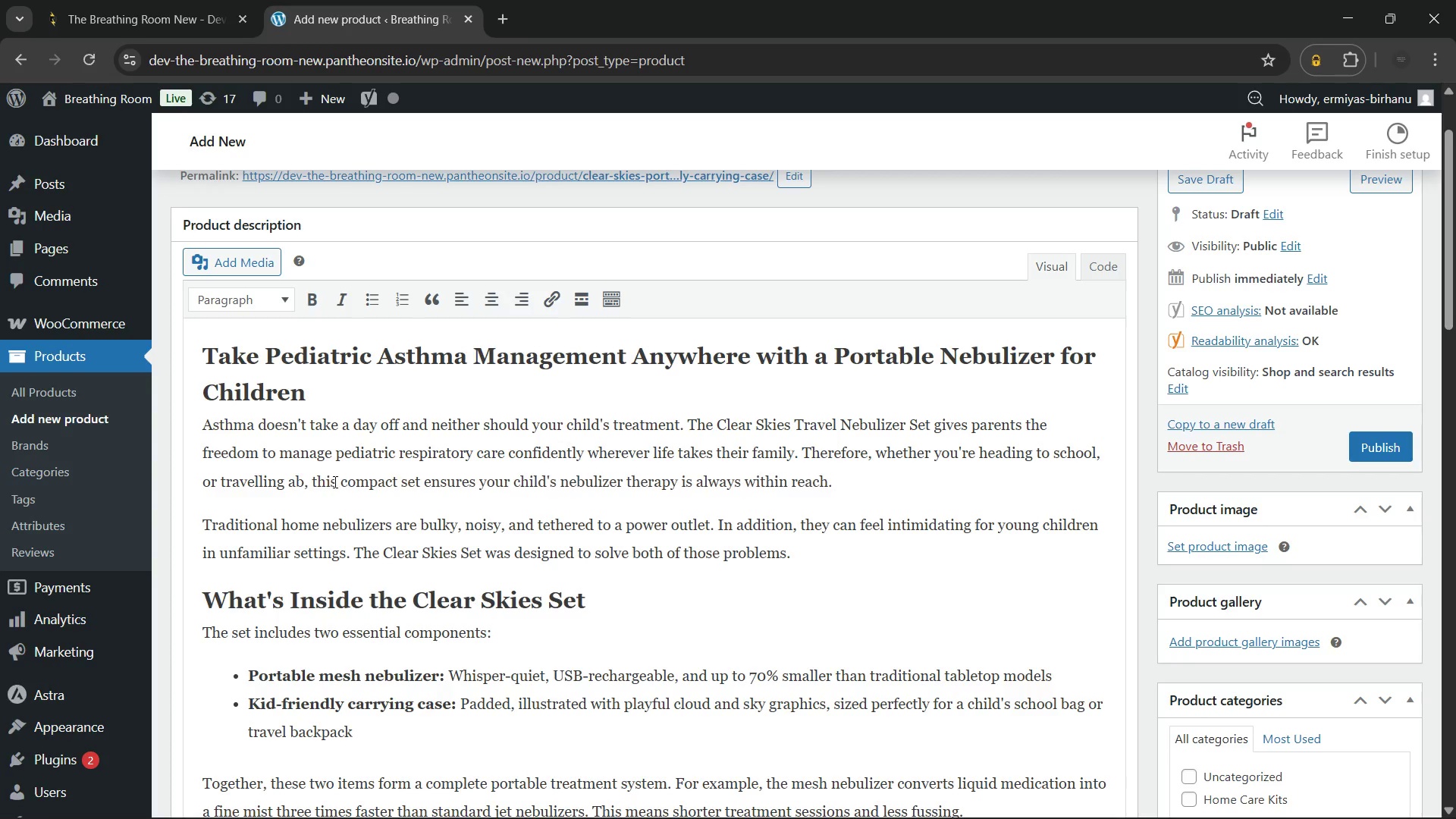 
key(Backspace)
 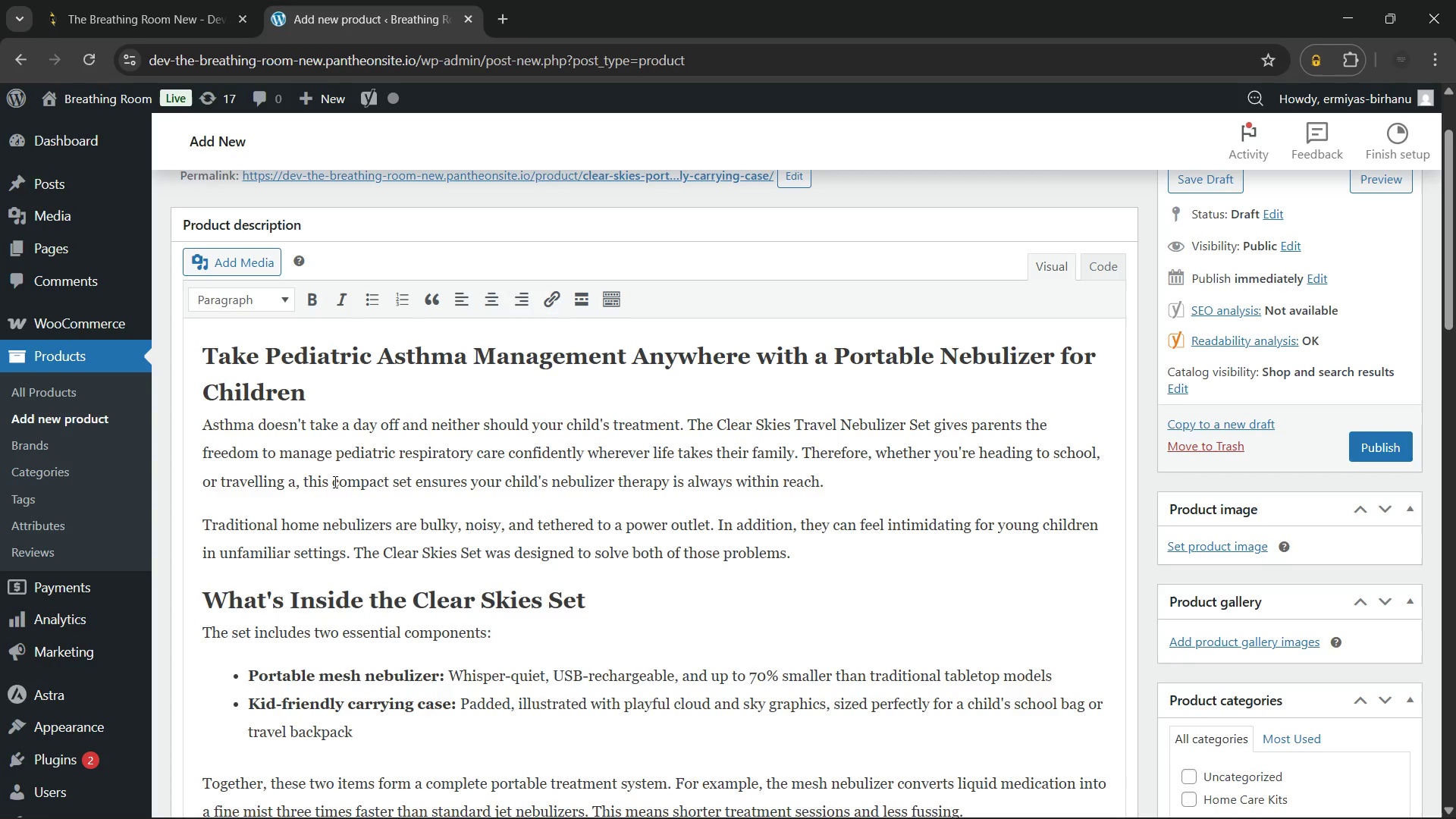 
key(Backspace)
 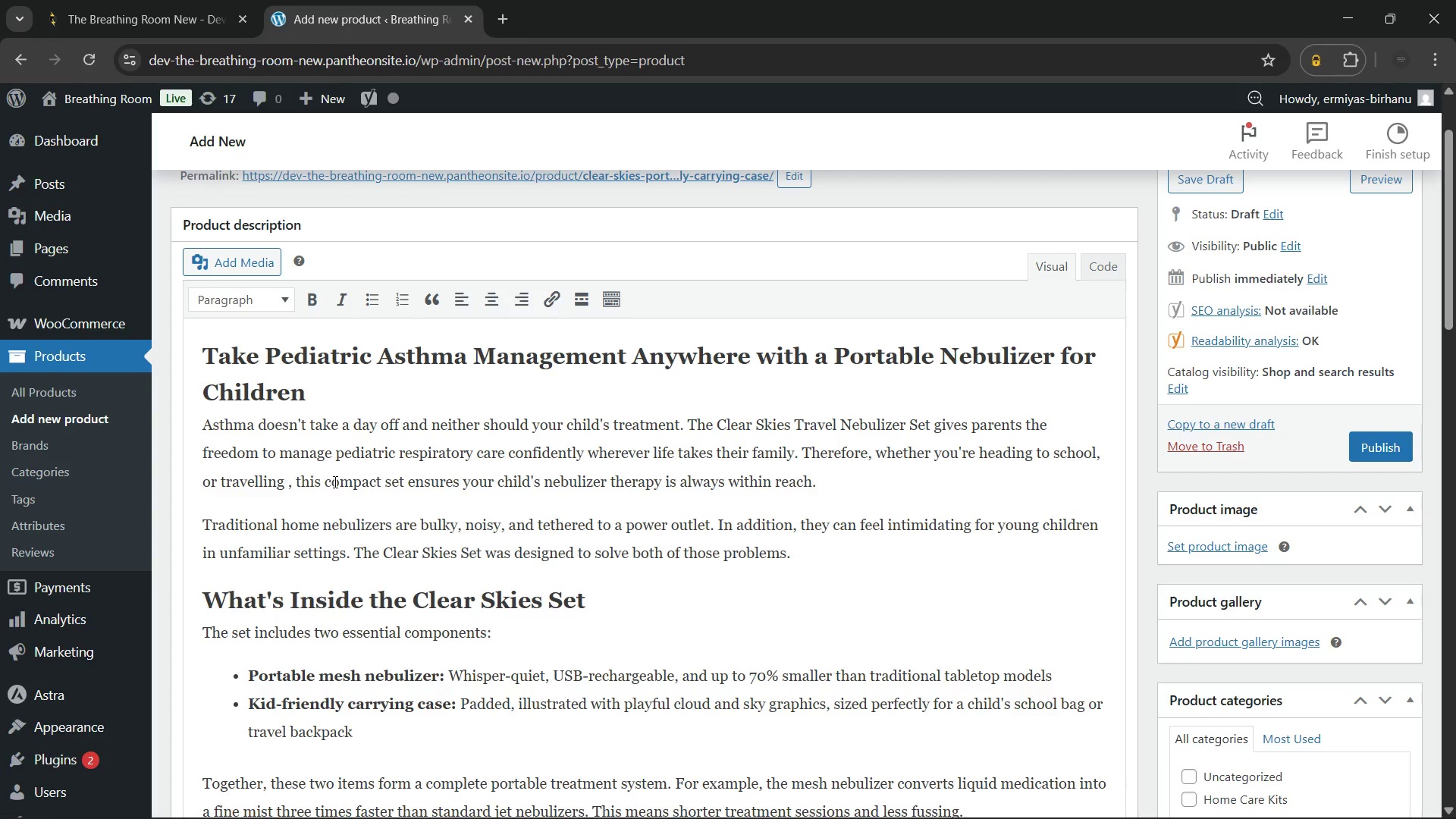 
key(Backspace)
 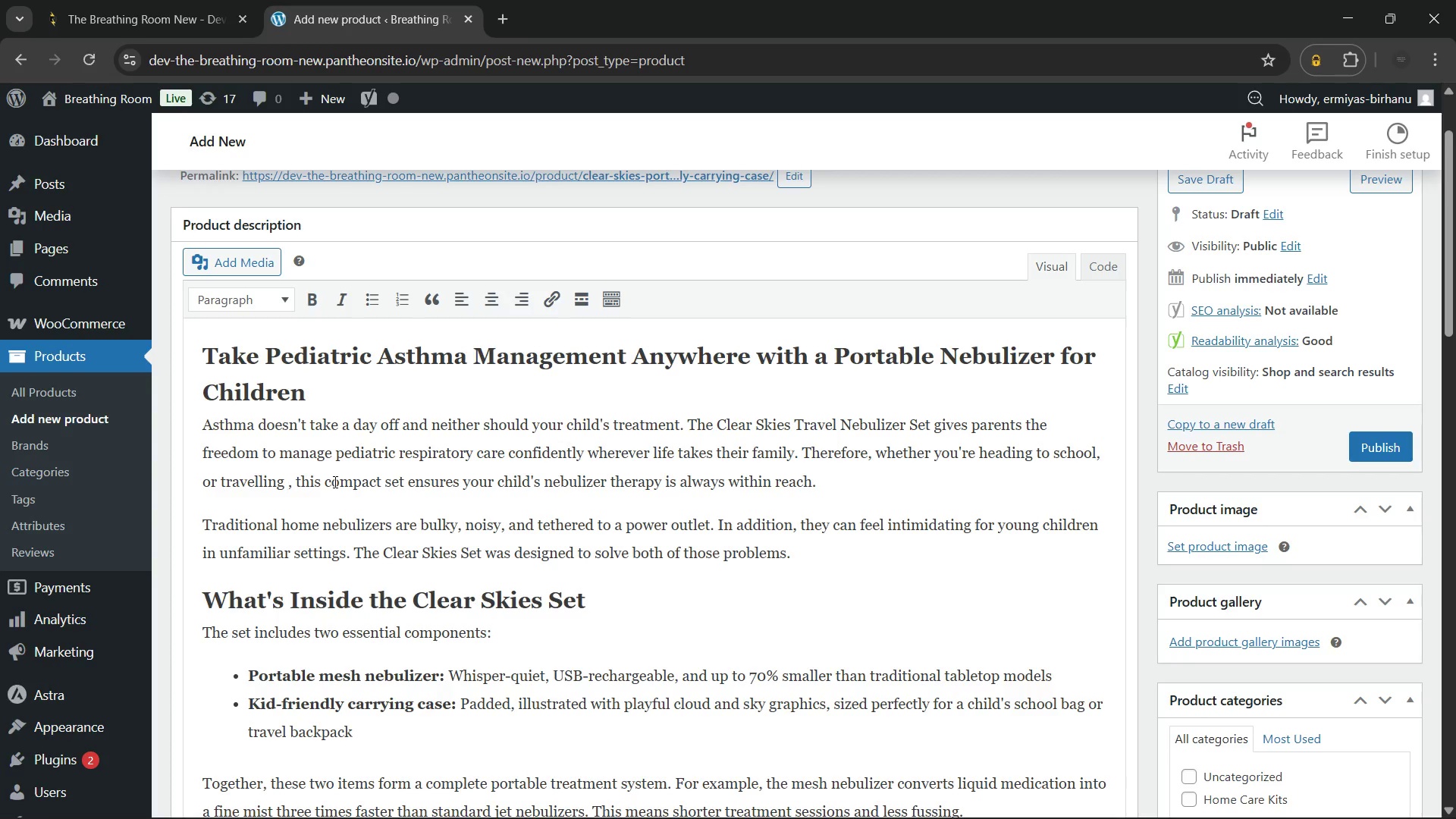 
type(abroad)
 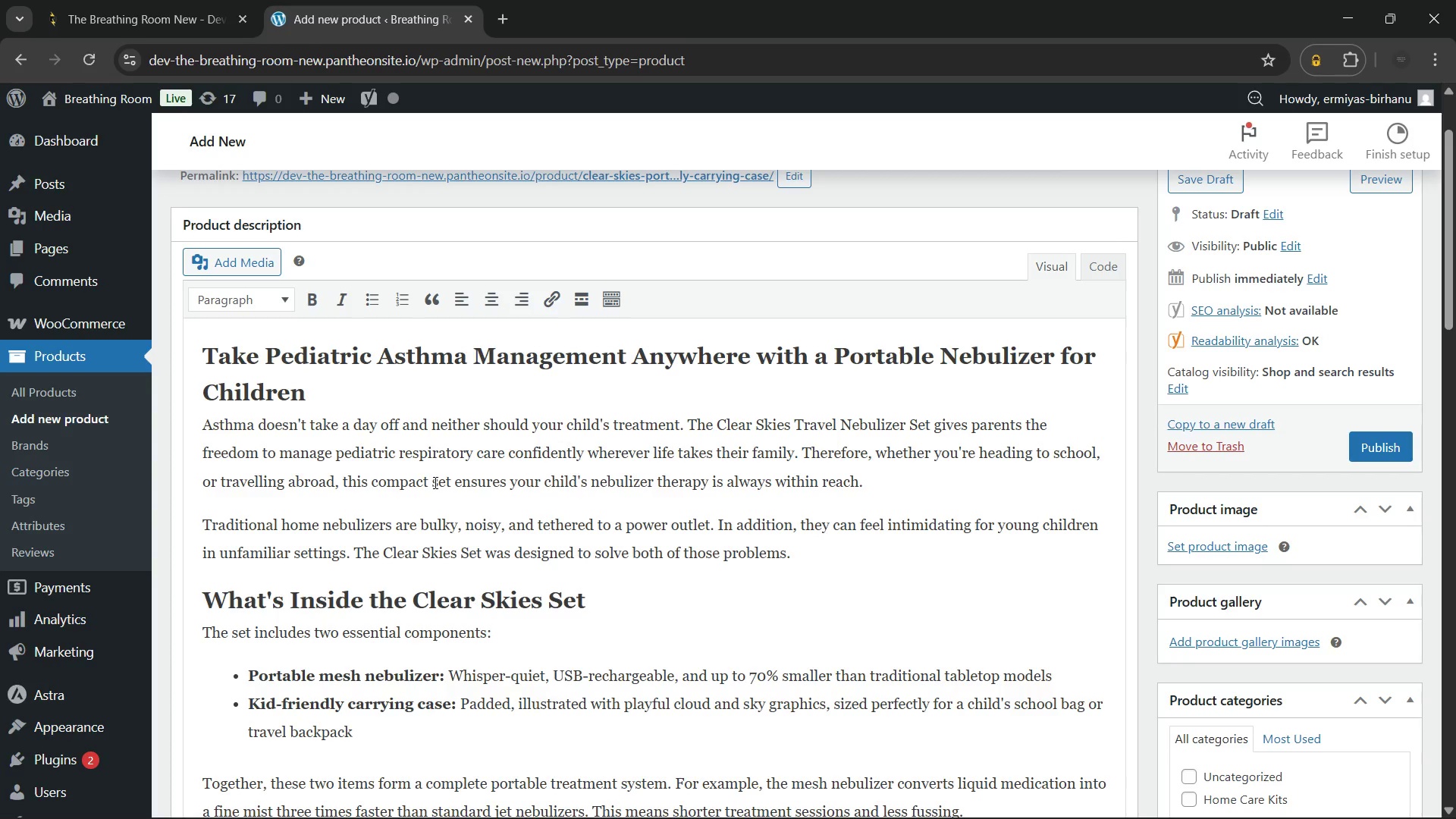 
wait(14.06)
 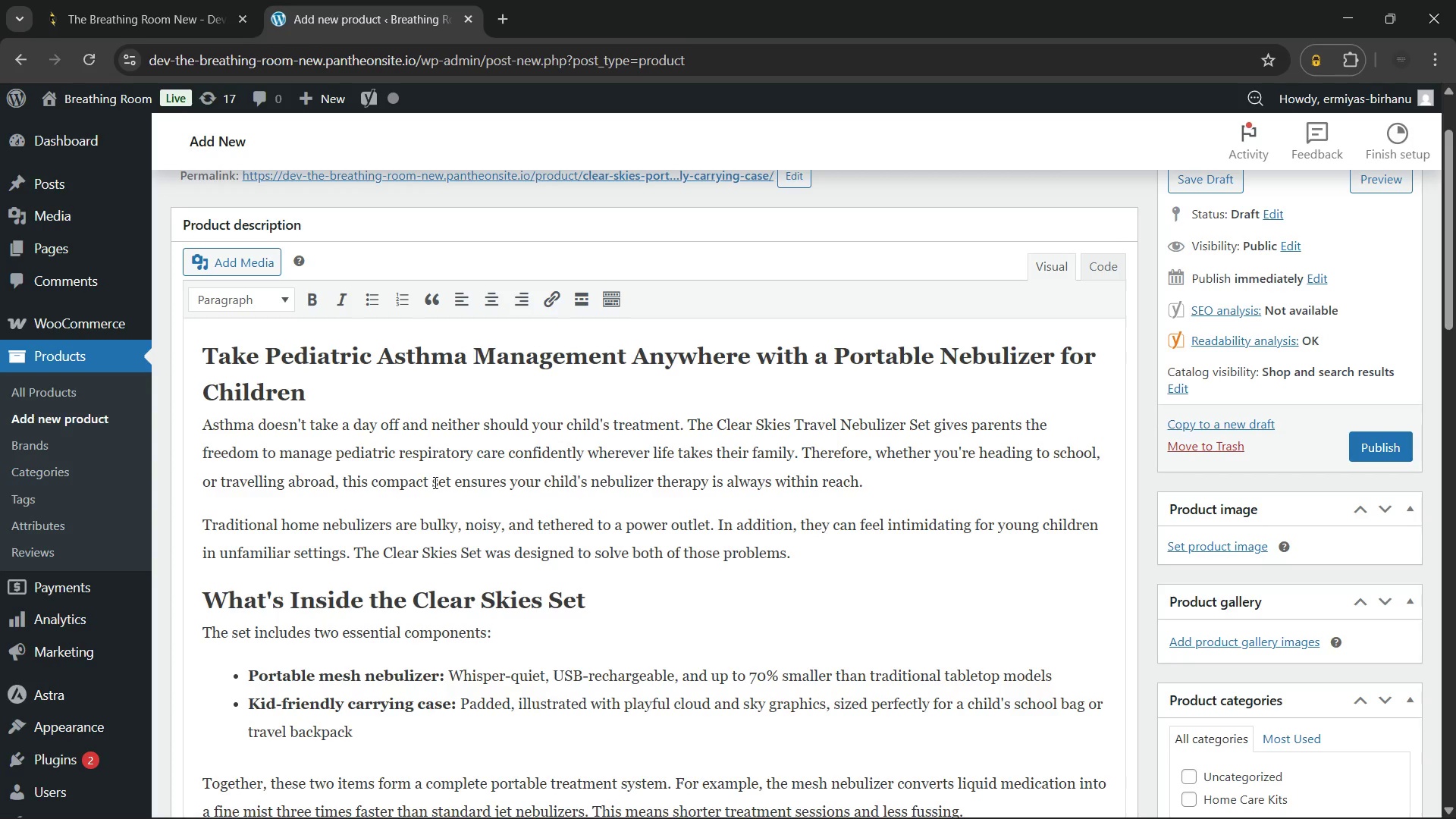 
left_click([922, 480])
 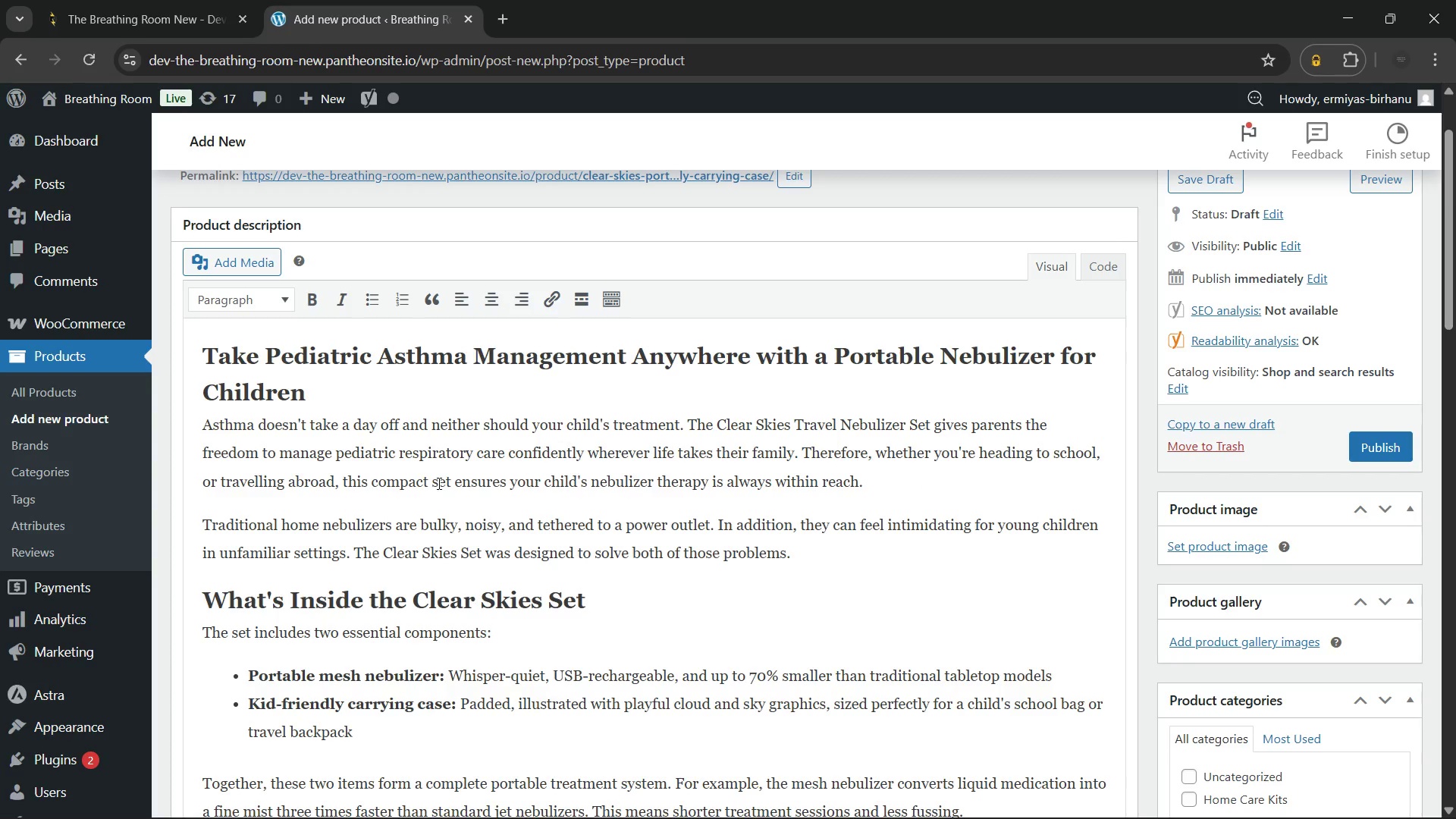 
wait(7.72)
 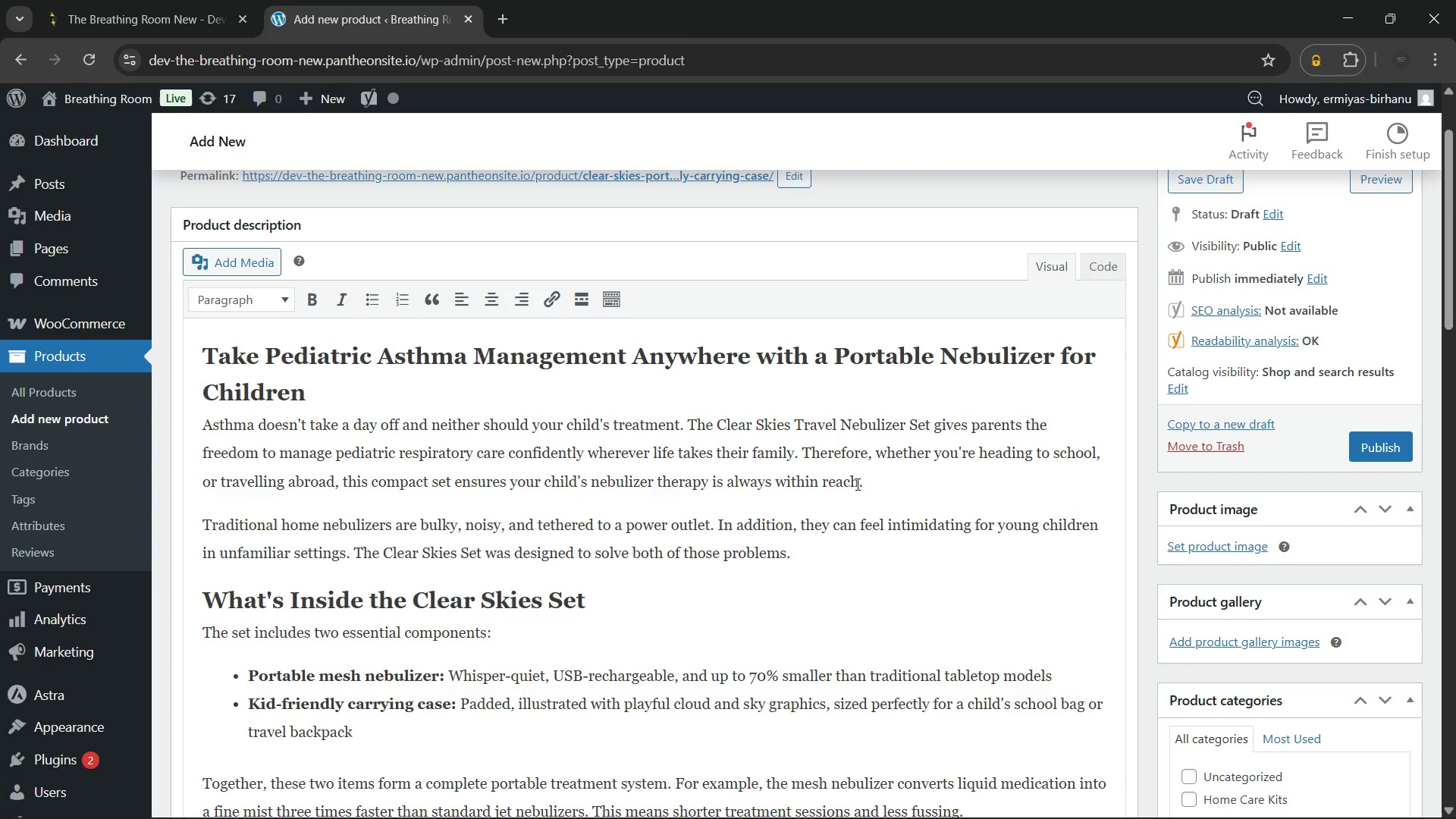 
left_click([433, 483])
 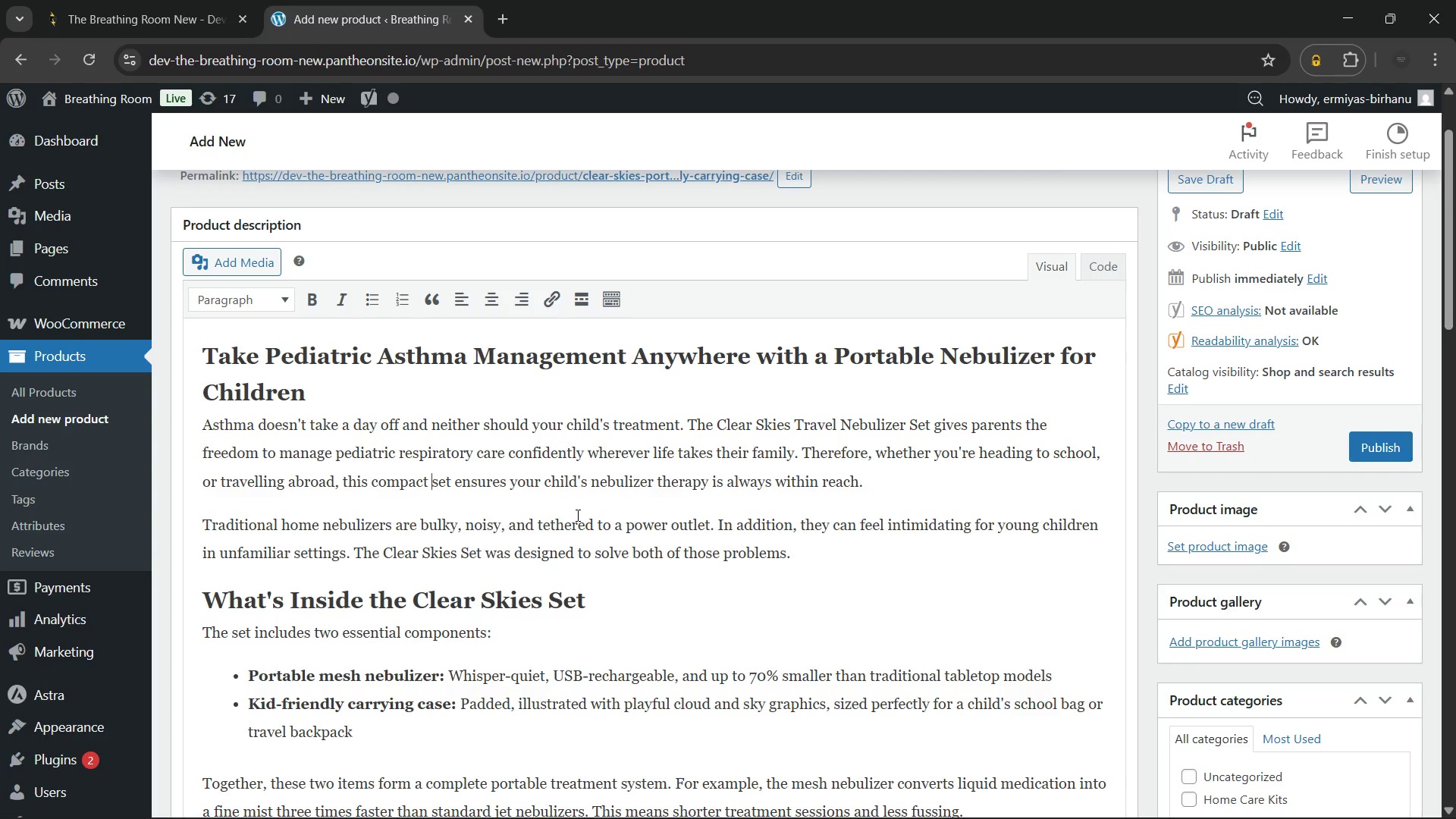 
key(Backspace)
 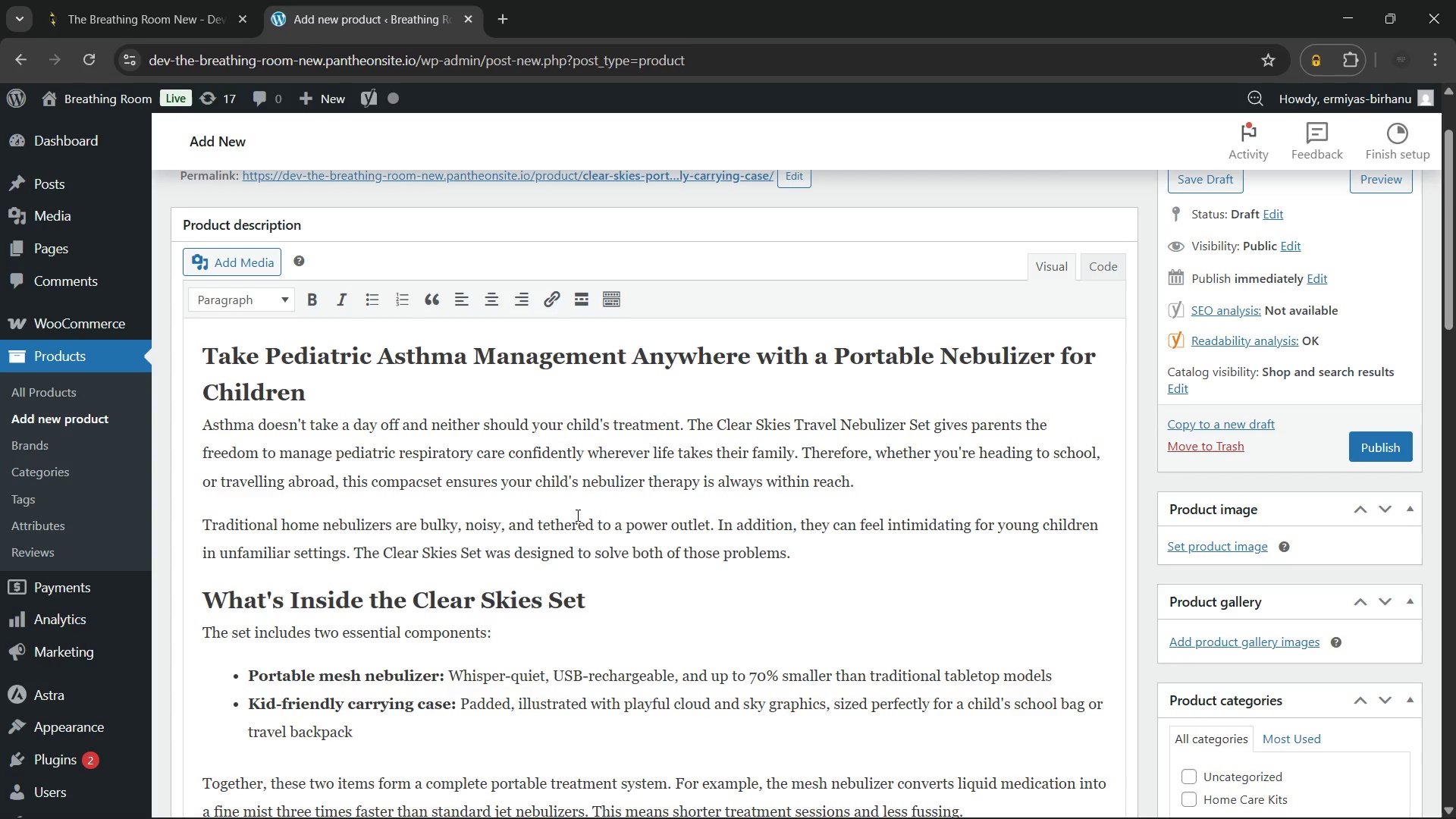 
key(Backspace)
 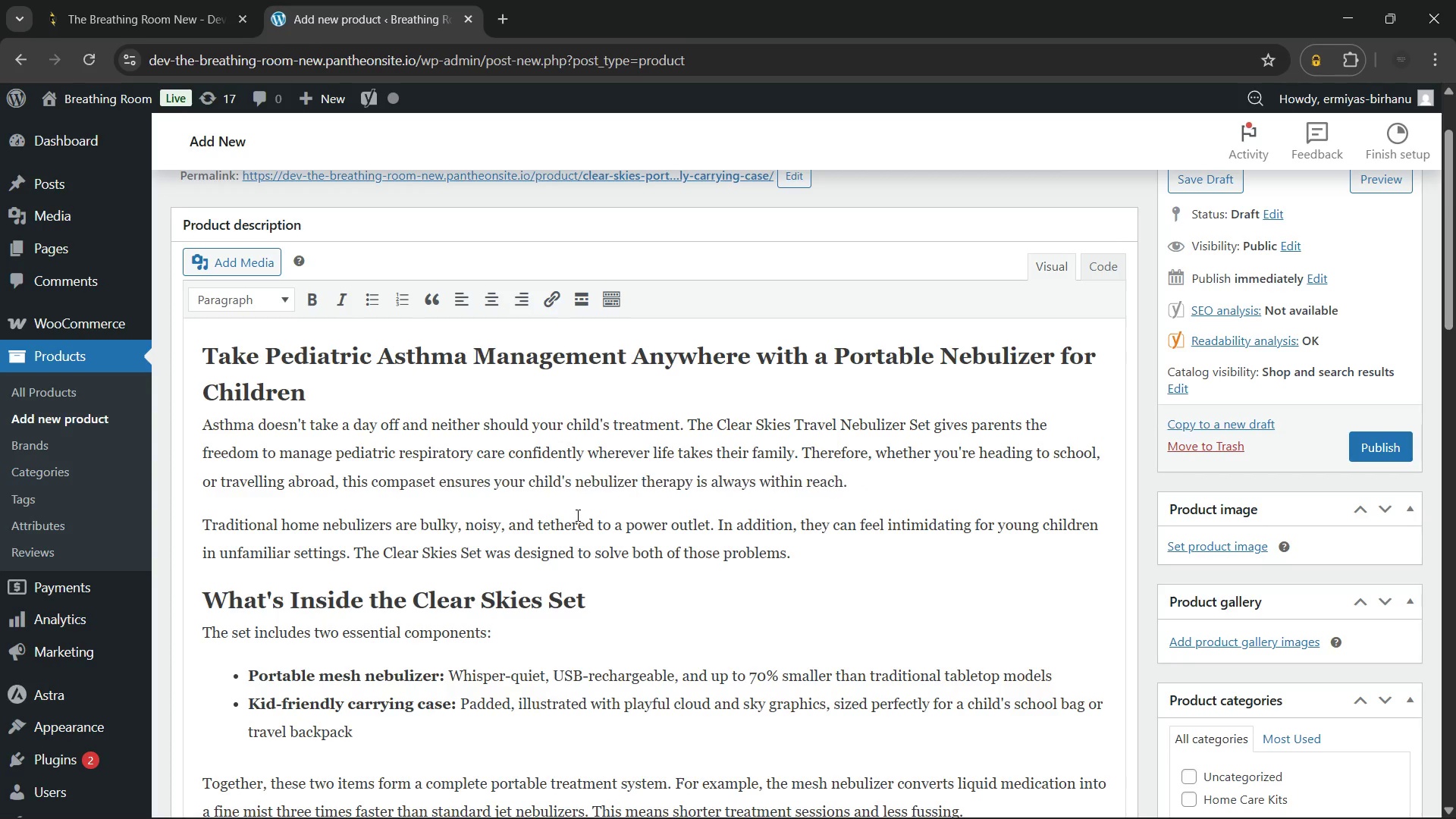 
key(Backspace)
 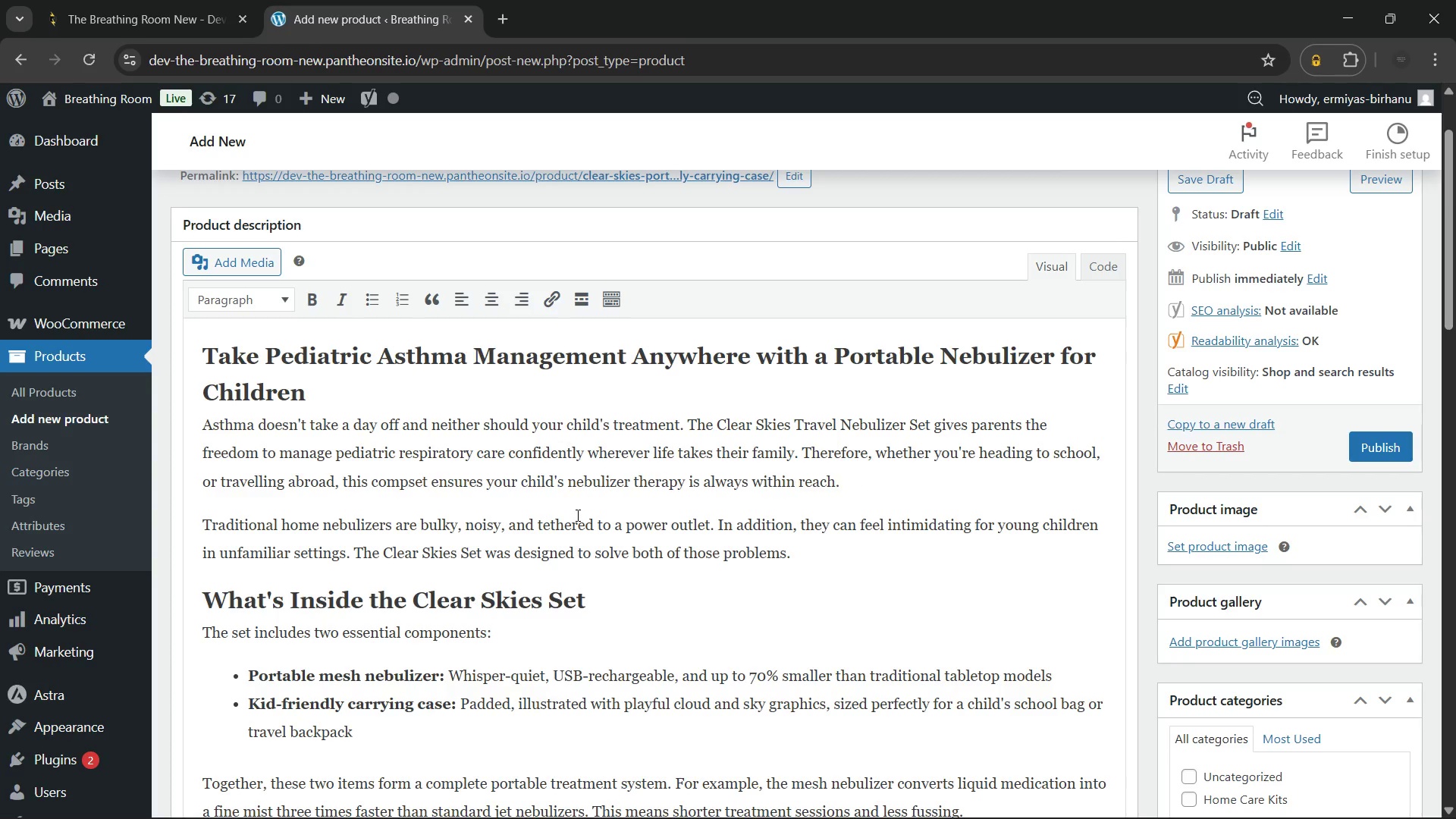 
key(Backspace)
 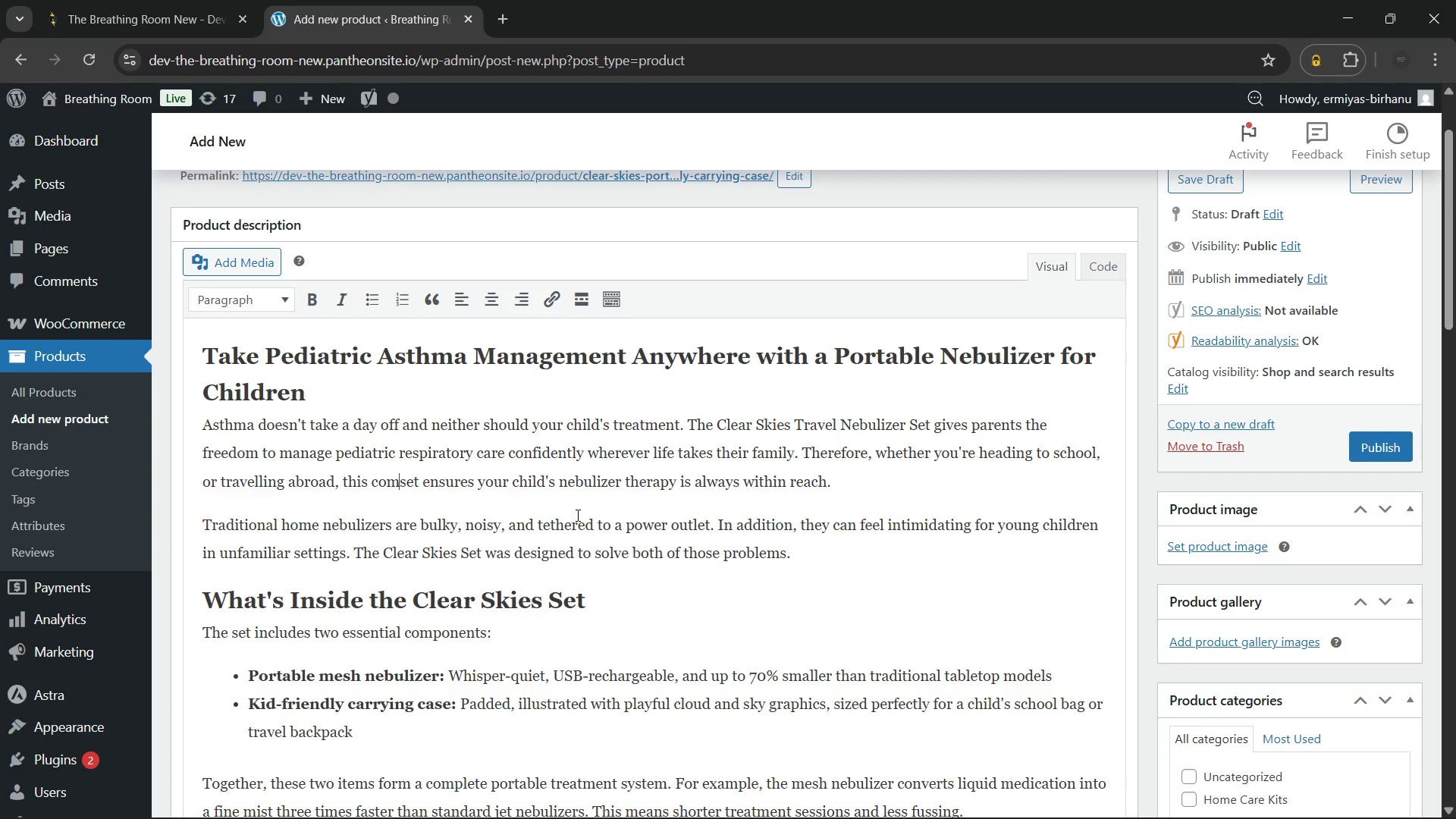 
key(Backspace)
 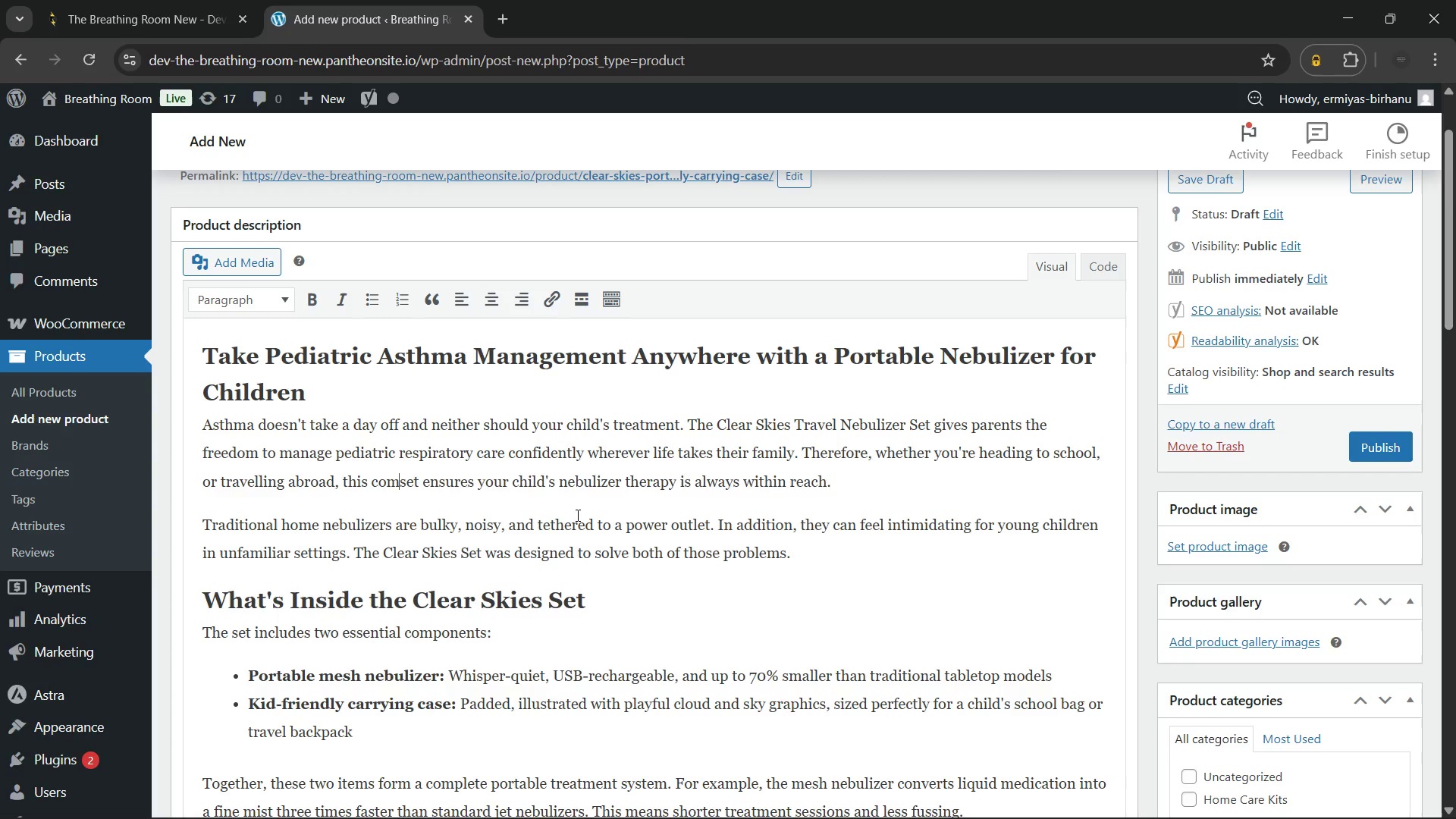 
key(Backspace)
 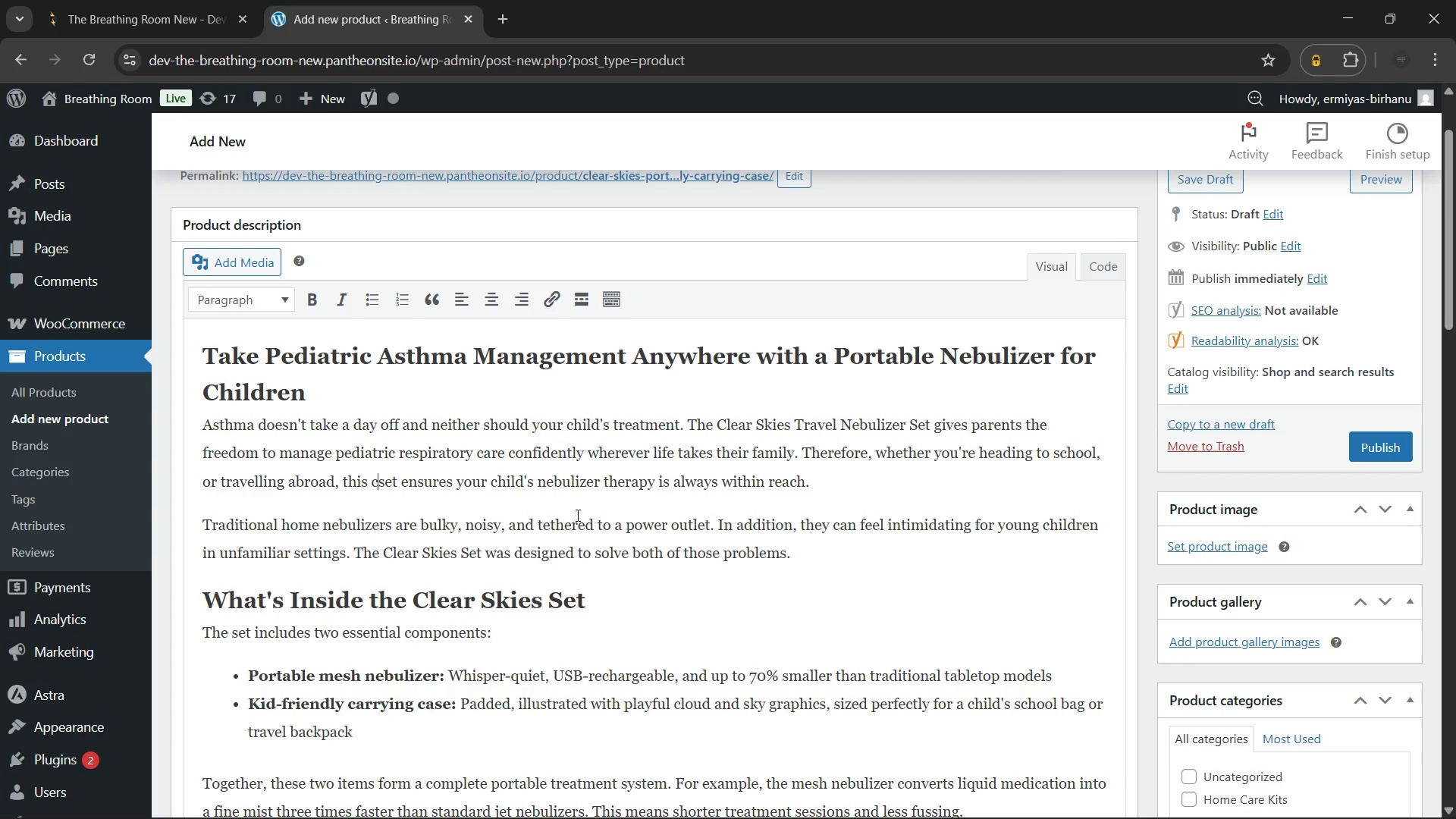 
key(Backspace)
 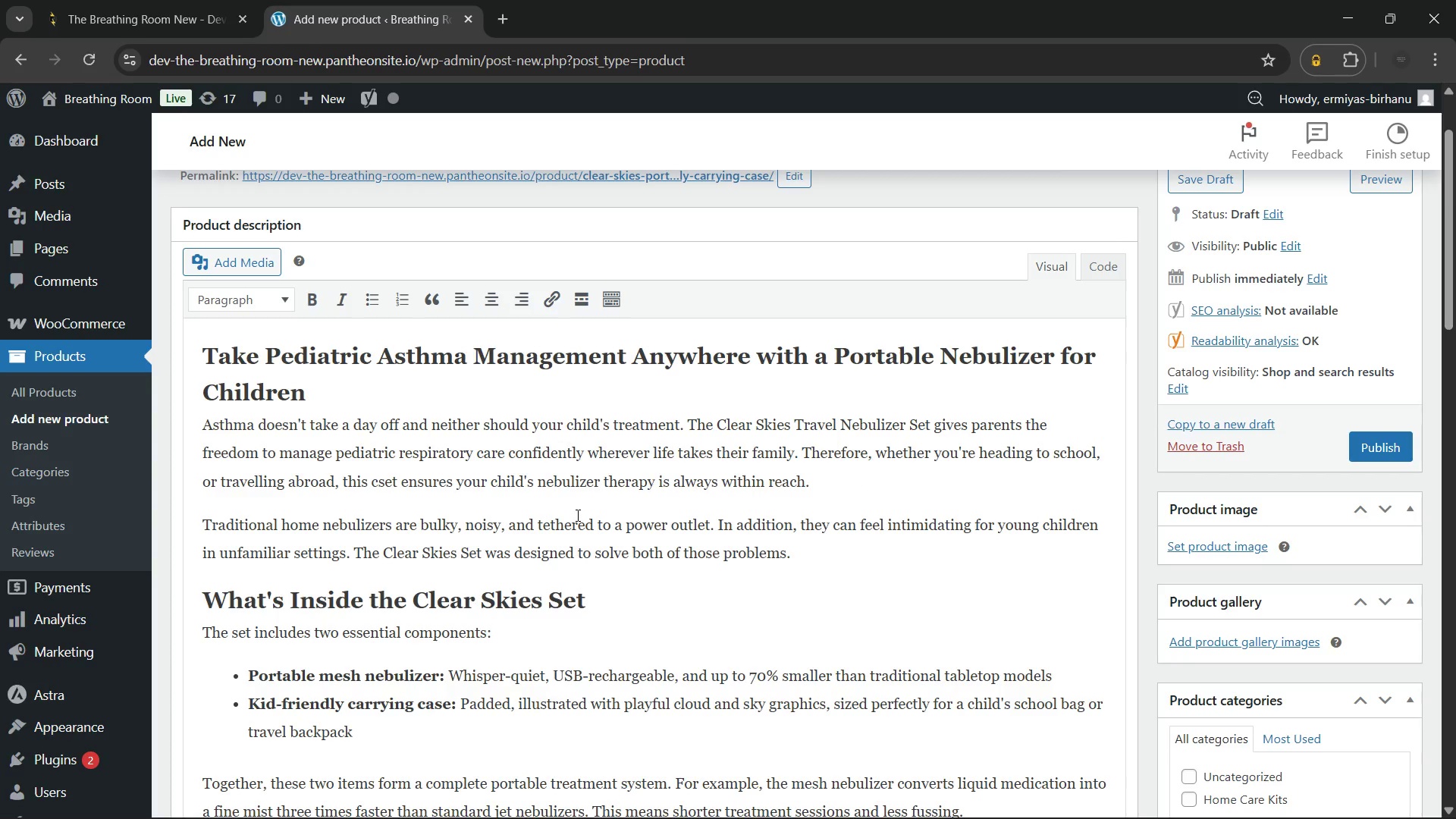 
key(Backspace)
 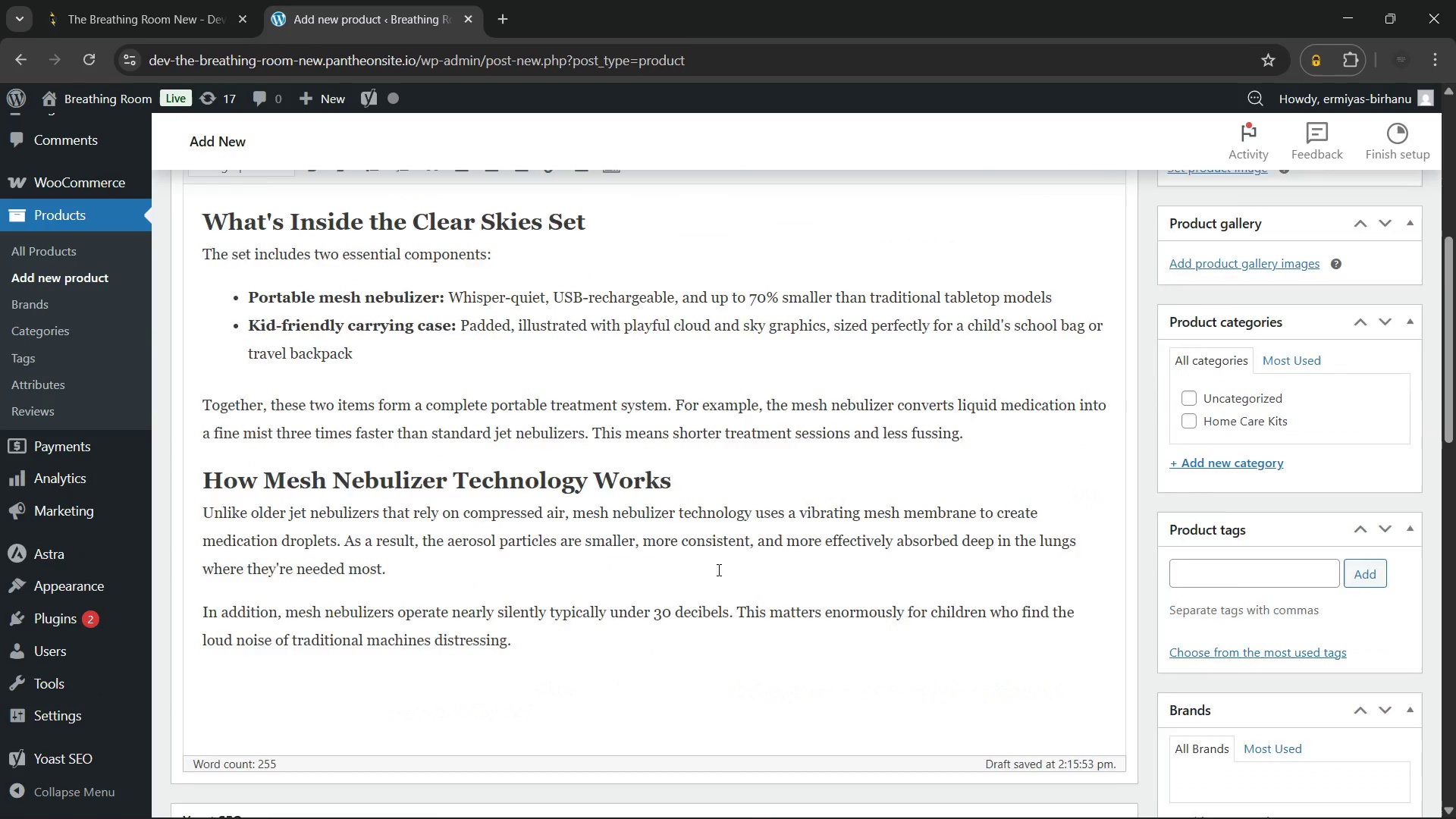 
wait(6.42)
 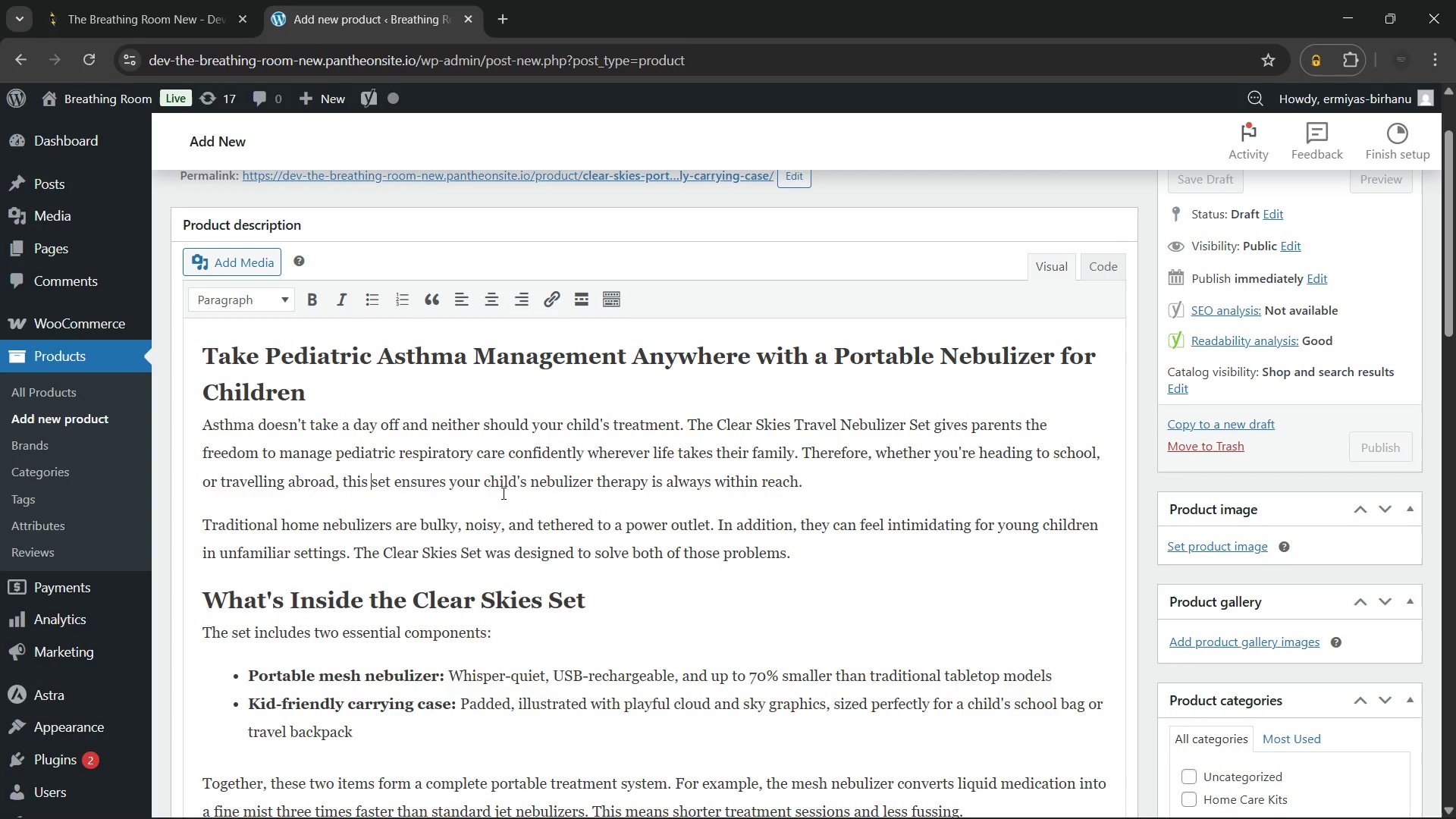 
left_click([578, 531])
 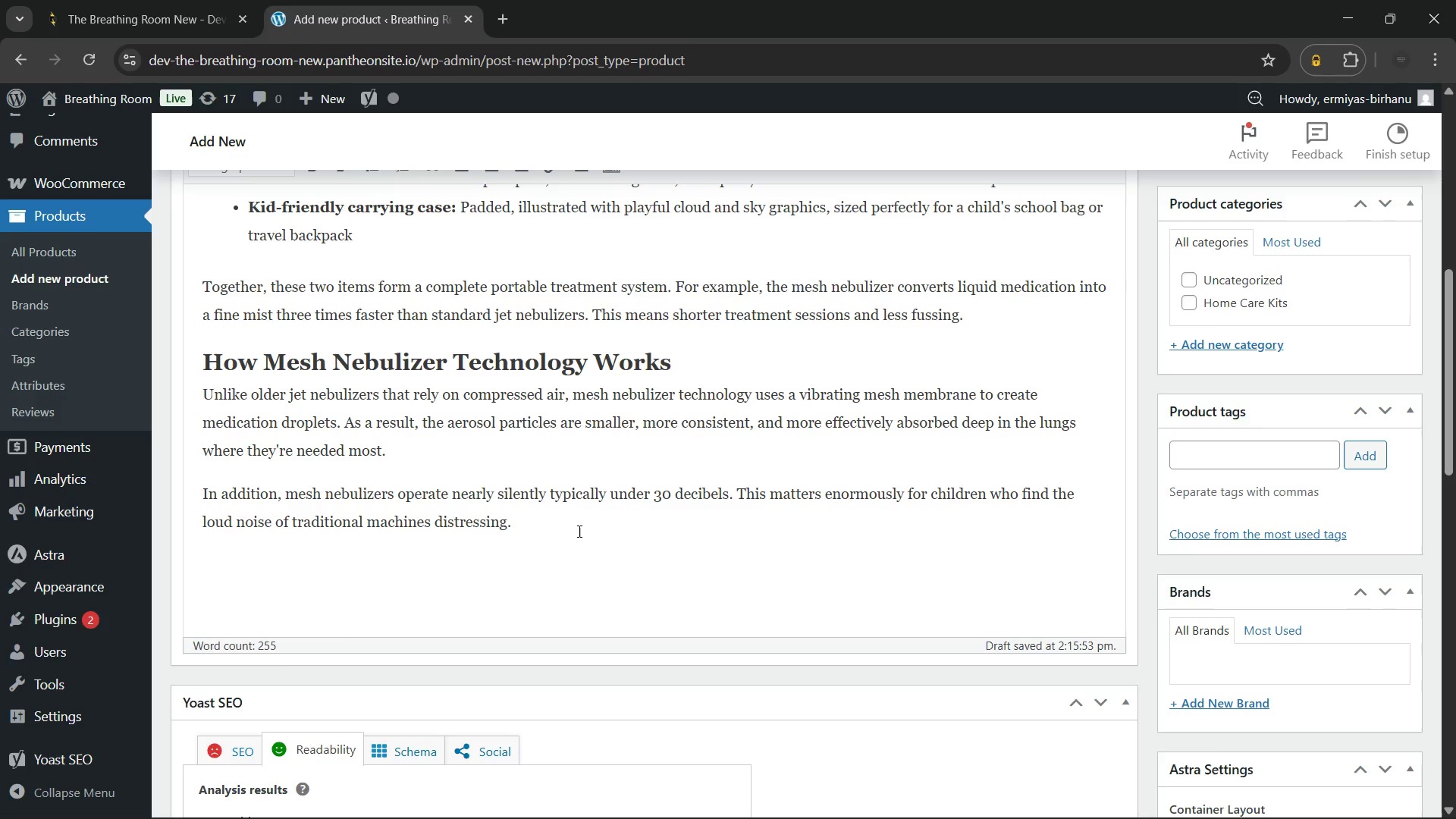 
wait(8.95)
 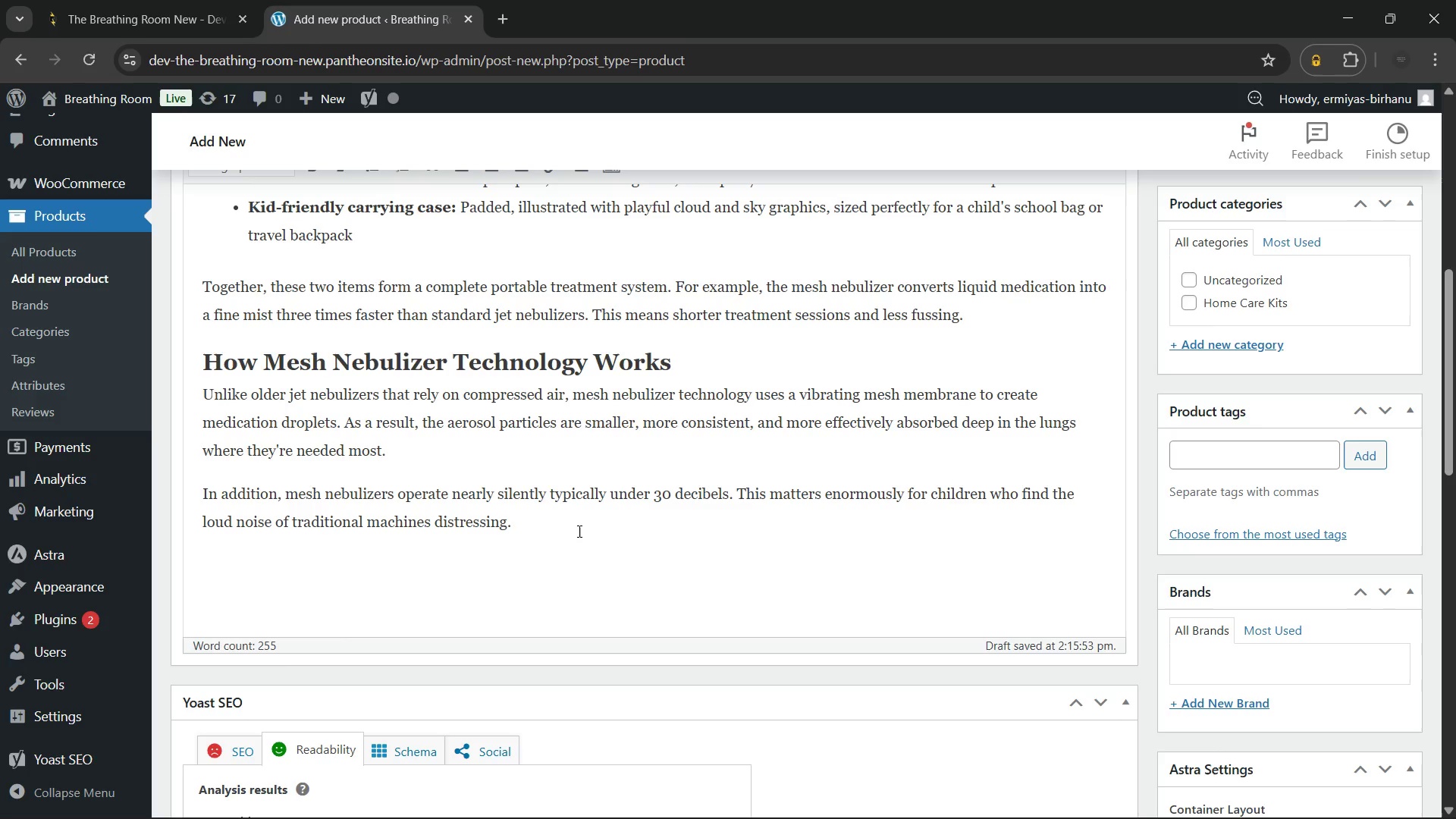 
key(Enter)
 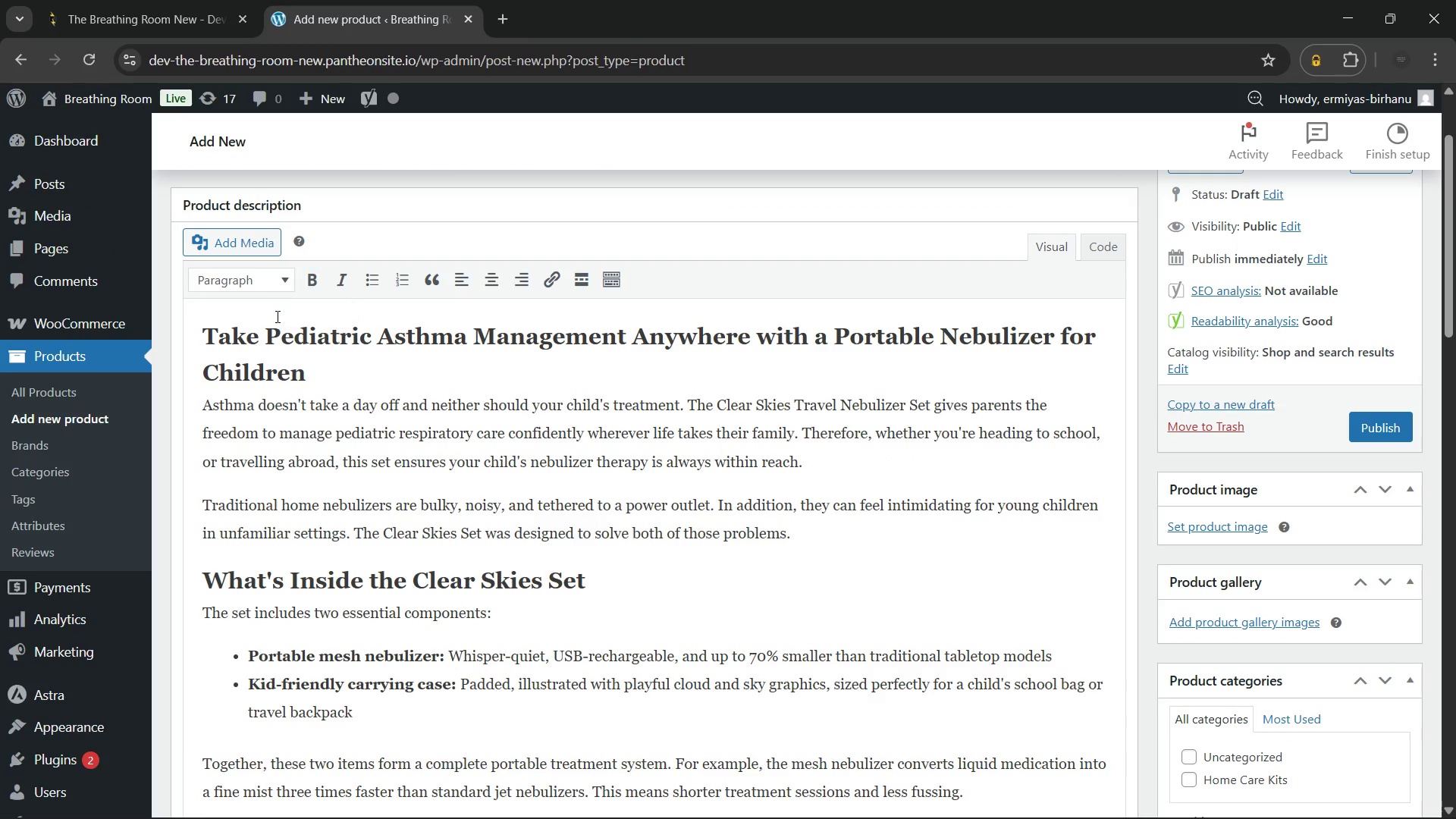 
left_click([254, 287])
 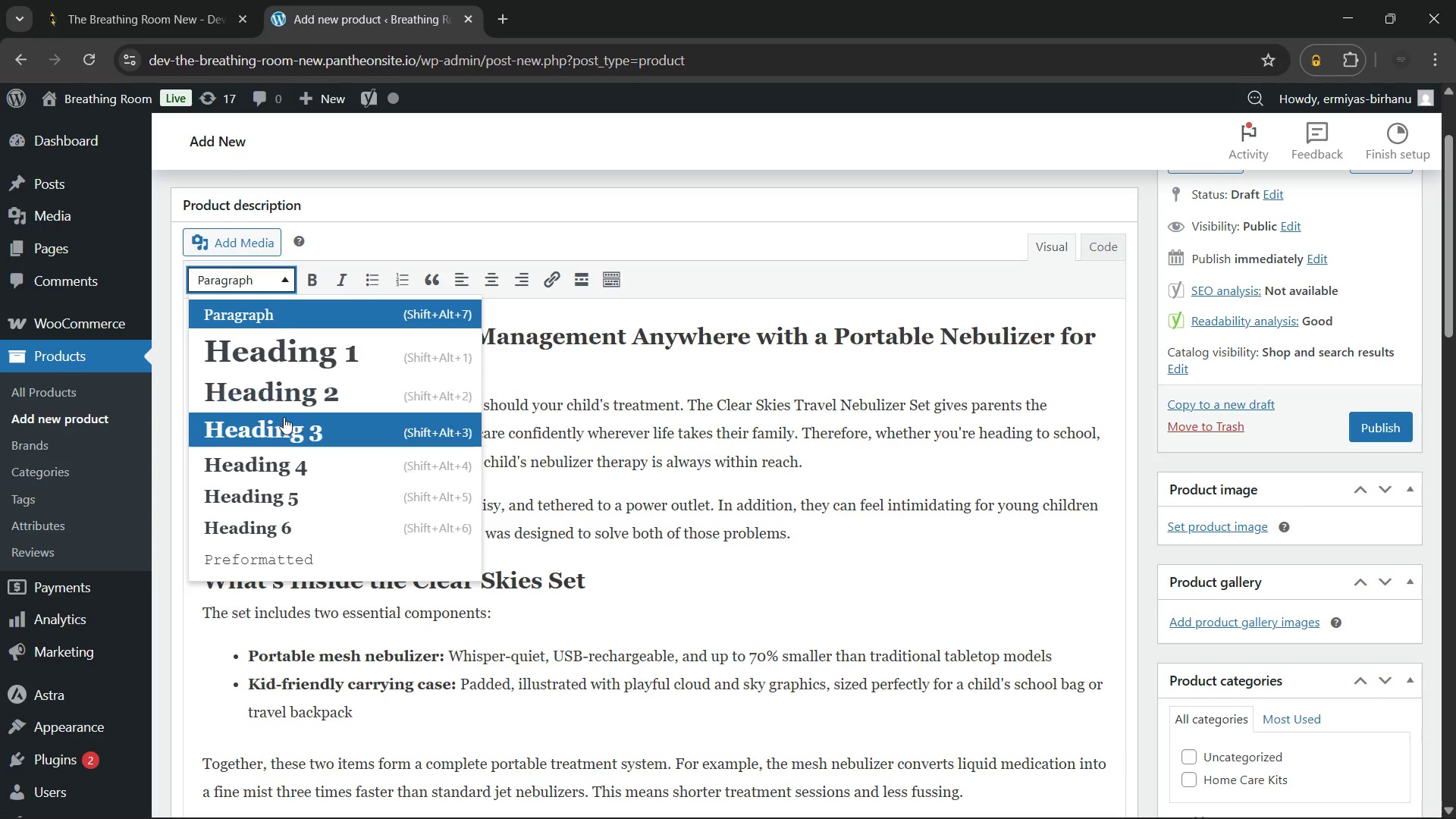 
left_click([284, 422])
 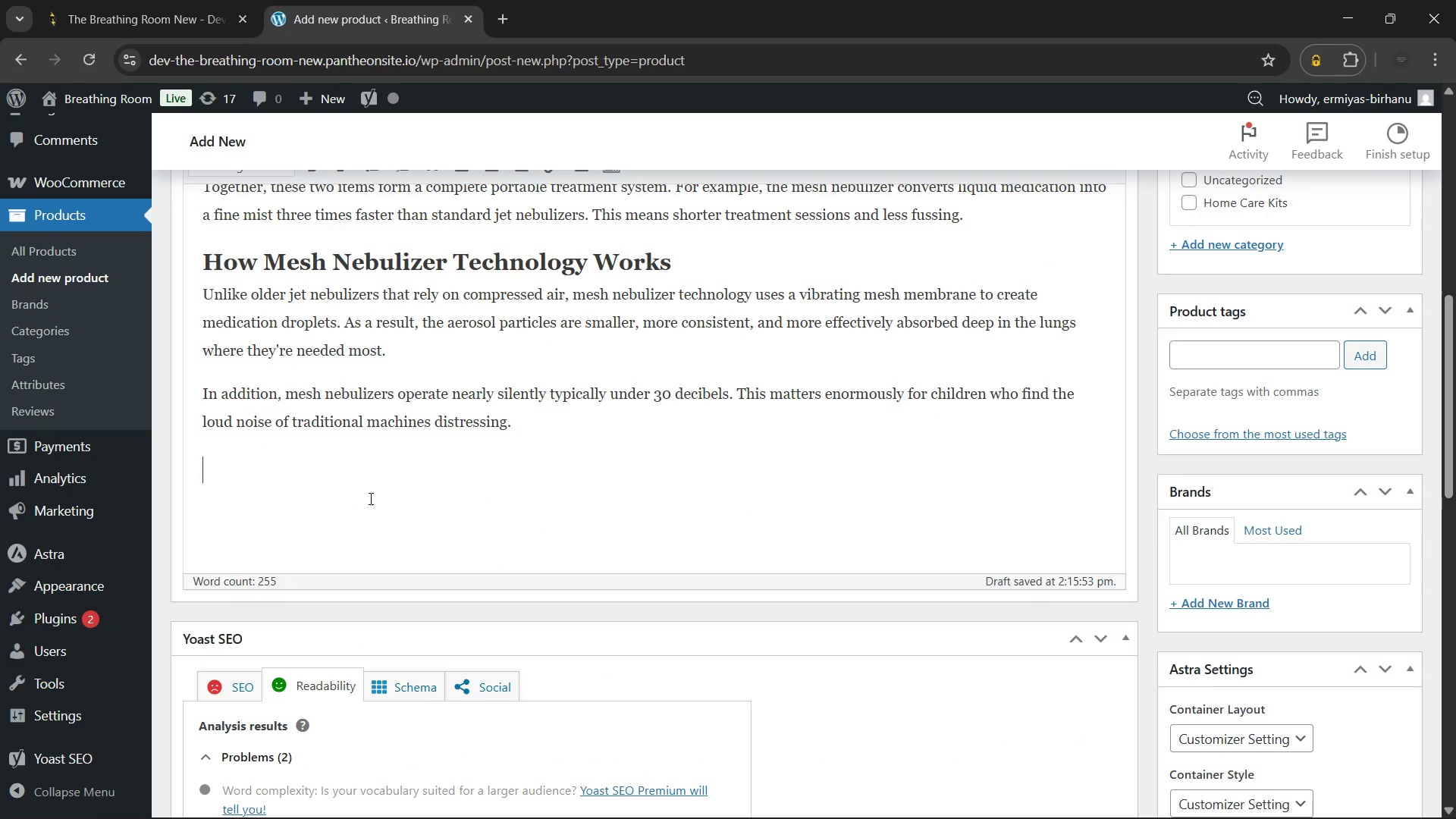 
type(Designed for Life on the Move)
 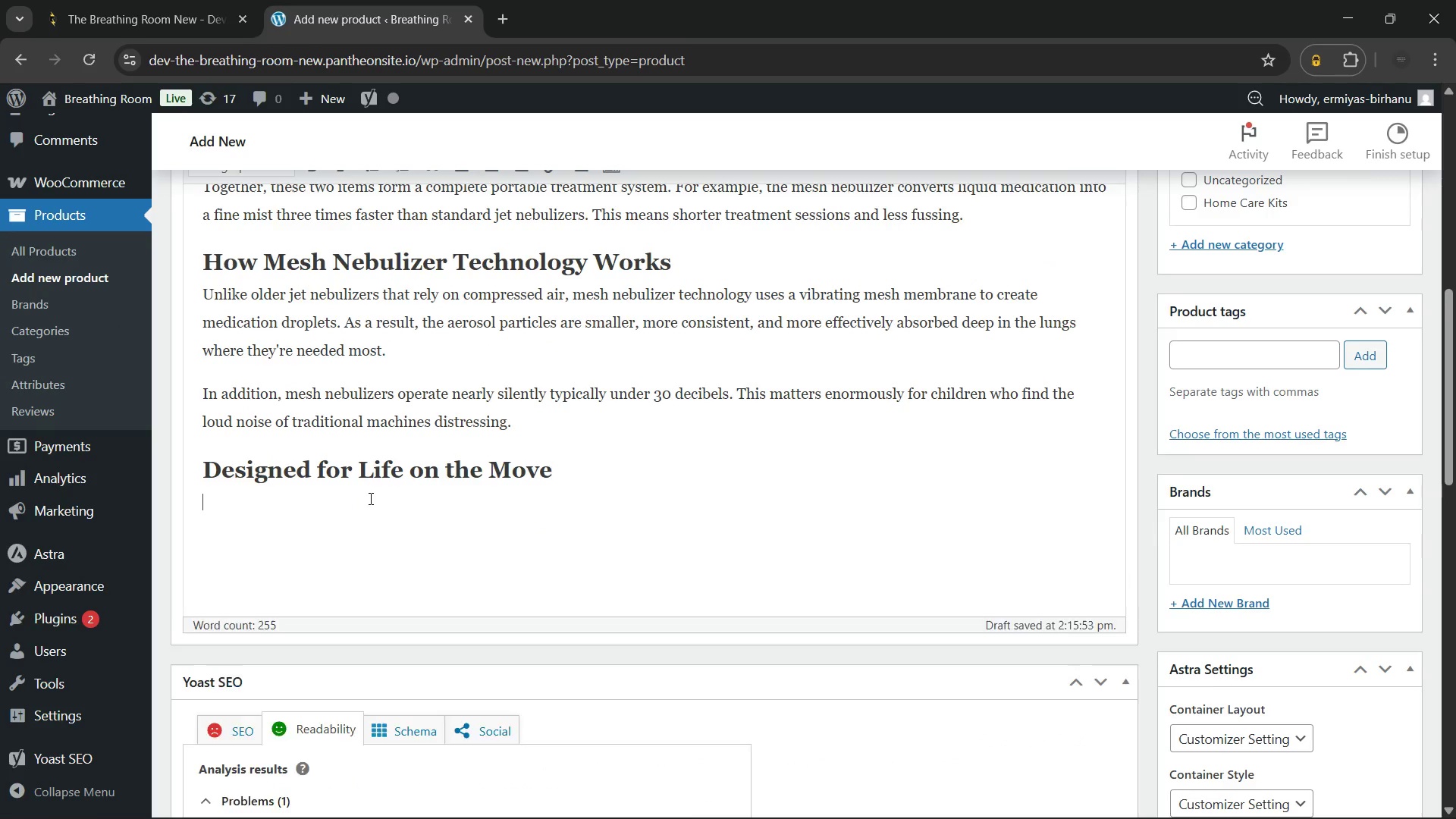 
key(Enter)
 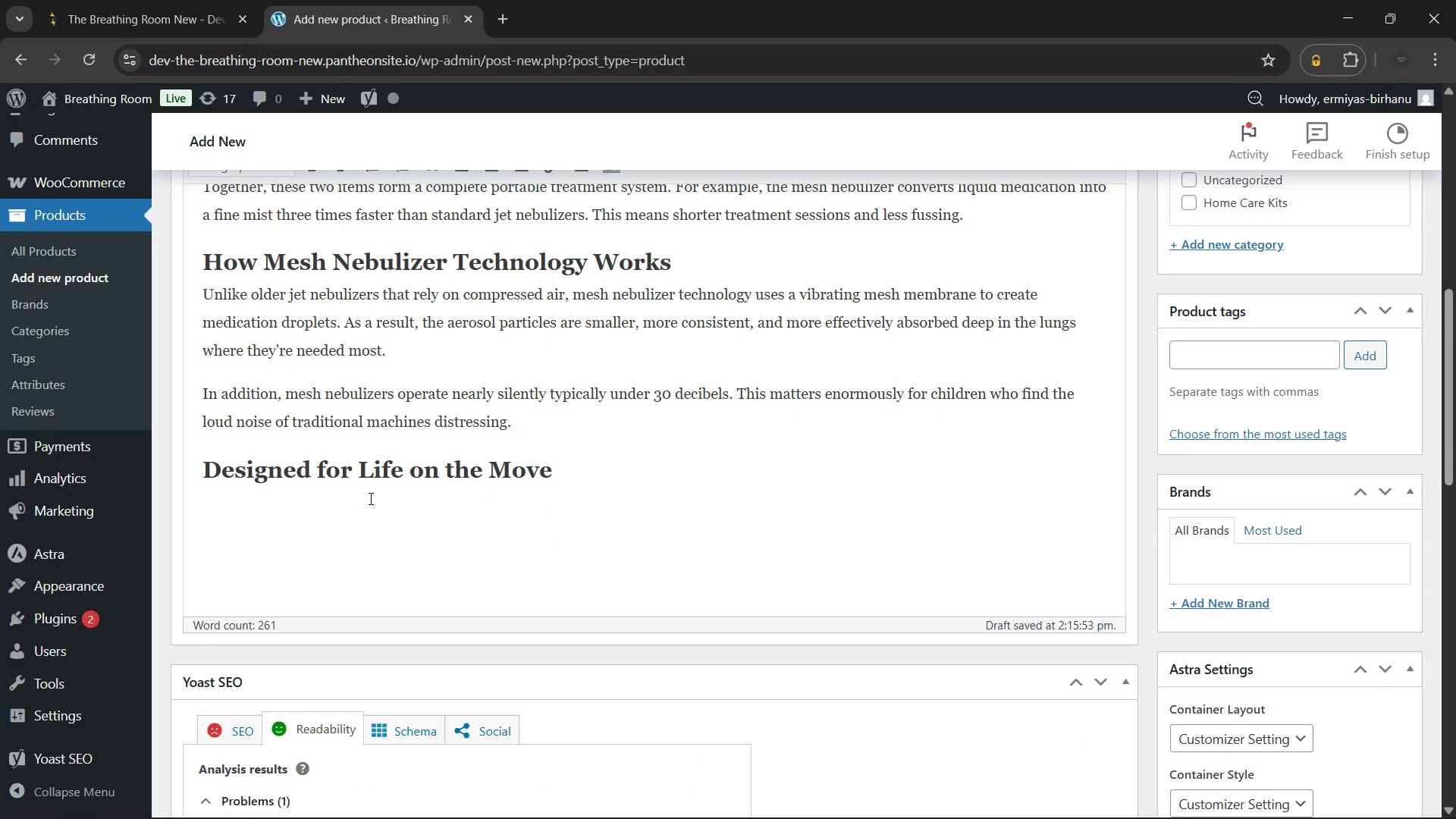 
type(The Clear Skies portable nebulizer)
 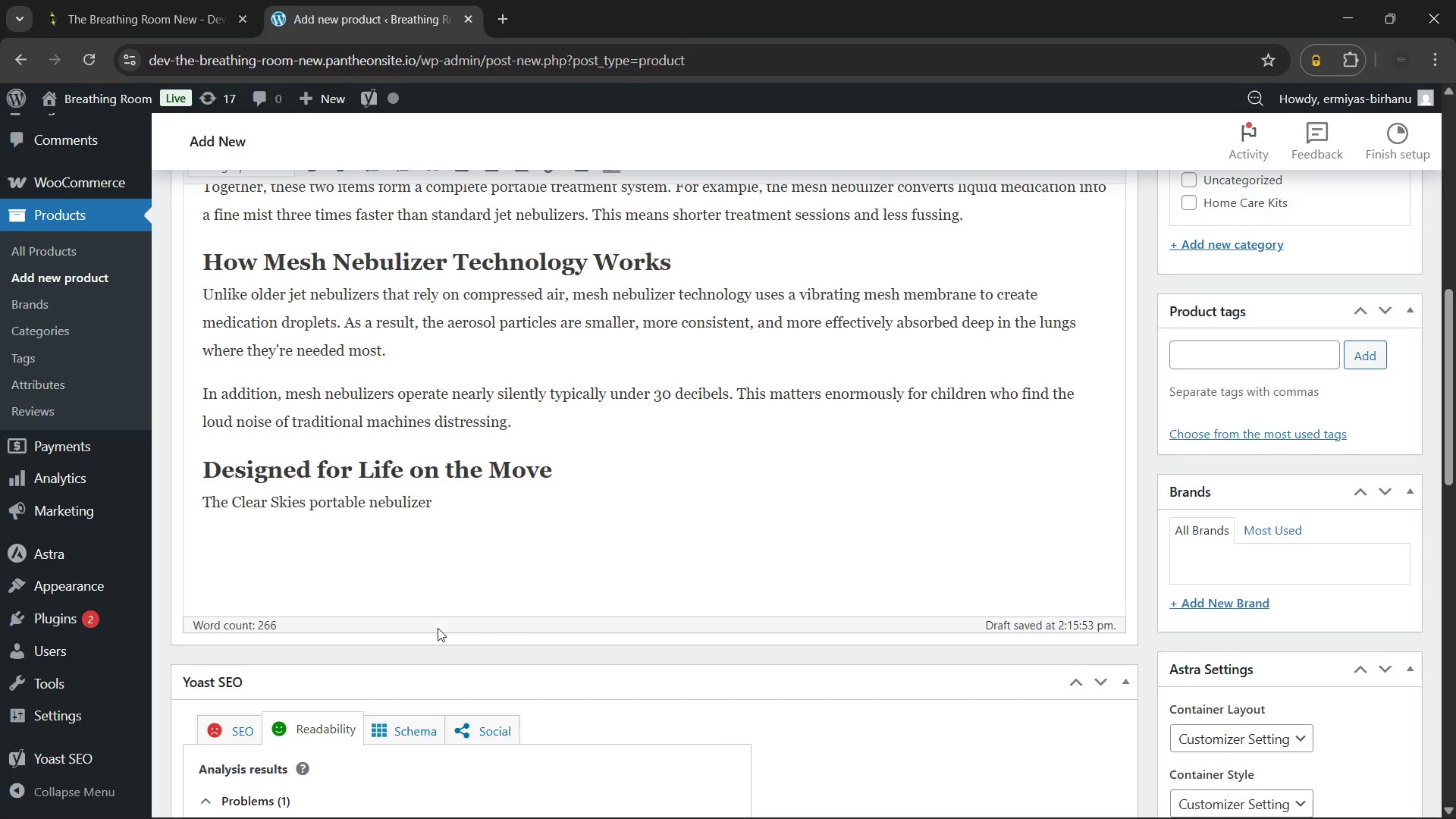 
type( for children runs on a build)
key(Backspace)
type(t-in rechargeable battery. Therefore, no power outlet is needed during treatment. One full charge delivers upt)
key(Backspace)
type(t)
key(Backspace)
type( top 10 complete nebulizer sessions wh)
key(Backspace)
key(Backspace)
type(more than enough for a weekend trip or a school work.)
 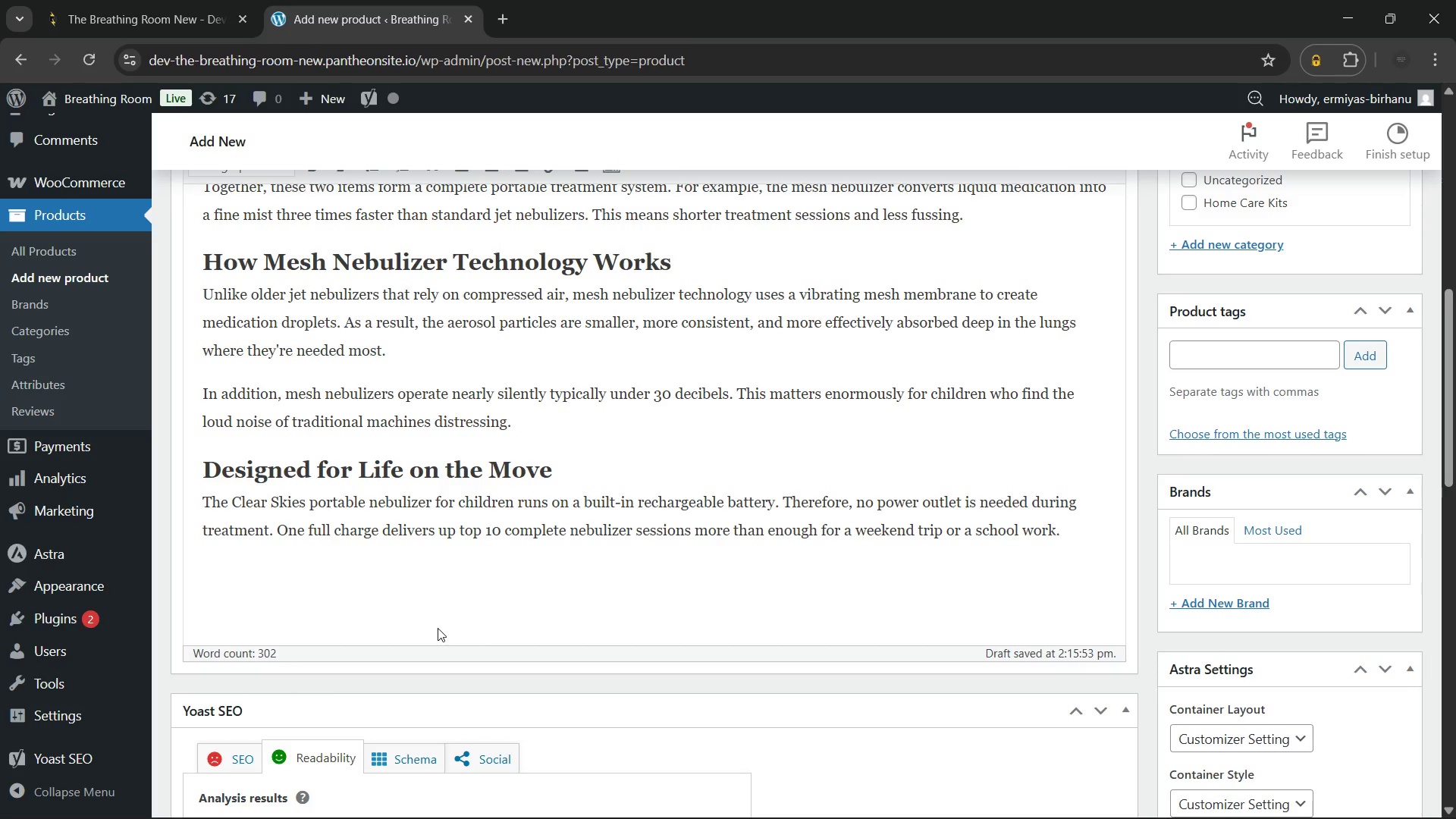 
wait(28.0)
 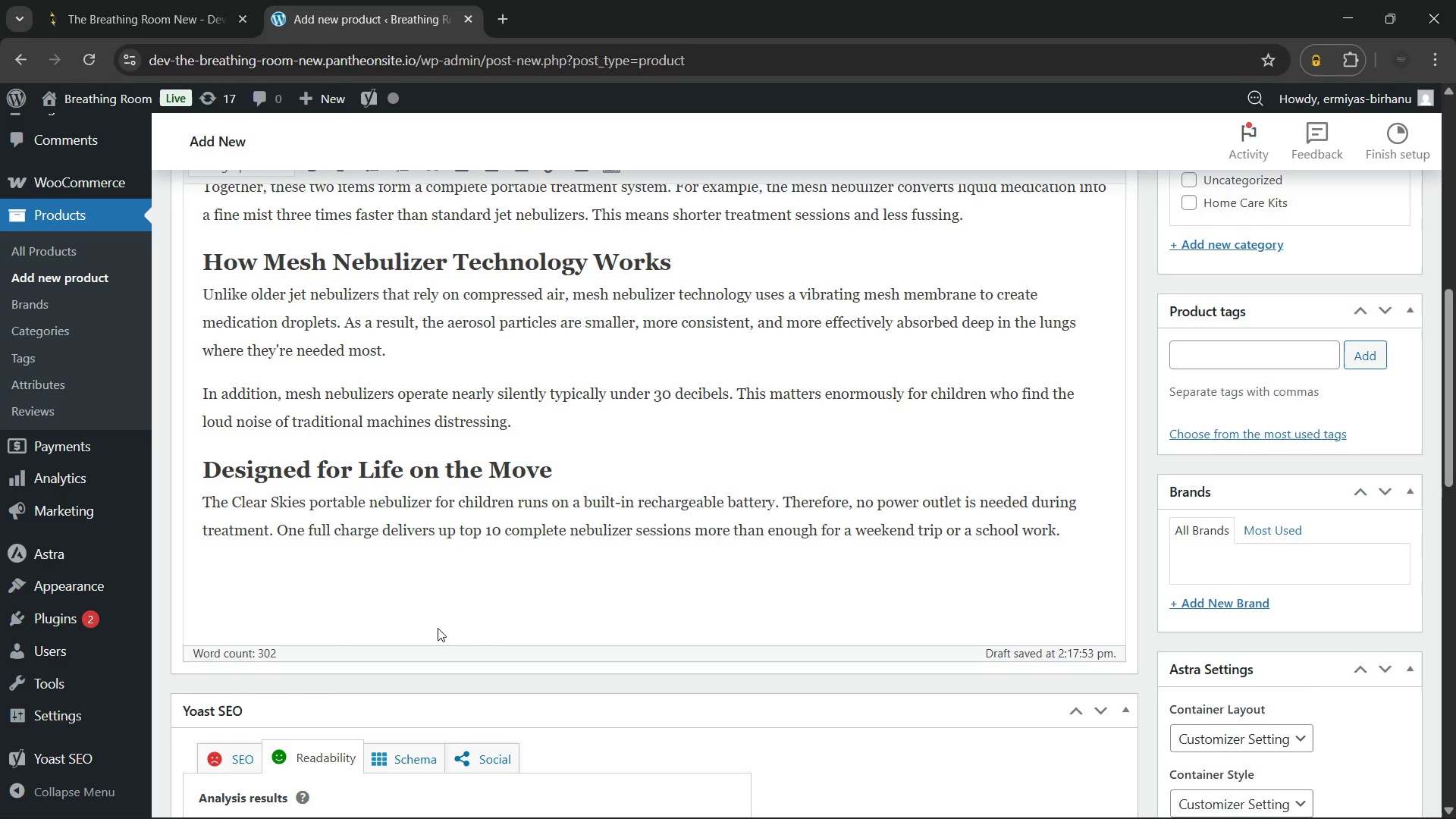 
key(Enter)
 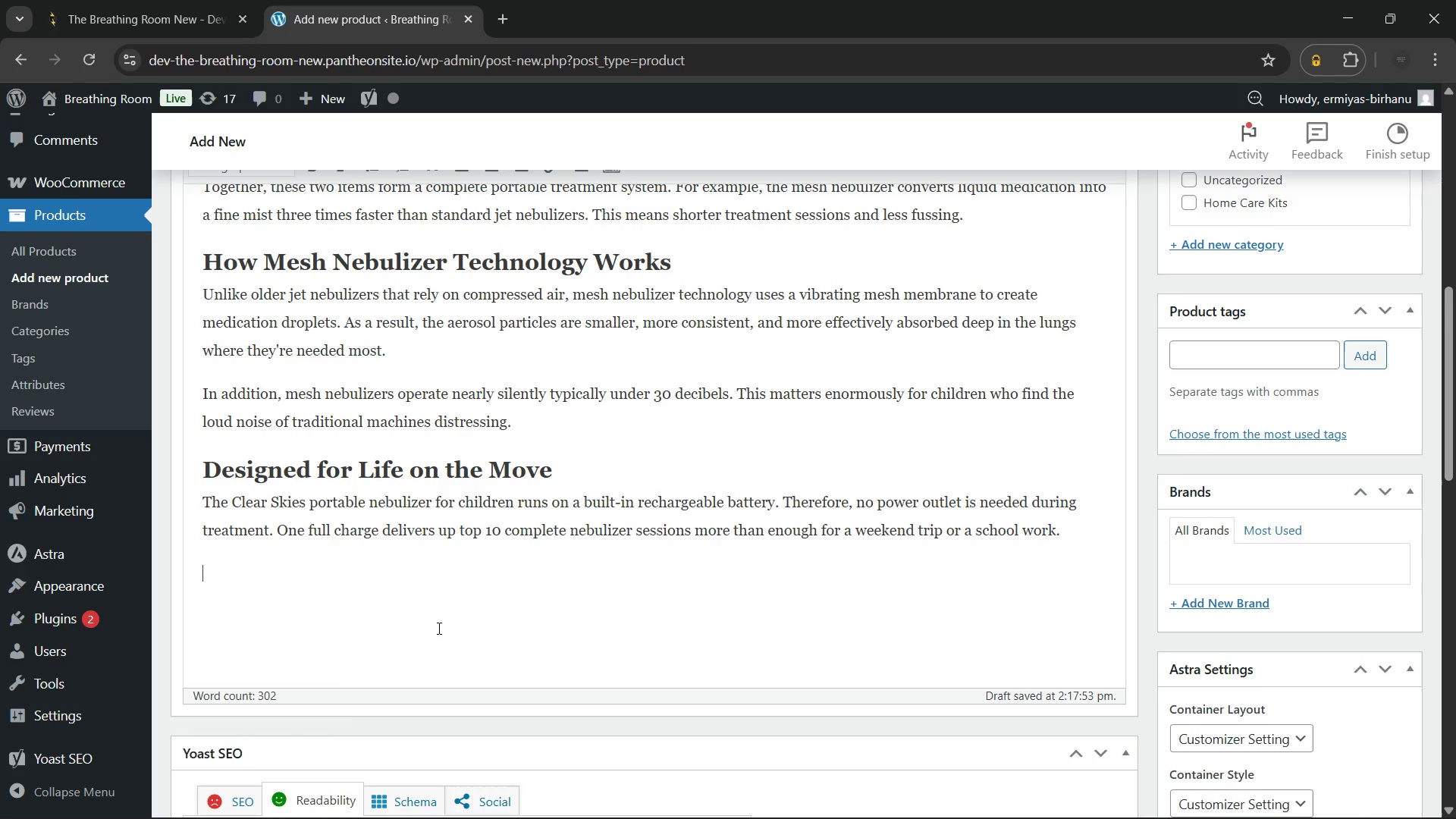 
type(Moreover )
key(Backspace)
type(, the carrying case does more than just protect the device. It includes:)
 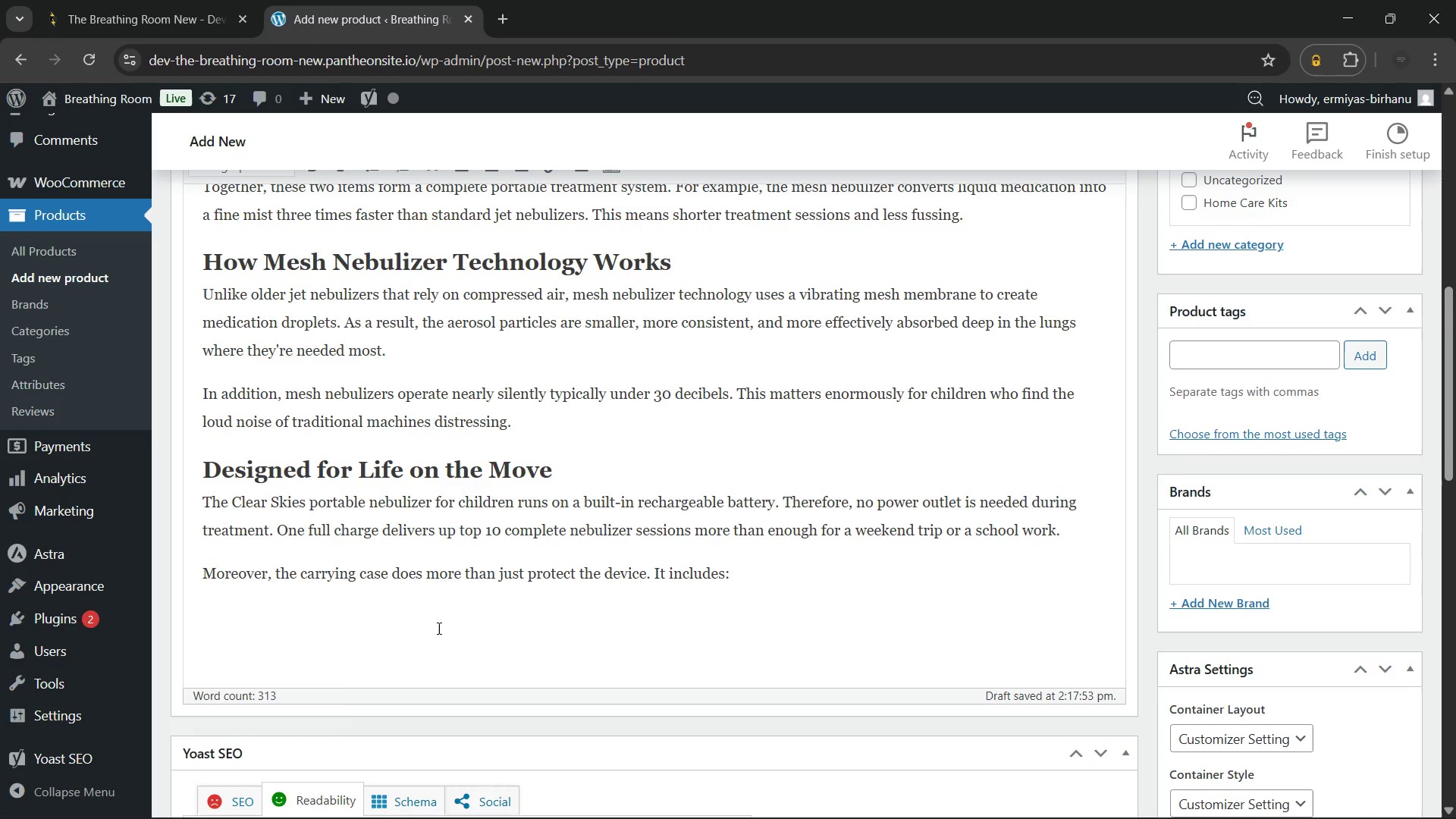 
key(Enter)
 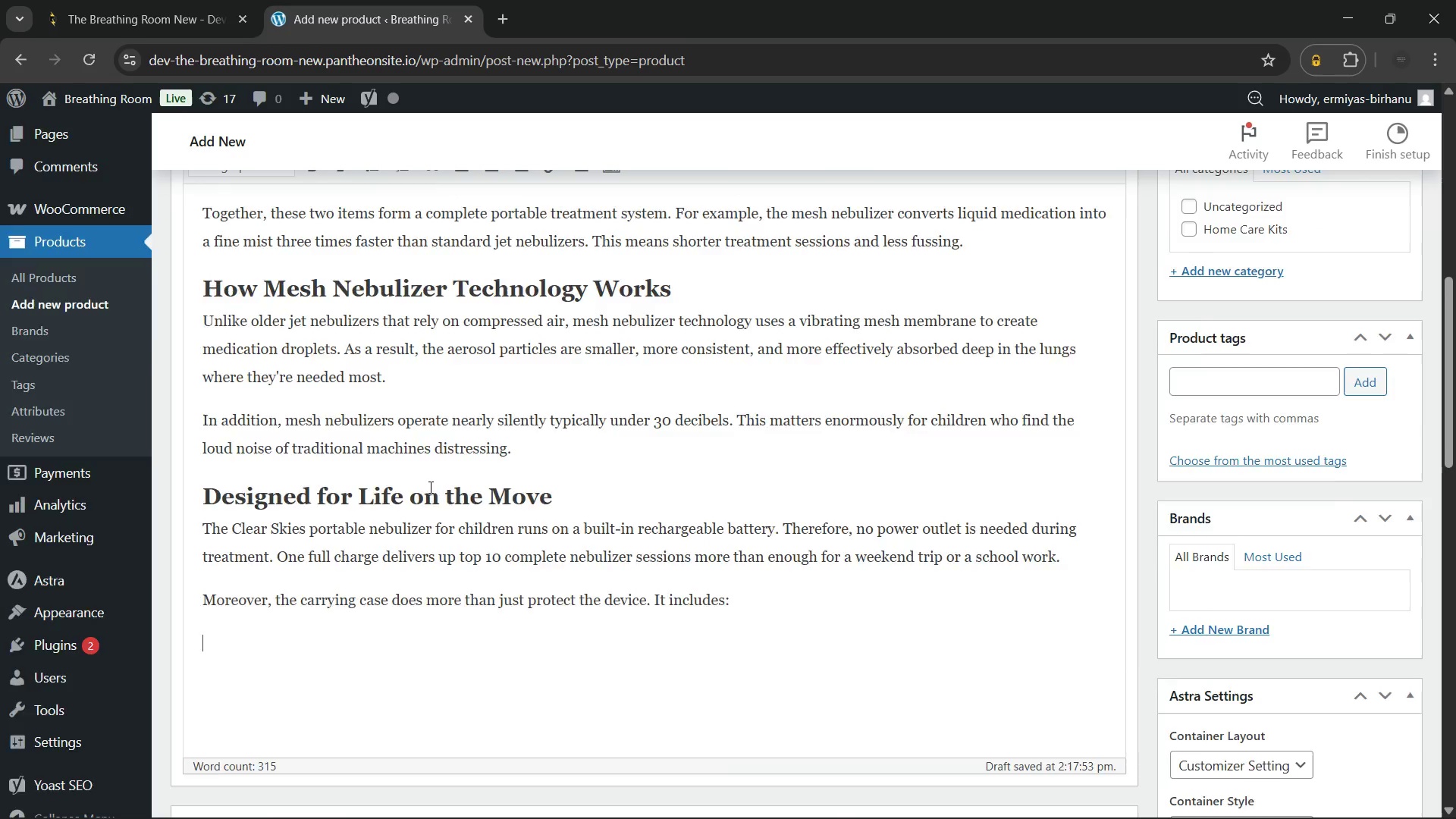 
scroll: coordinate [315, 239], scroll_direction: up, amount: 5.0
 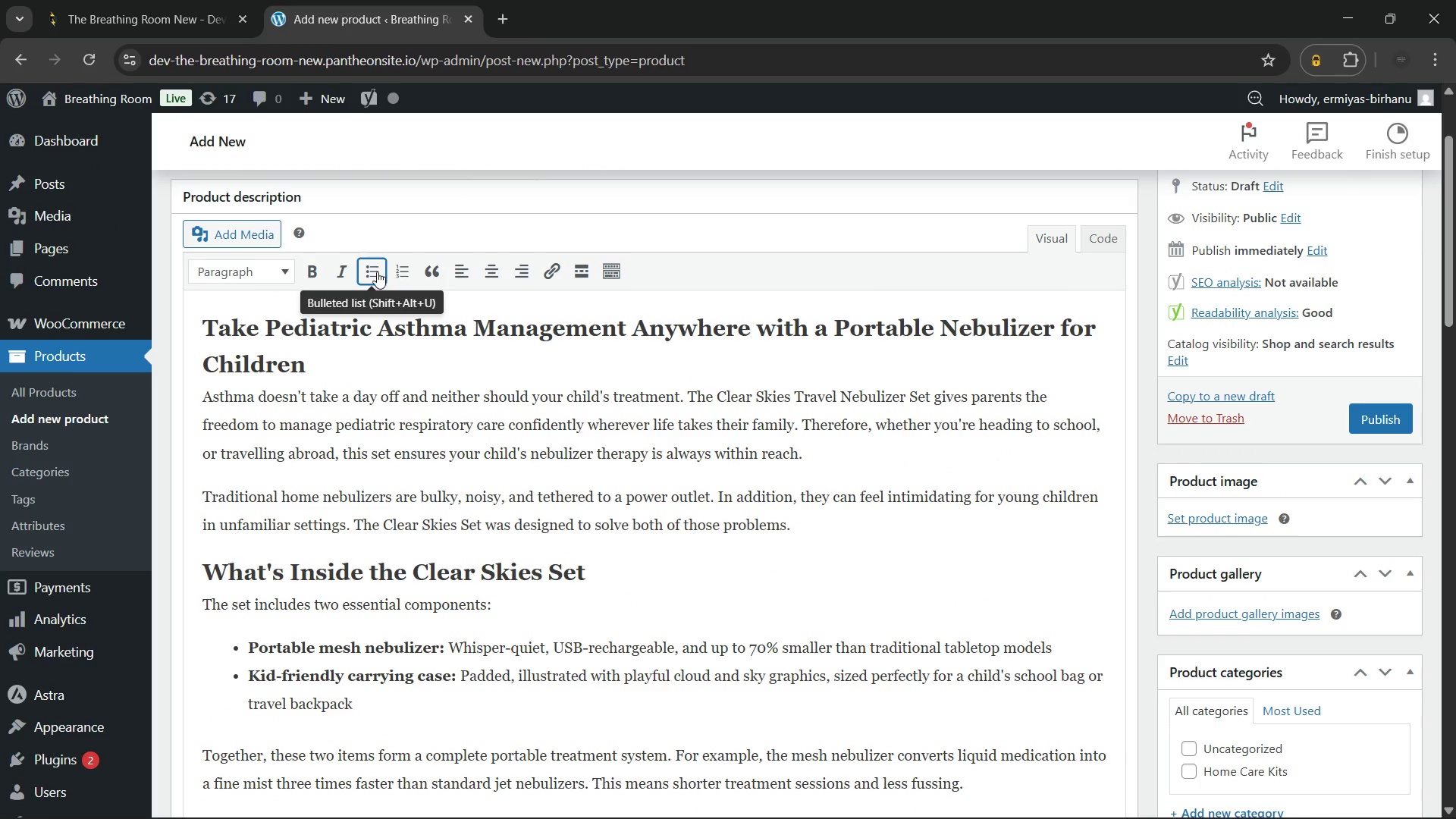 
left_click([376, 270])
 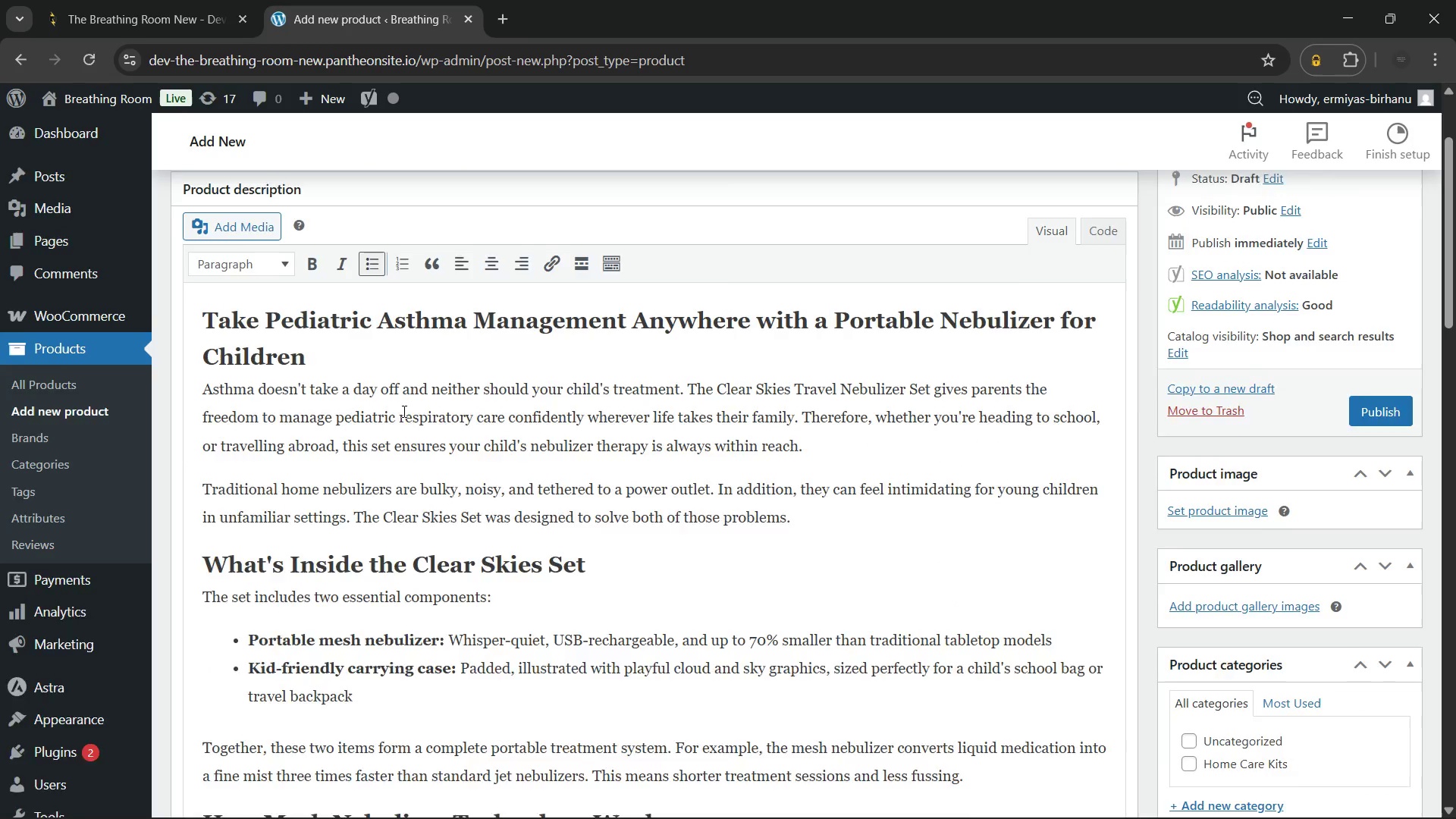 
scroll: coordinate [403, 411], scroll_direction: down, amount: 5.0
 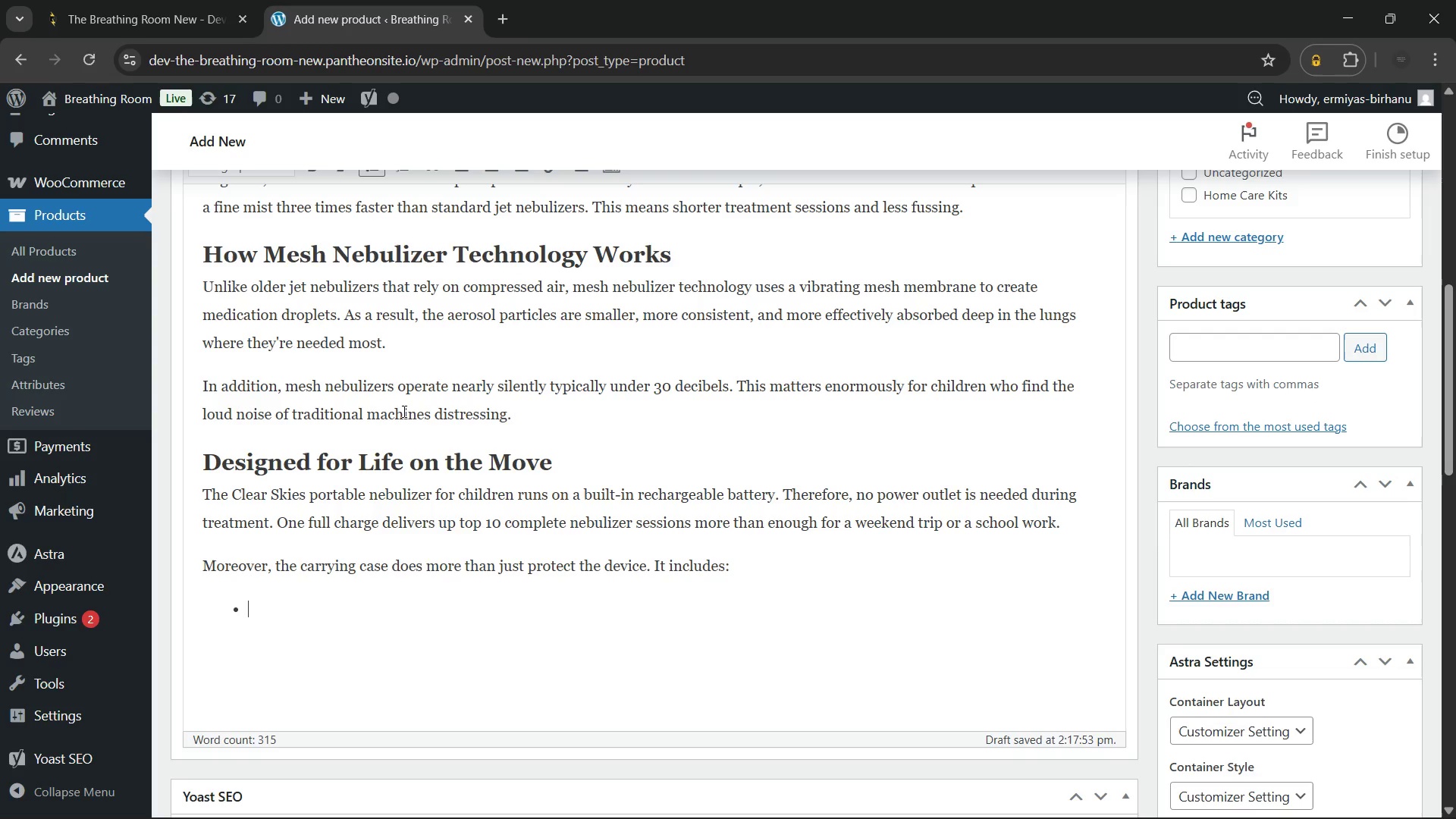 
type(Dedicated compartments for the nebulizer)
 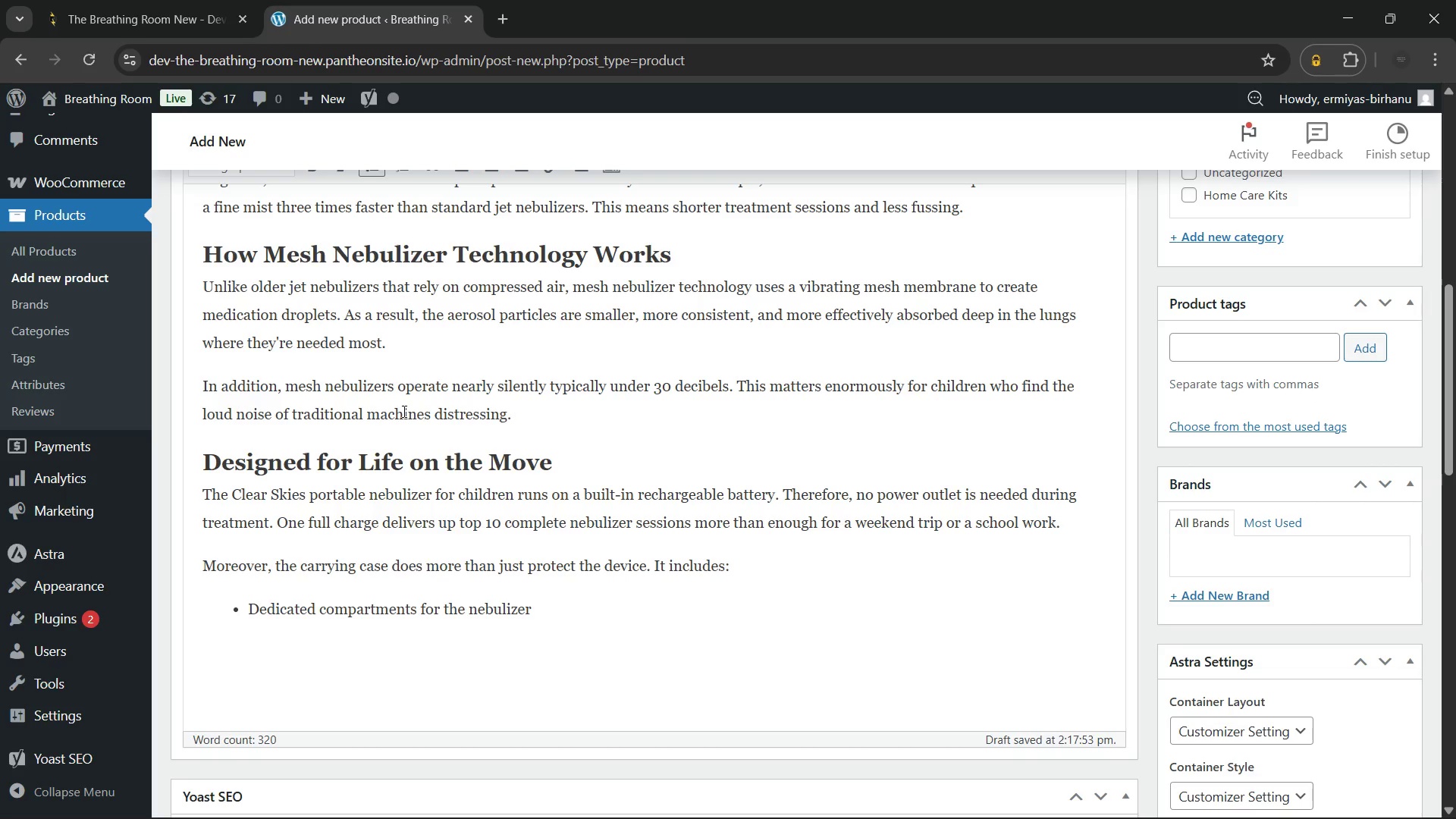 
type(, mask, mouthpiece, and medication vials)
 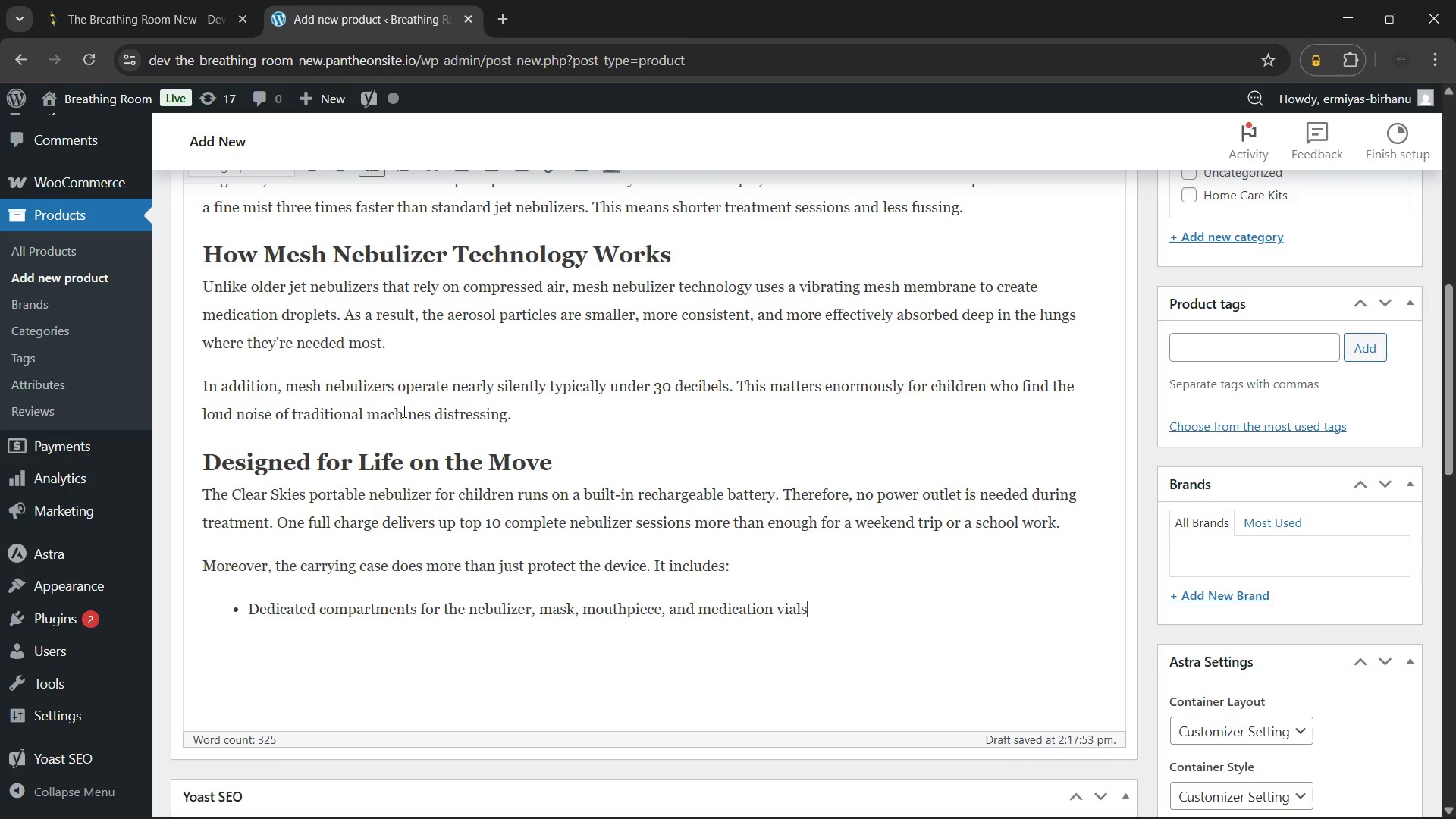 
key(Period)
 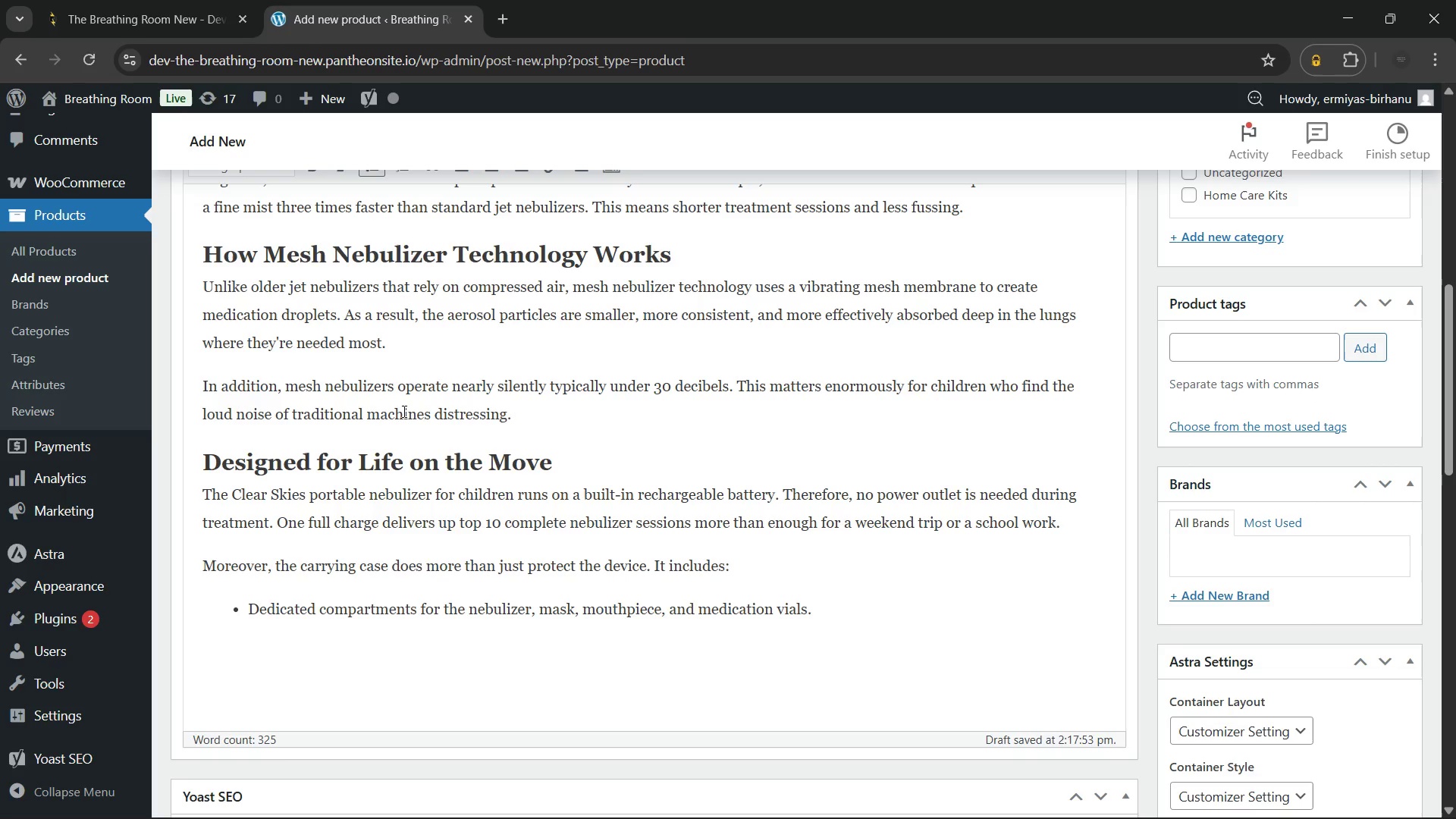 
key(Backspace)
 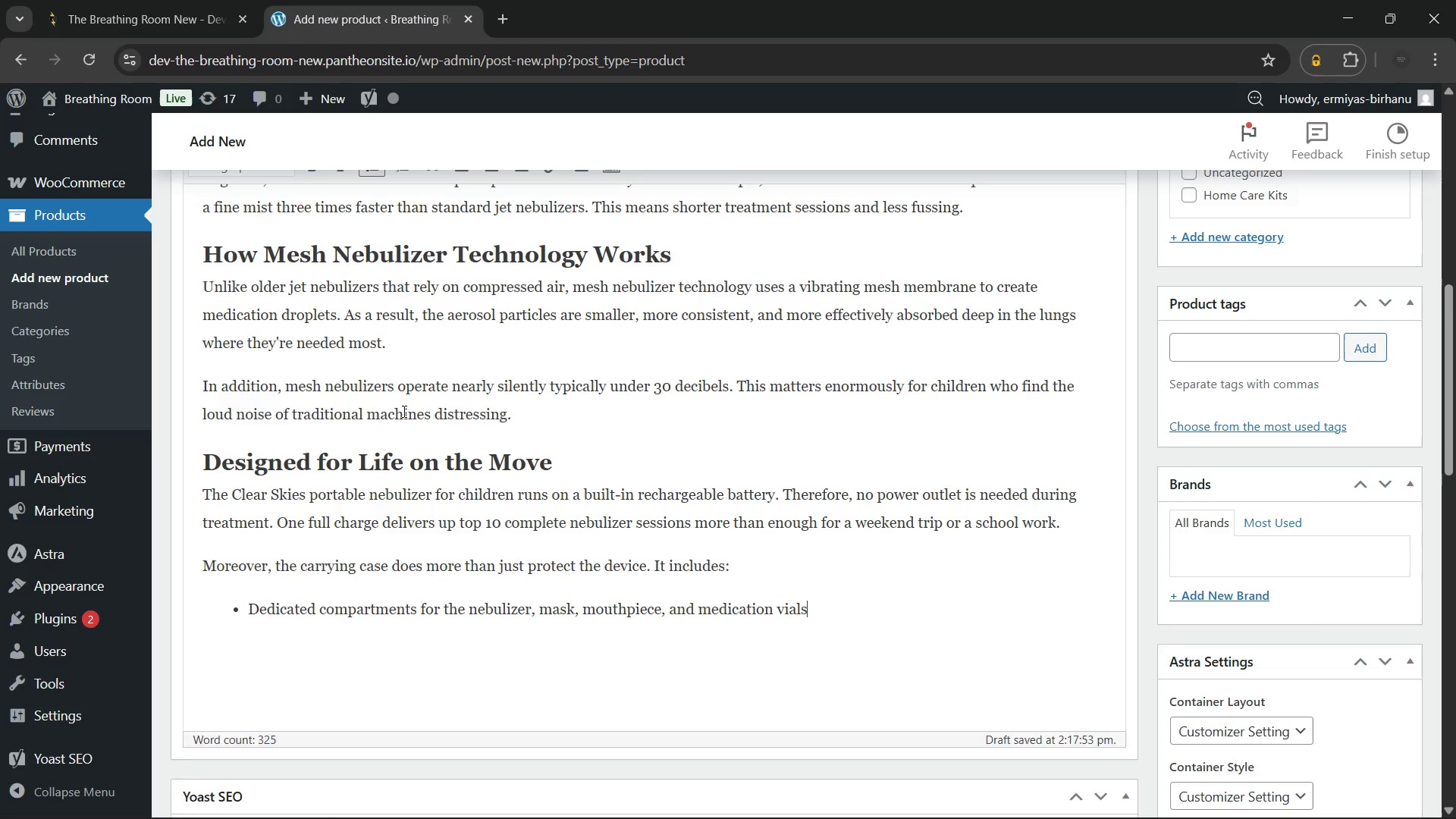 
key(Enter)
 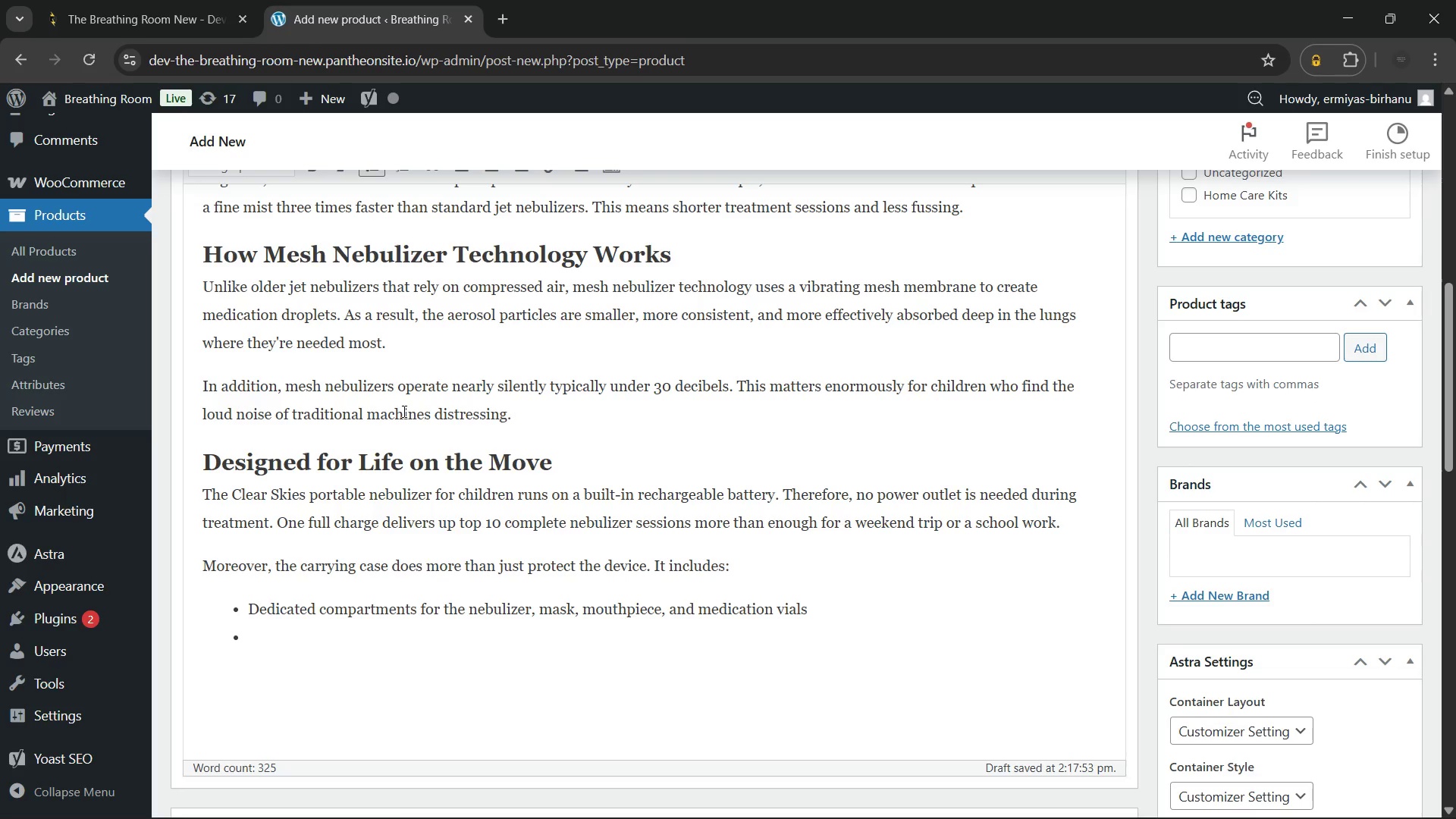 
type(A small external pocket for spare)
 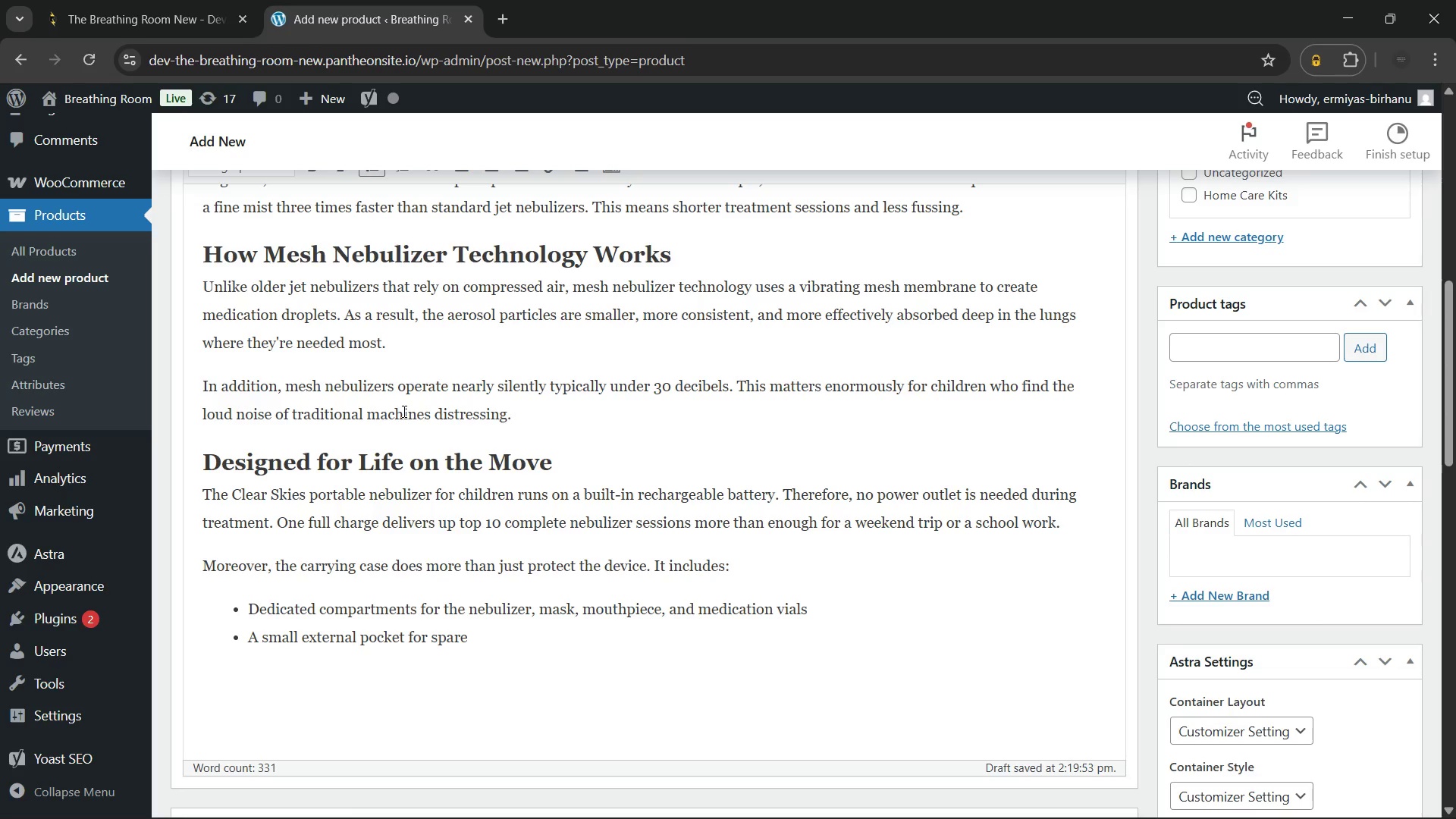 
wait(59.5)
 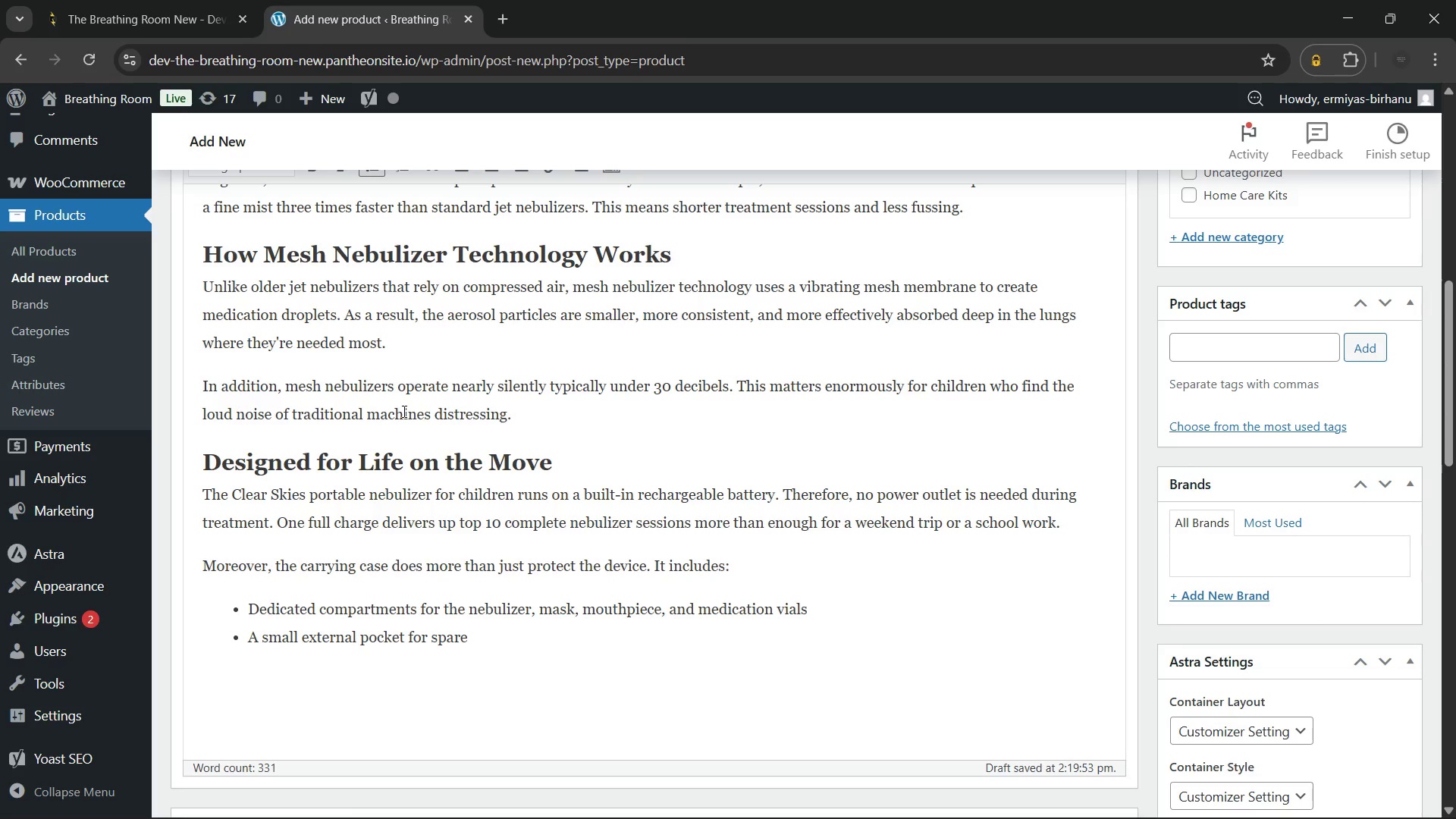 
type( batteries or accessories)
 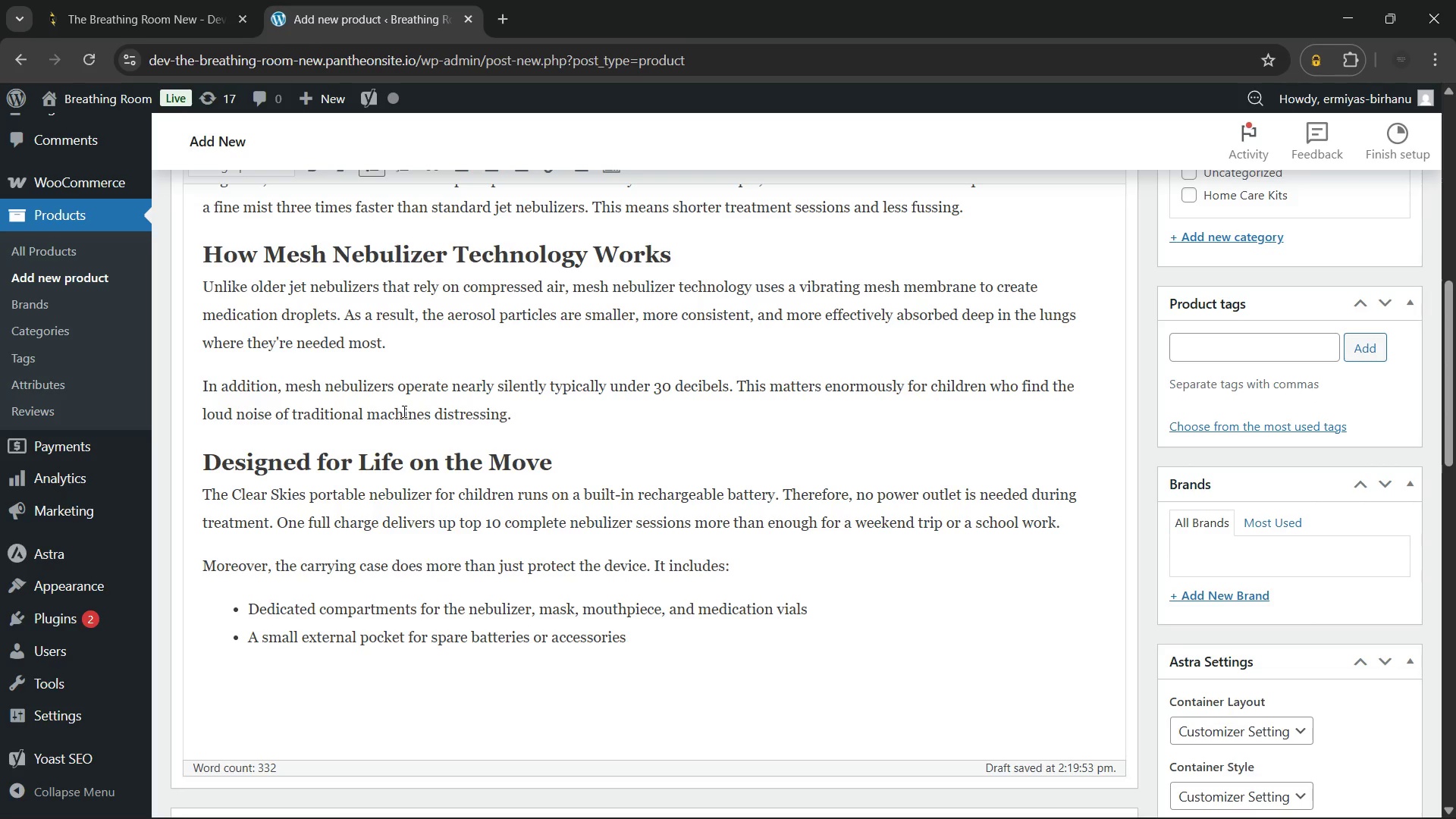 
key(Enter)
 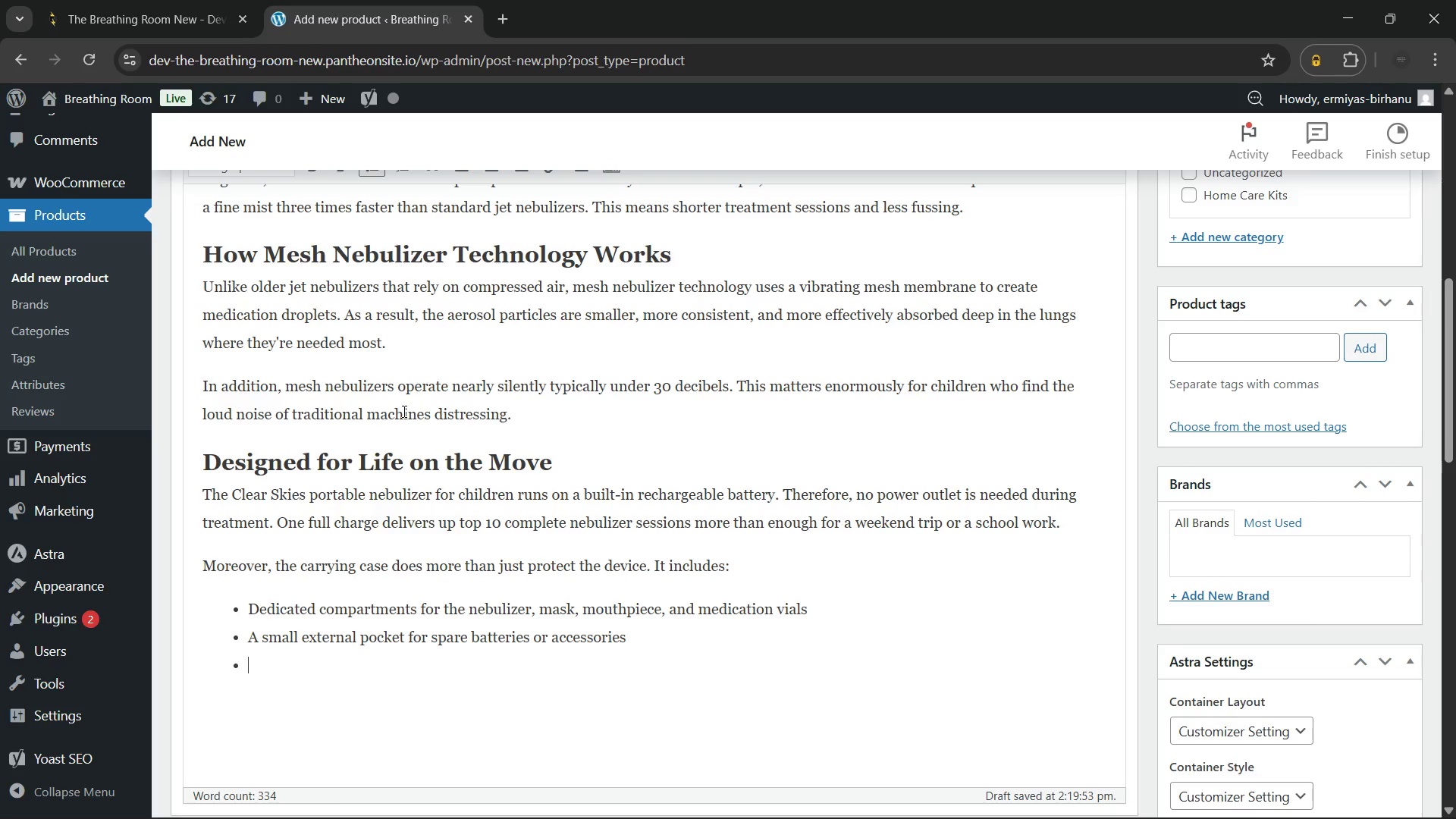 
type(A zippered interieor)
key(Backspace)
key(Backspace)
key(Backspace)
type(or with a soft lining to prevent scratches)
 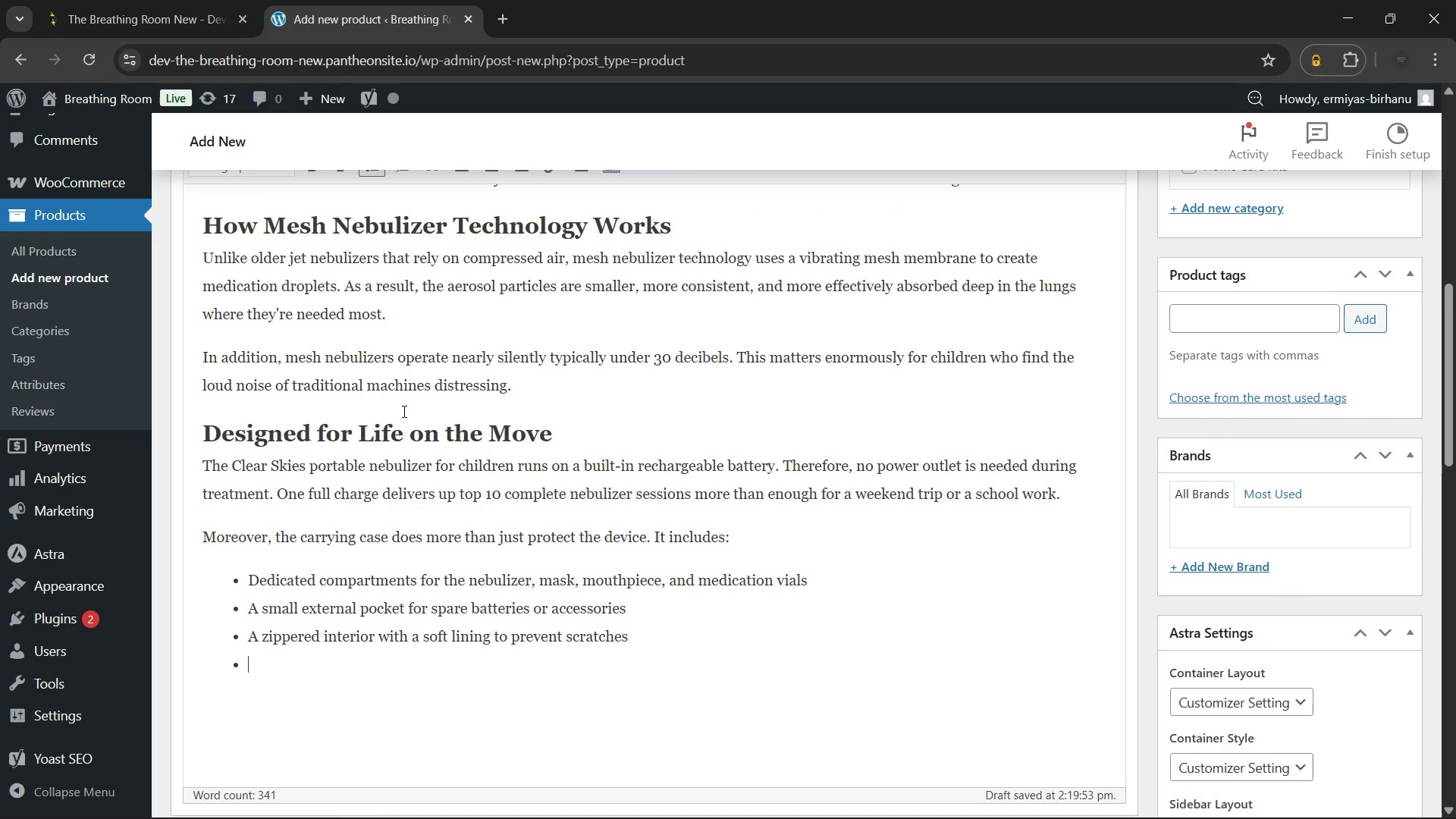 
key(Enter)
 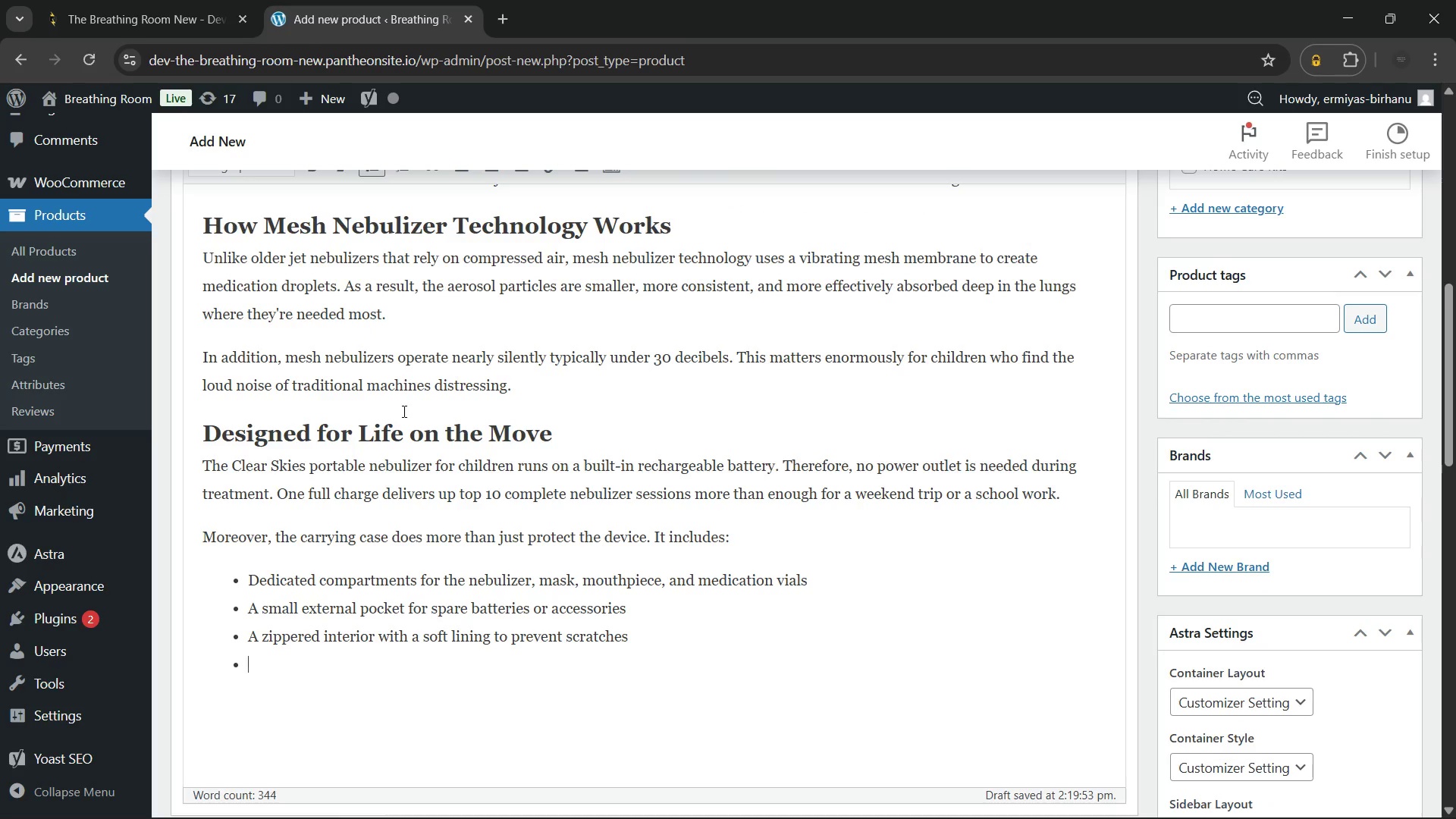 
type(Cheerful sky-themed artwork that children actually enjoy carrying)
 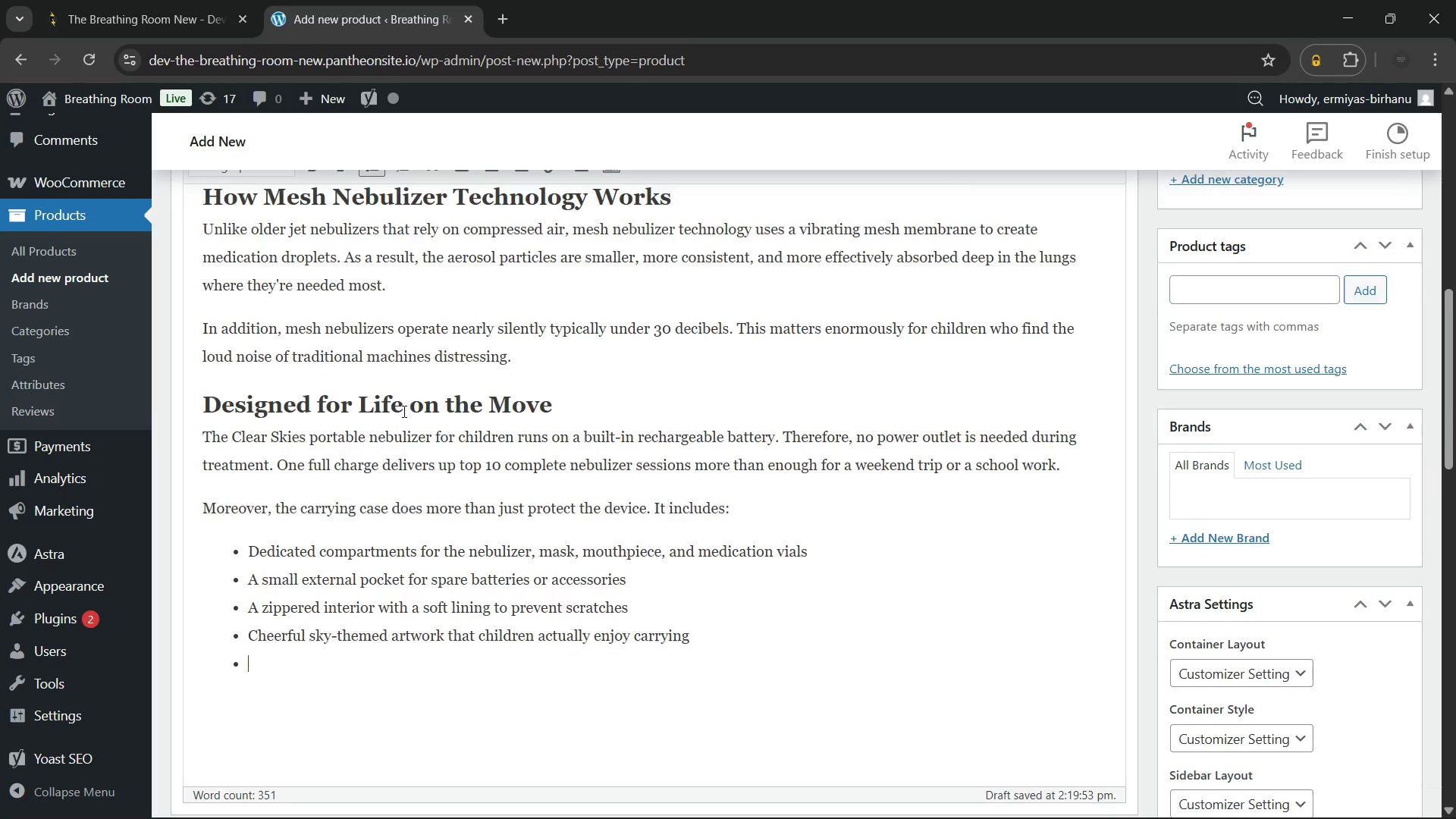 
key(Enter)
 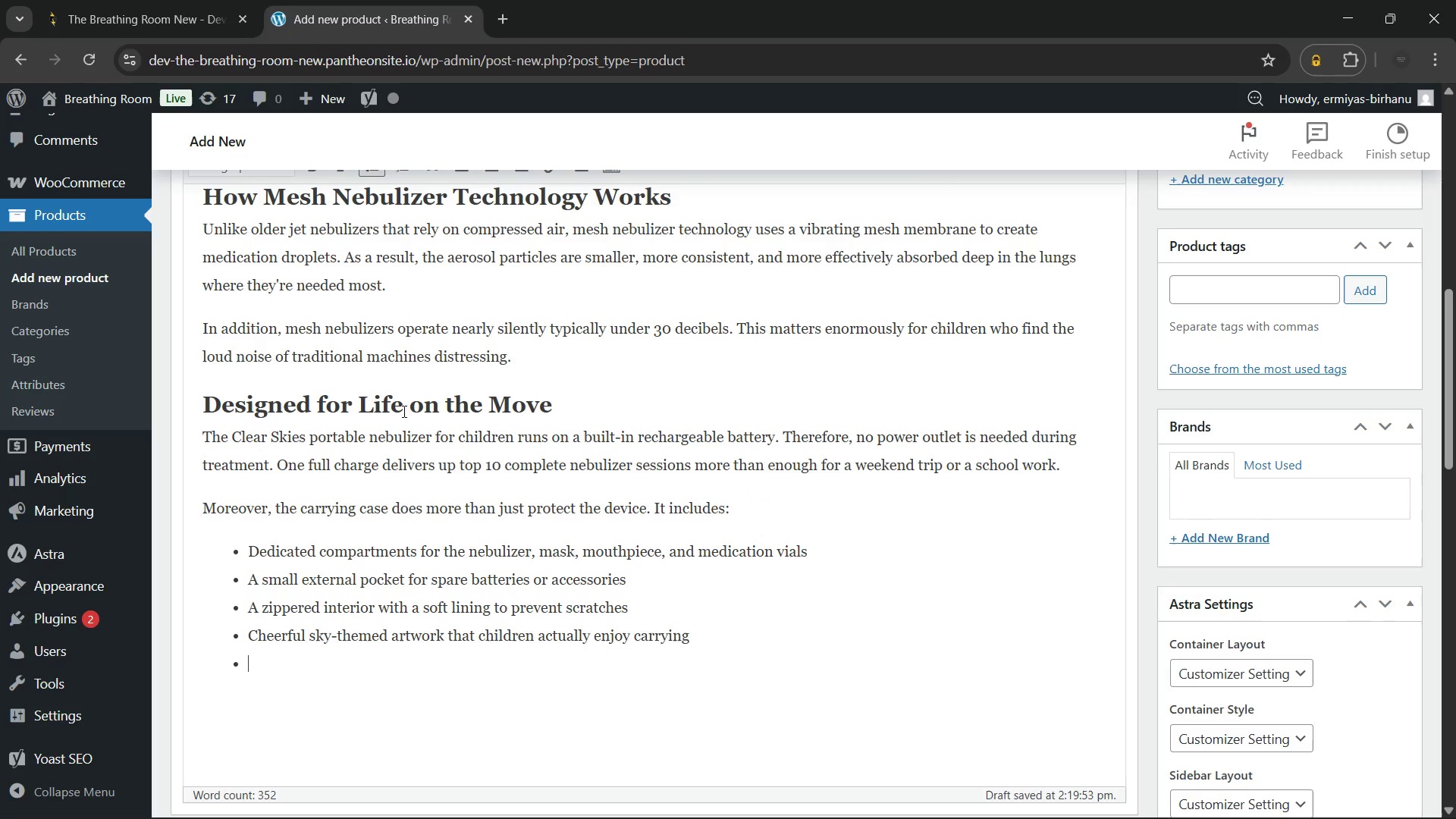 
key(Backspace)
 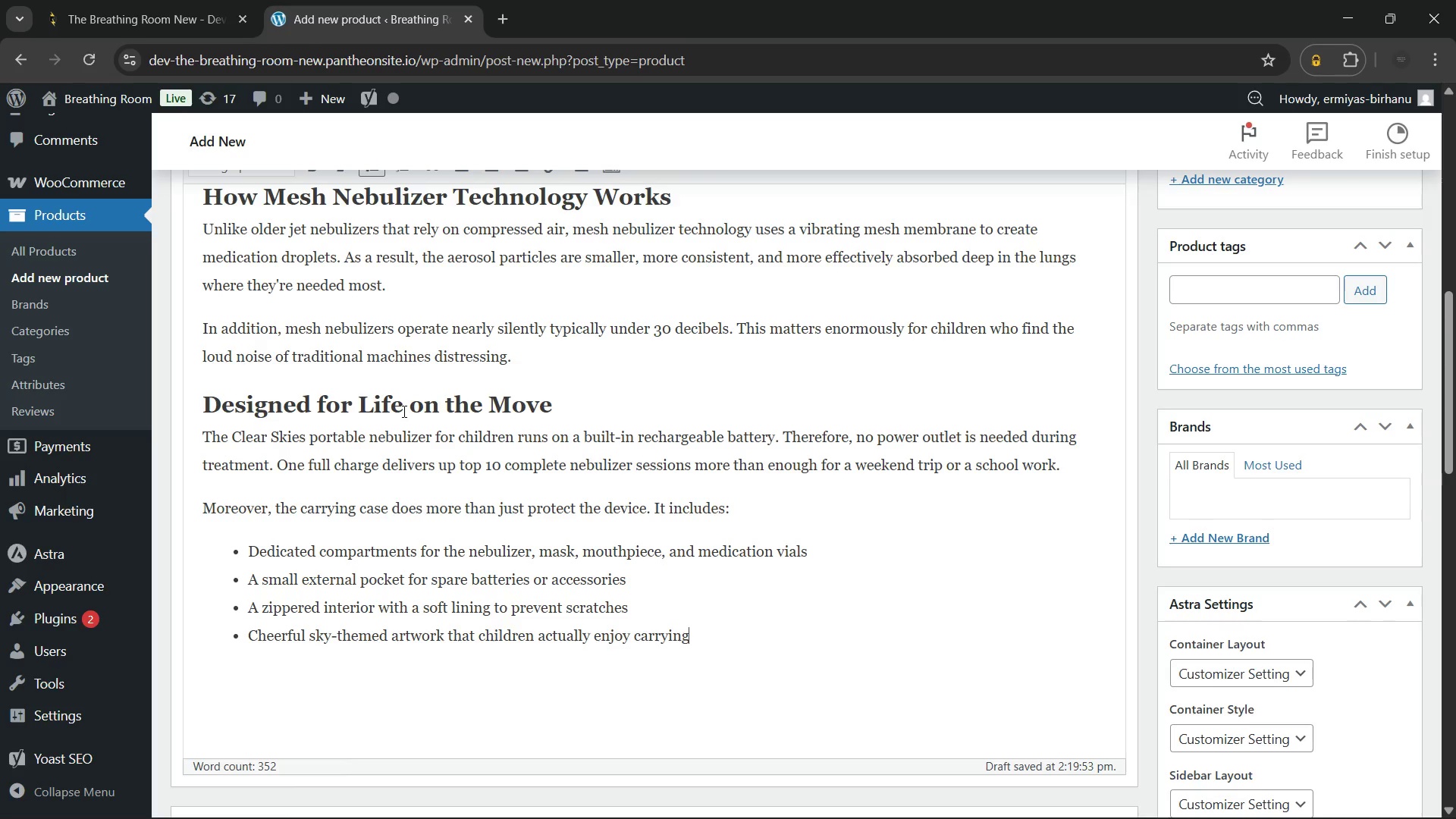 
wait(16.66)
 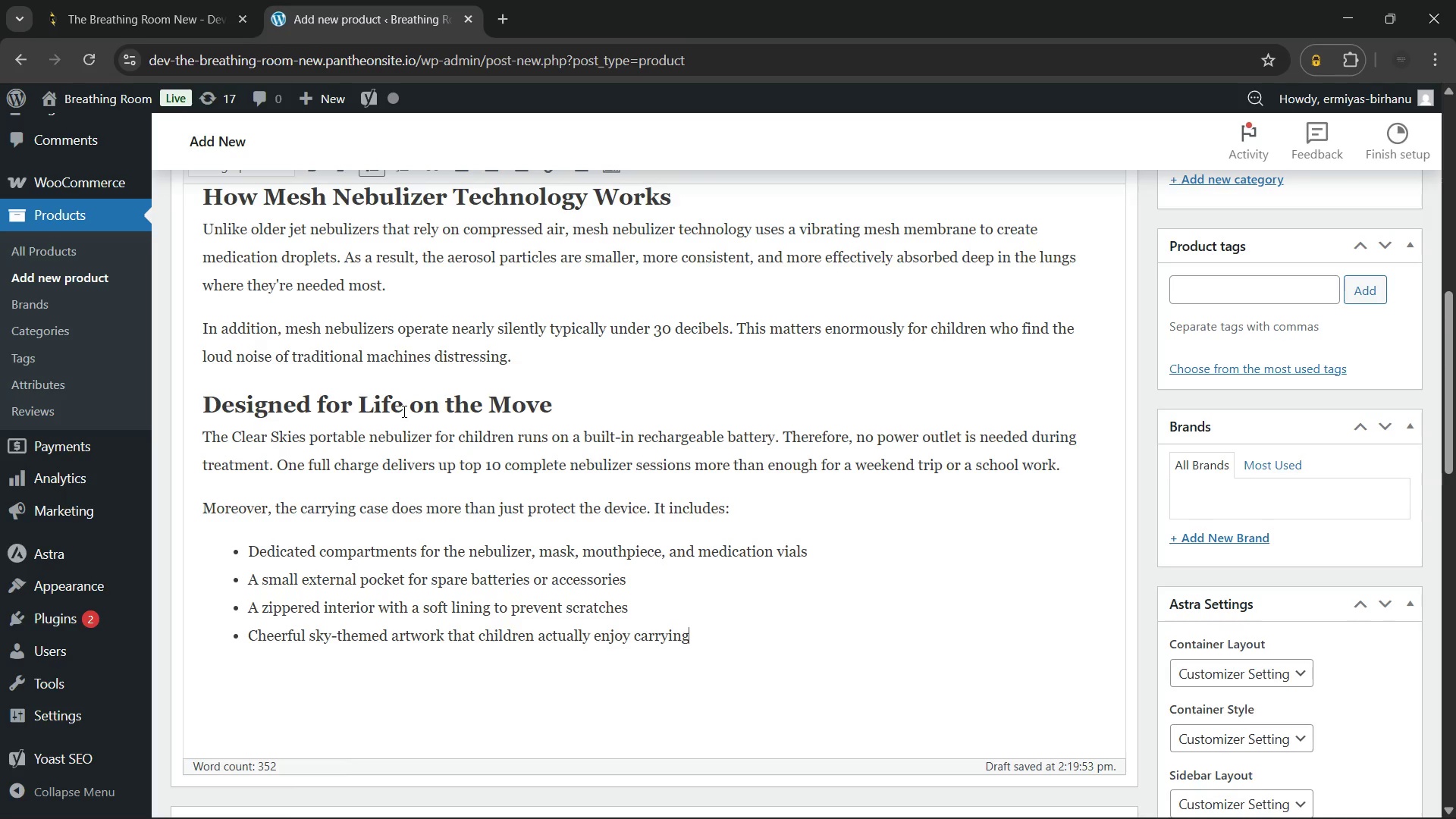 
key(Enter)
 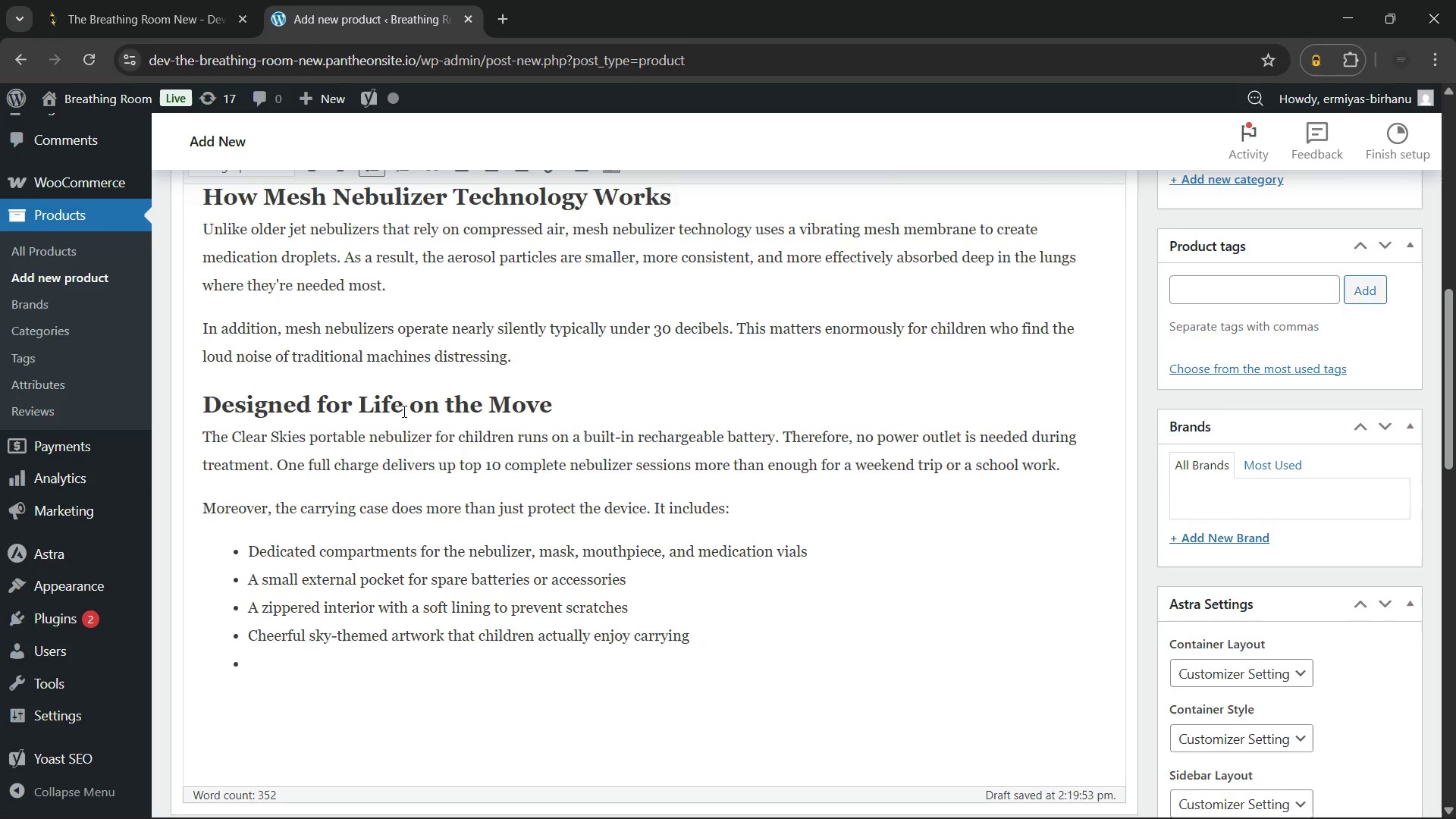 
scroll: coordinate [403, 411], scroll_direction: up, amount: 5.0
 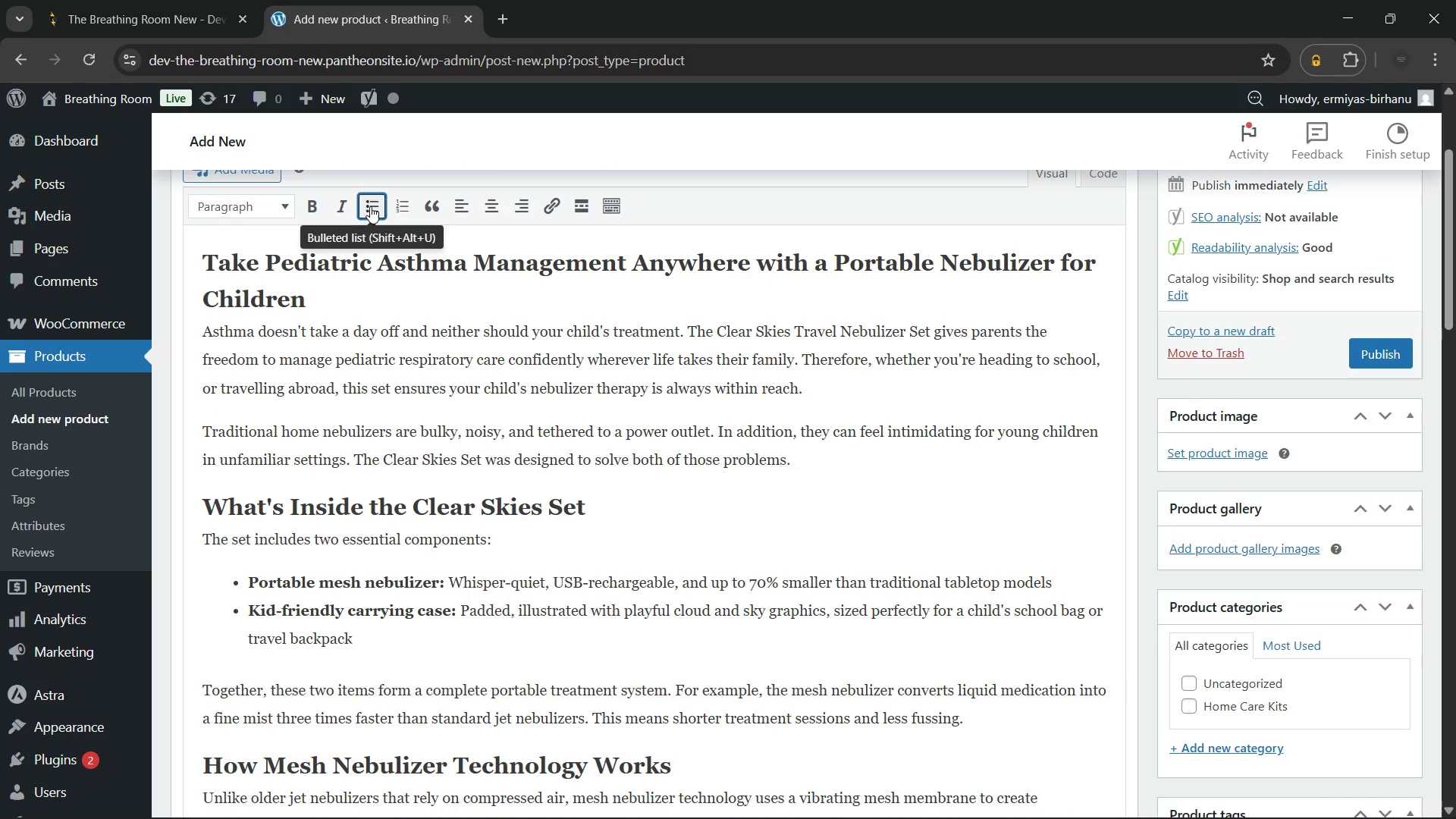 
left_click([370, 204])
 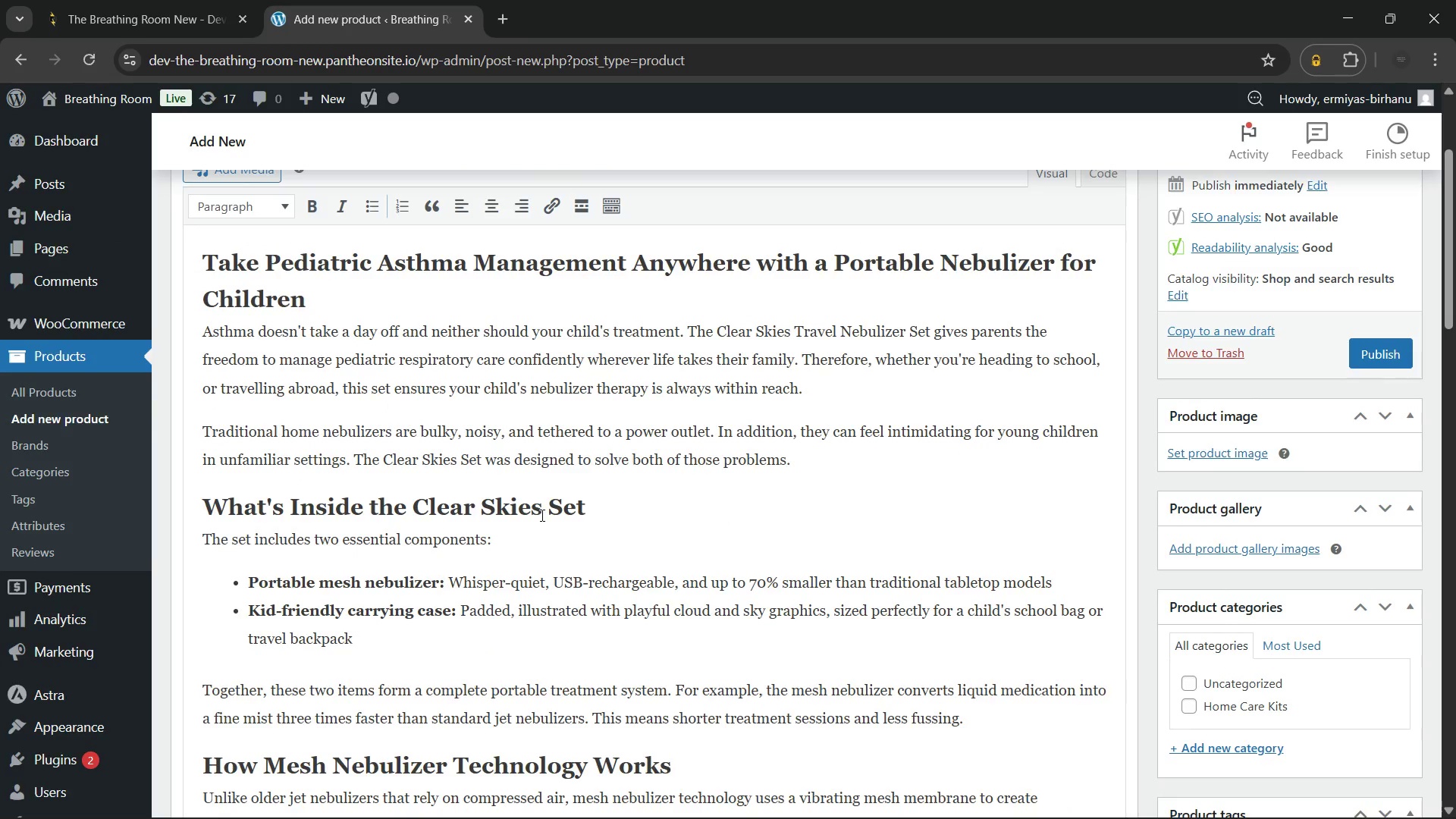 
scroll: coordinate [541, 515], scroll_direction: down, amount: 8.0
 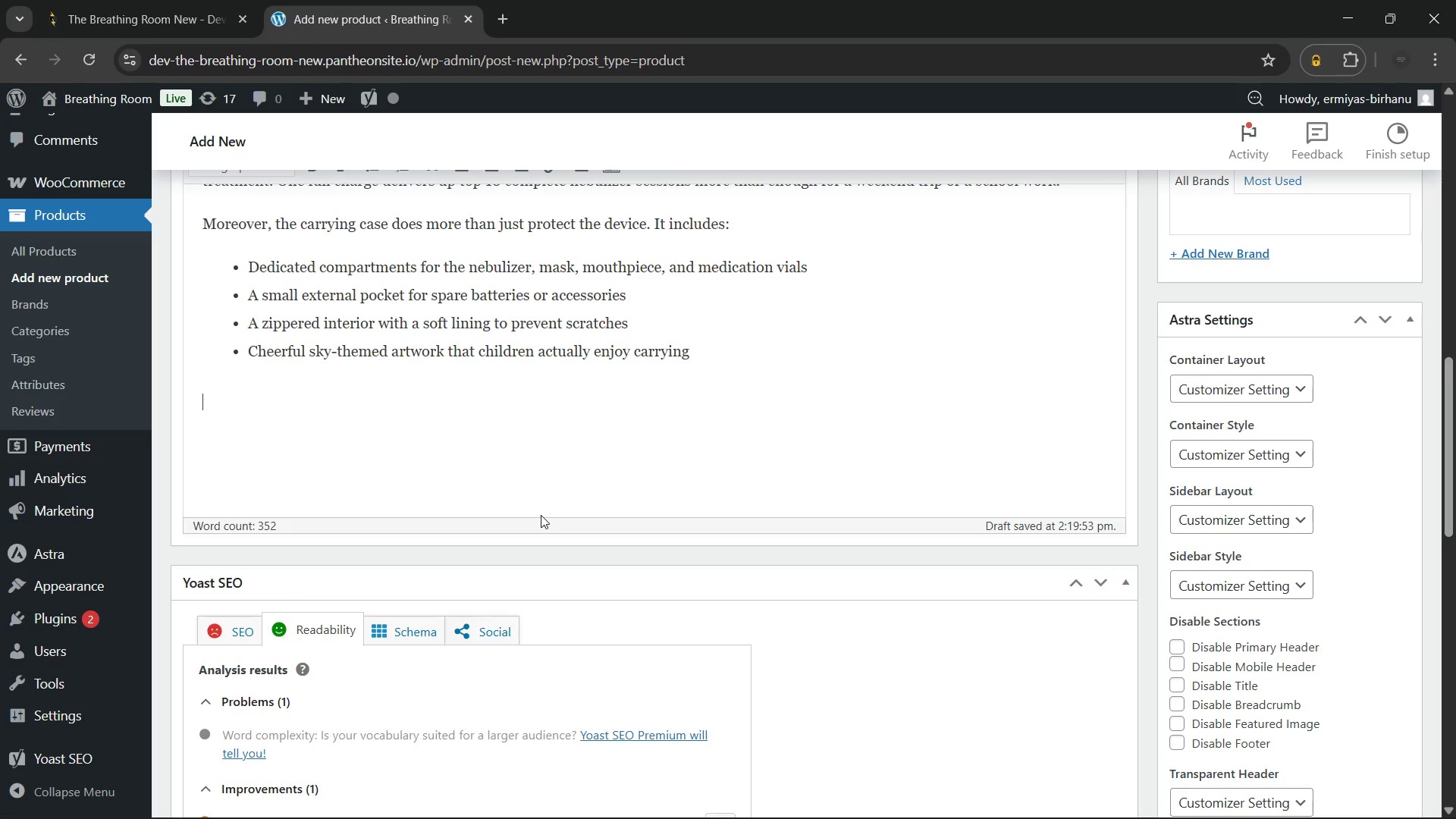 
wait(5.07)
 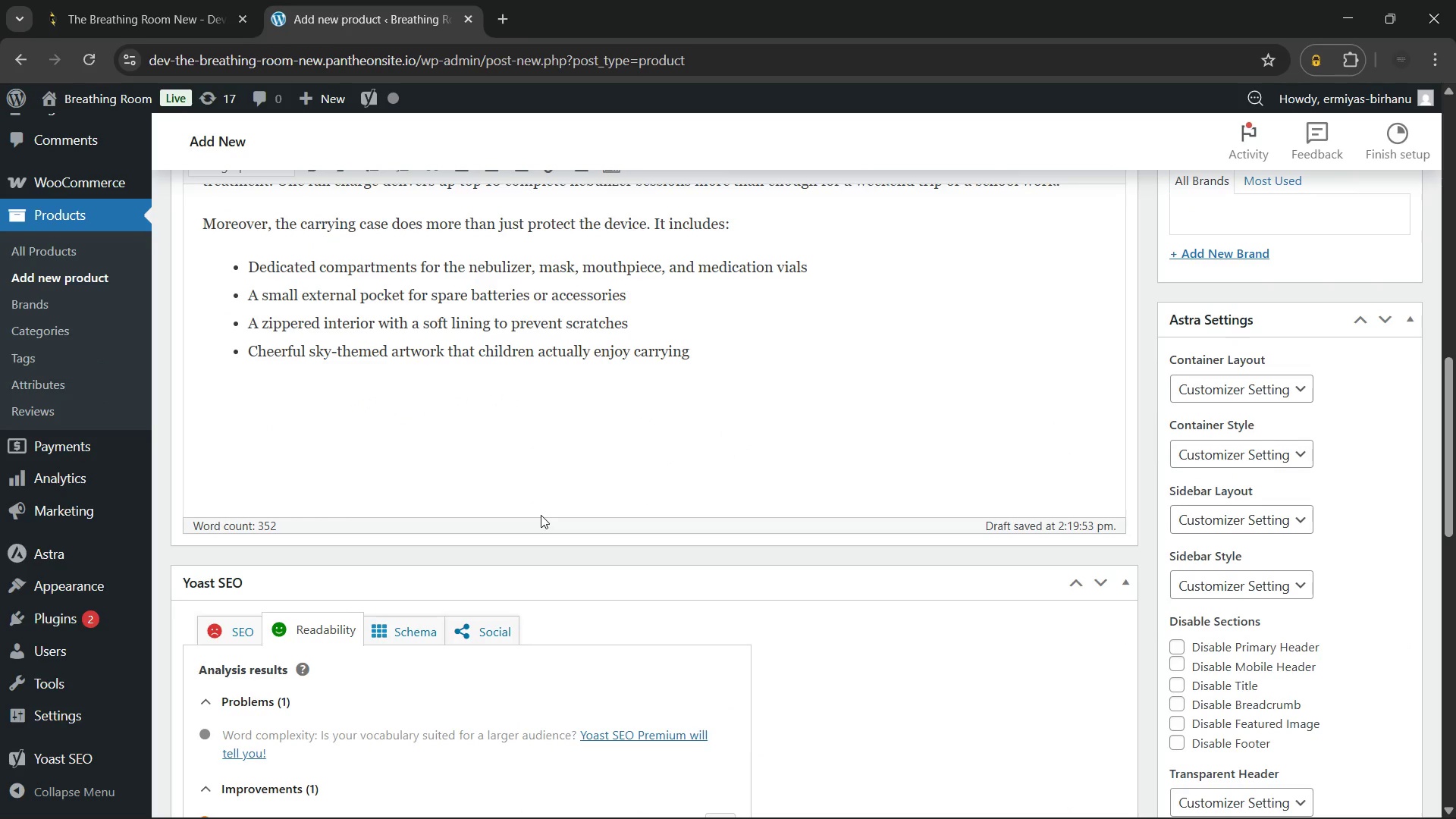 
key(Shift+Q)
 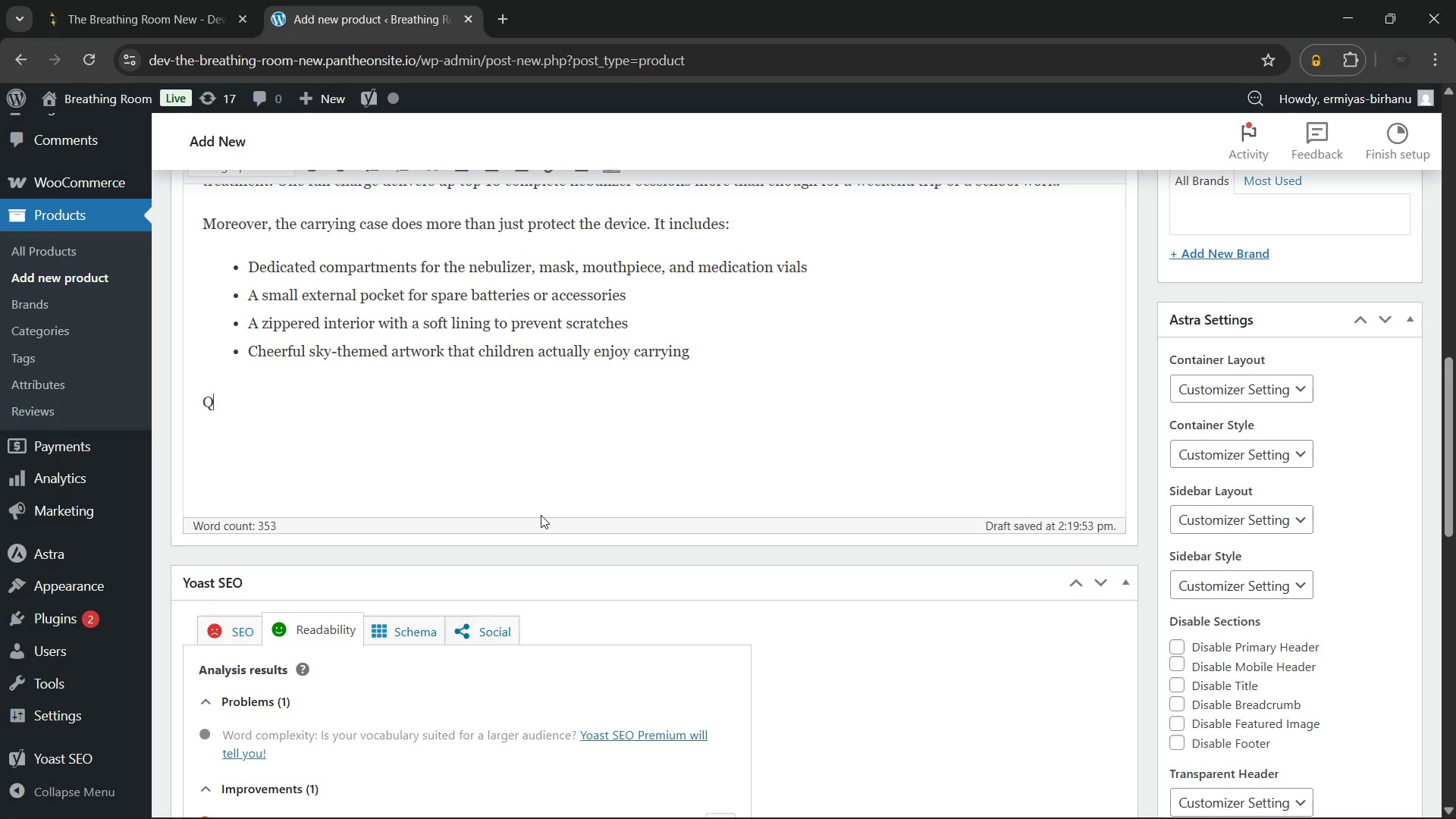 
type(uieter, Faster, and More Child-Friendly)
 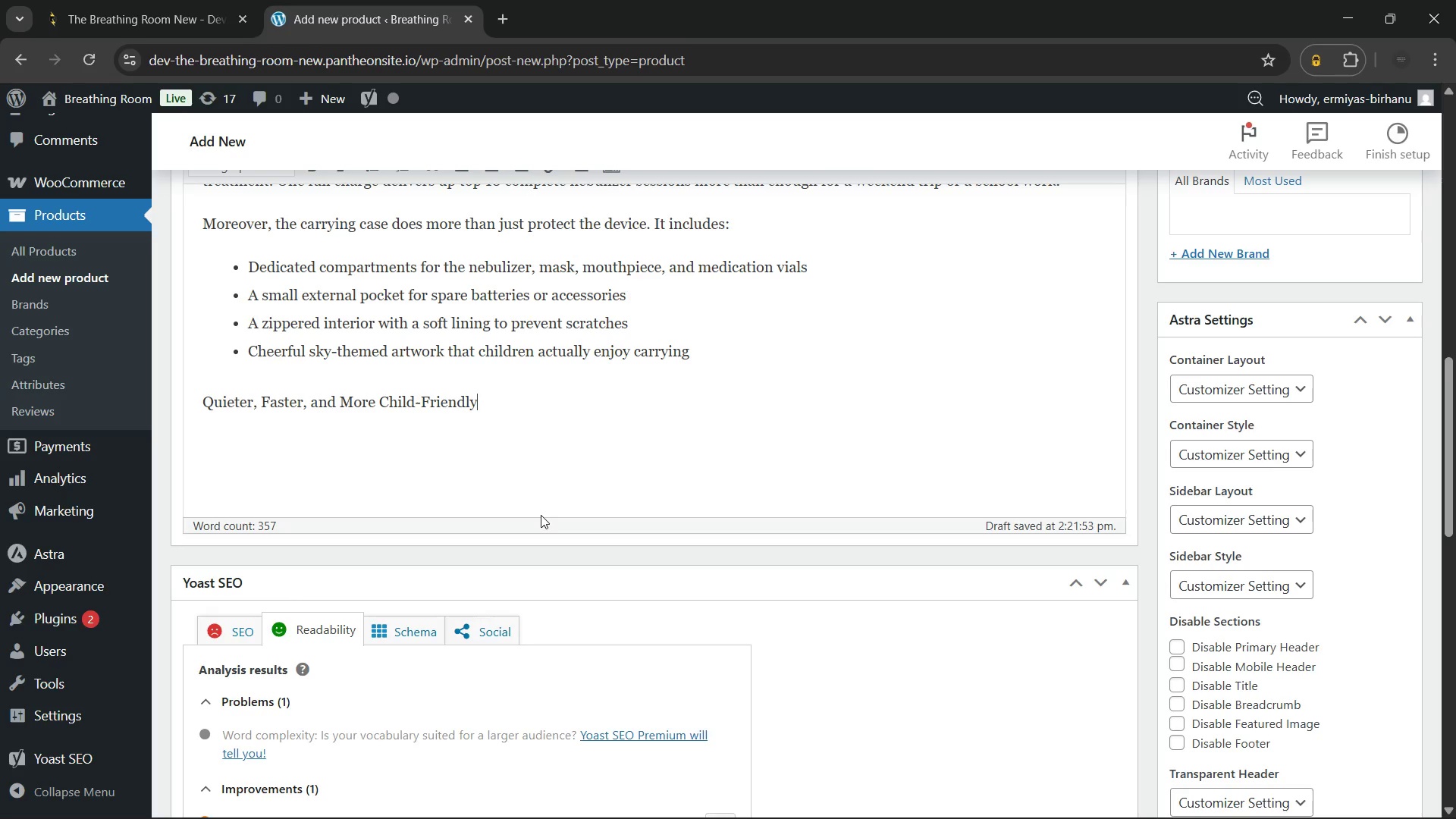 
wait(45.44)
 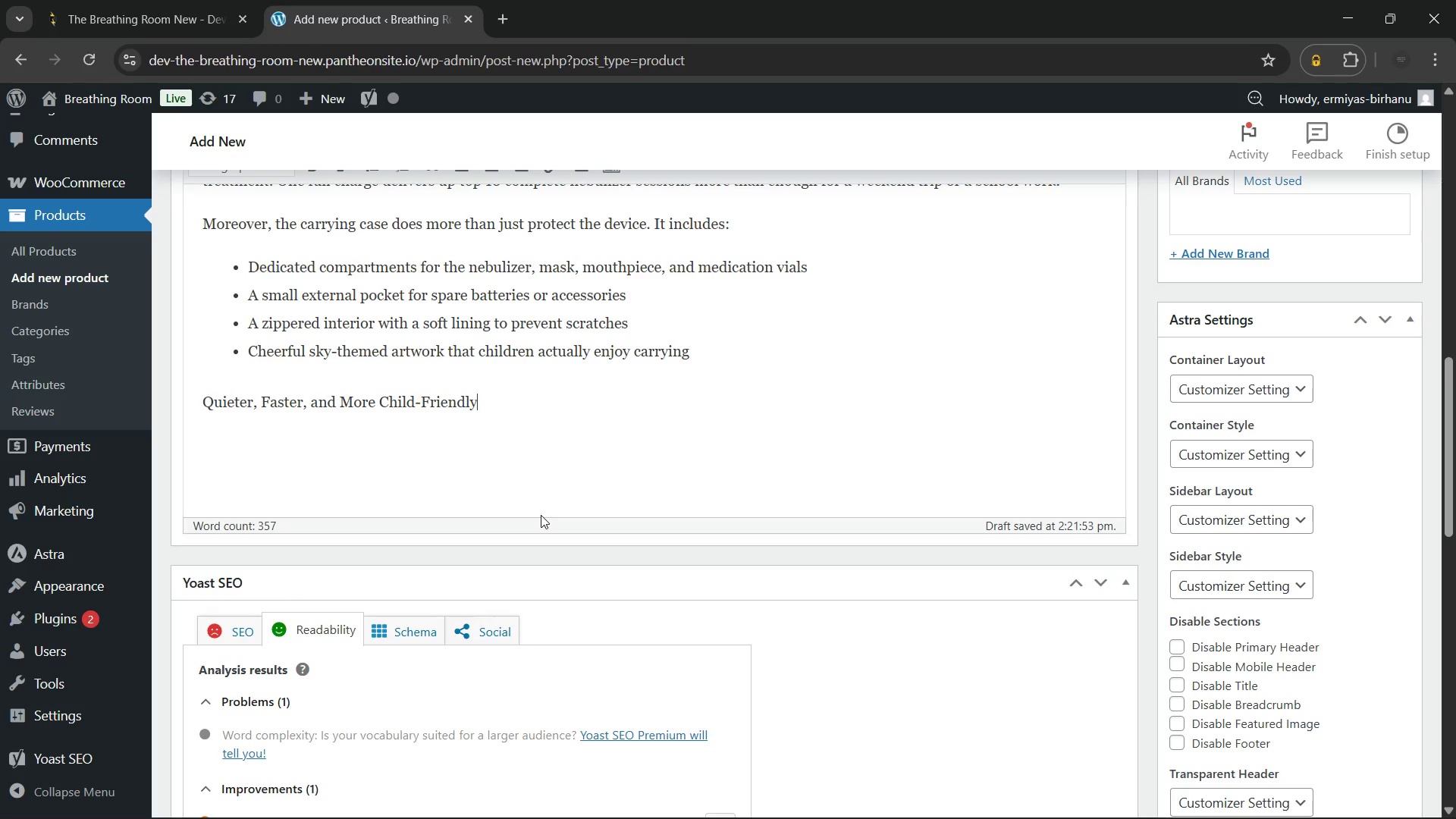 
left_click_drag(start_coordinate=[497, 396], to_coordinate=[170, 410])
 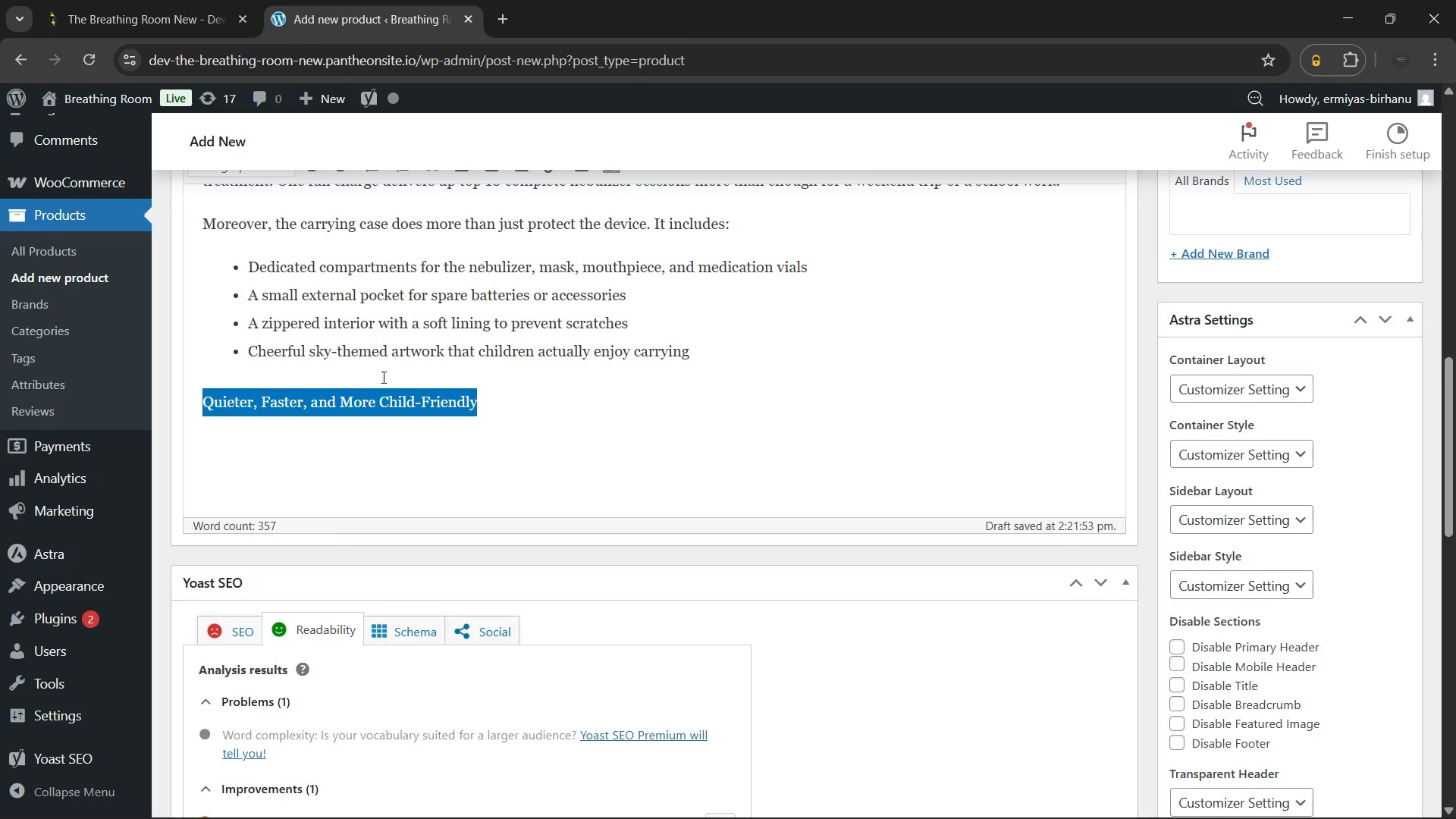 
scroll: coordinate [254, 303], scroll_direction: up, amount: 9.0
 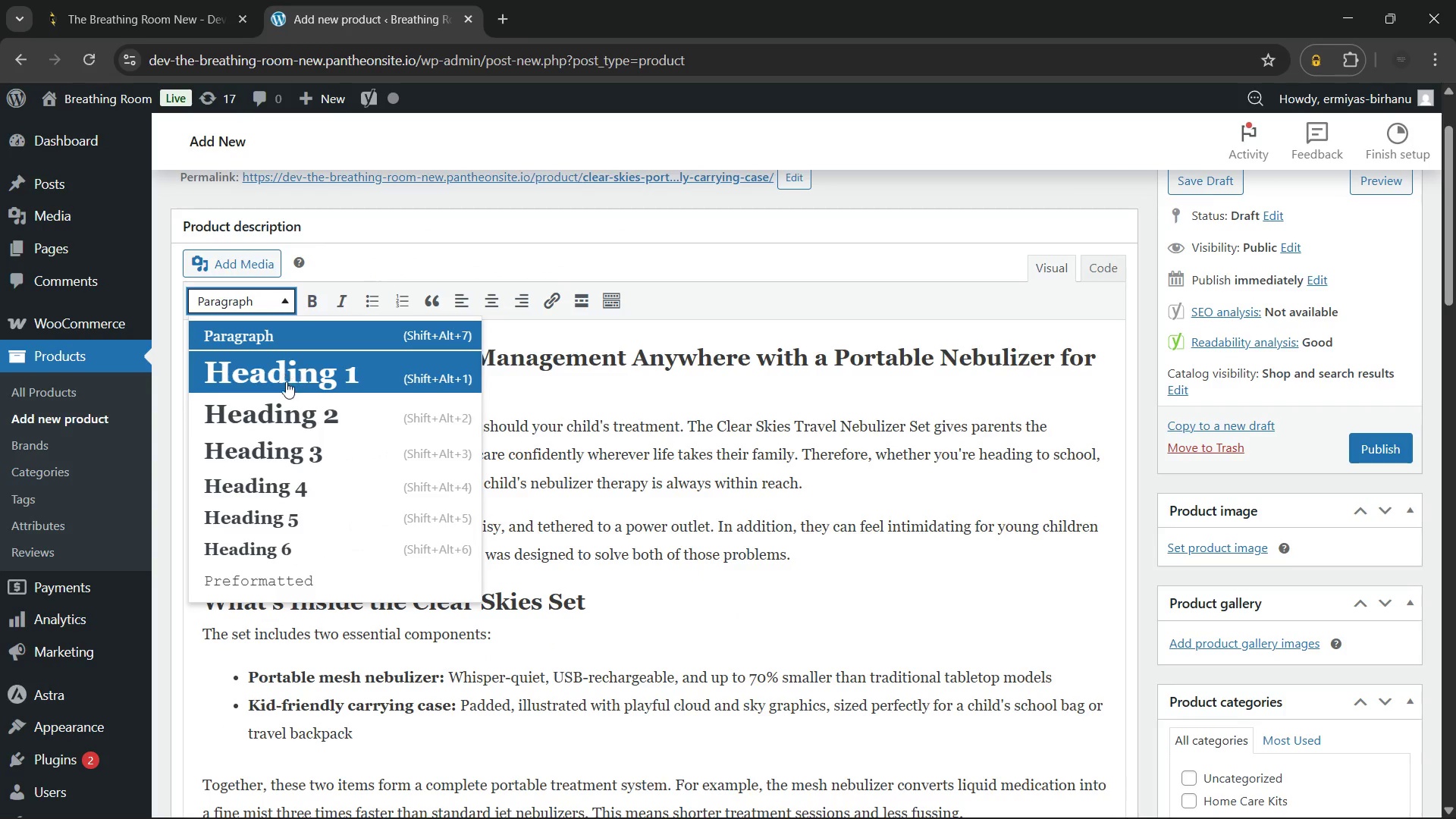 
left_click([297, 453])
 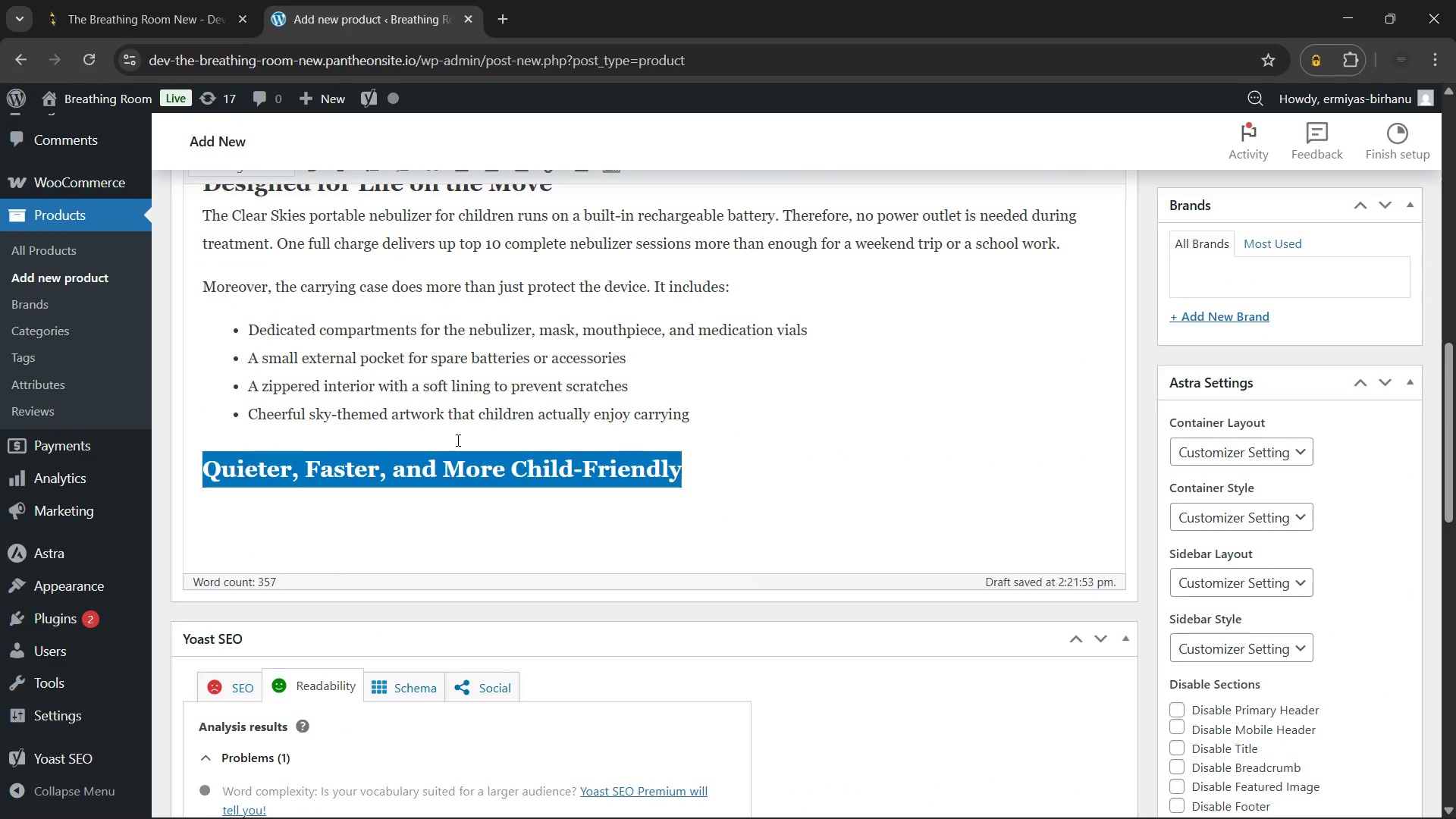 
scroll: coordinate [457, 440], scroll_direction: down, amount: 2.0
 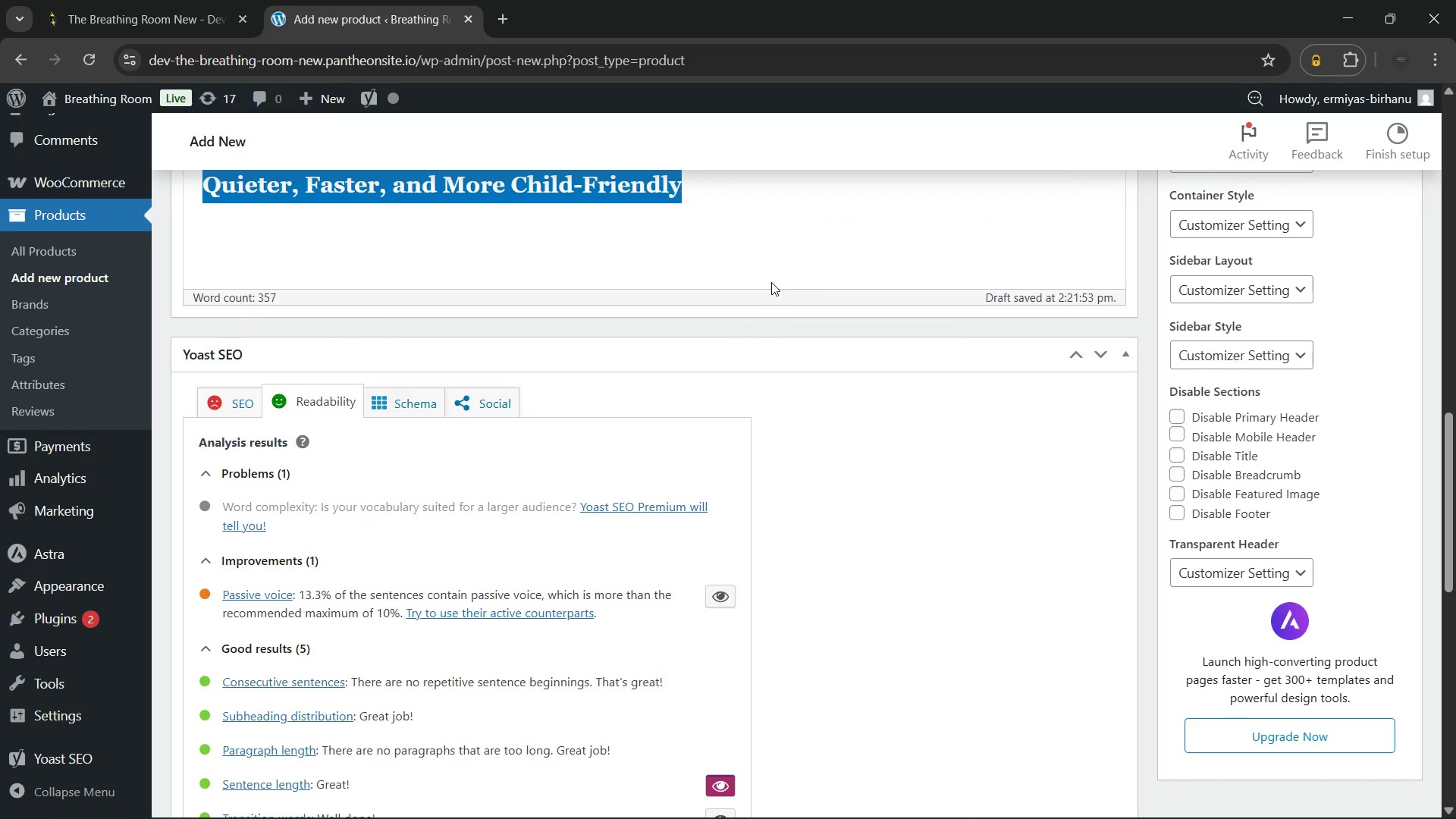 
key(ArrowRight)
 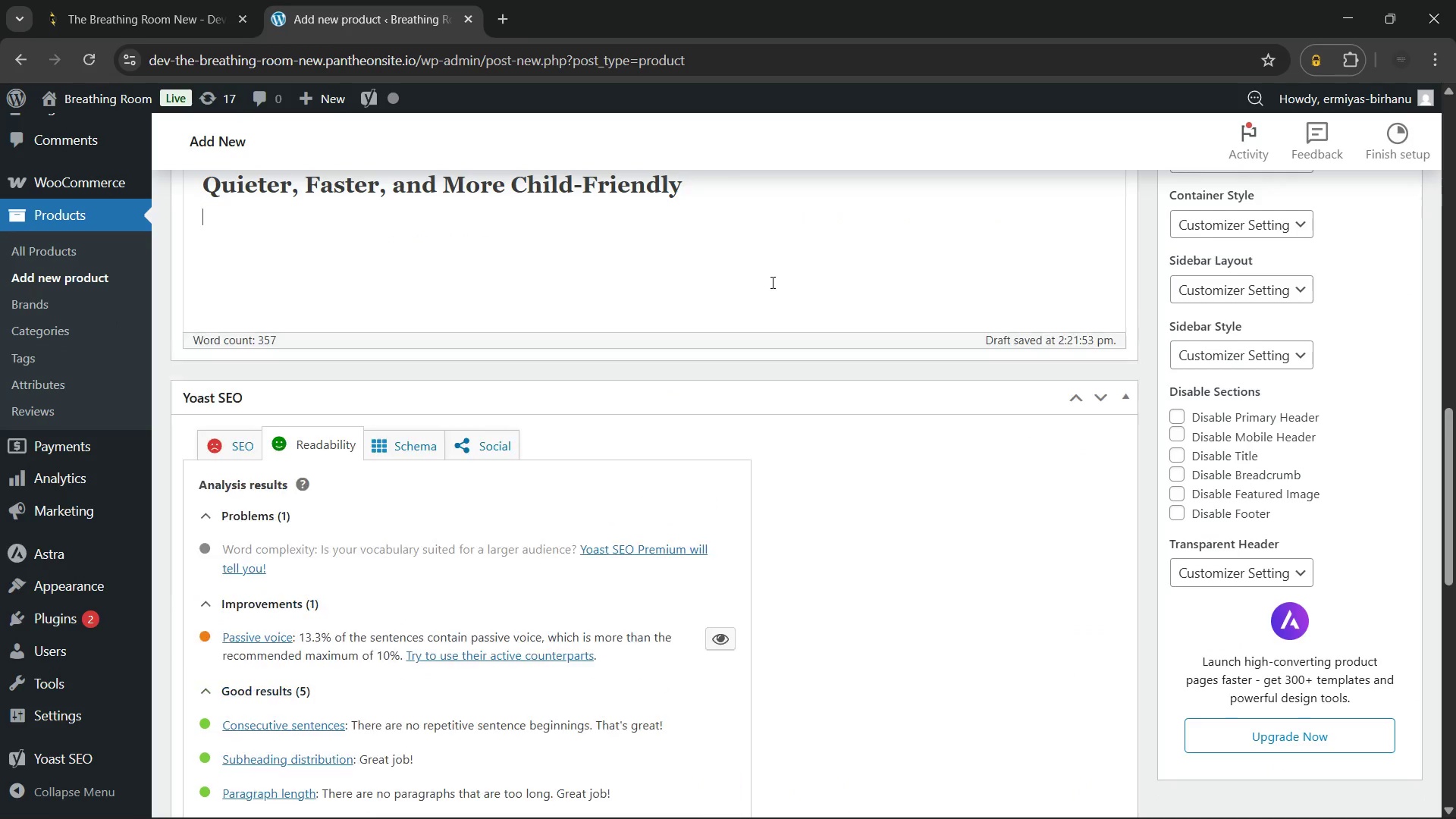 
key(Enter)
 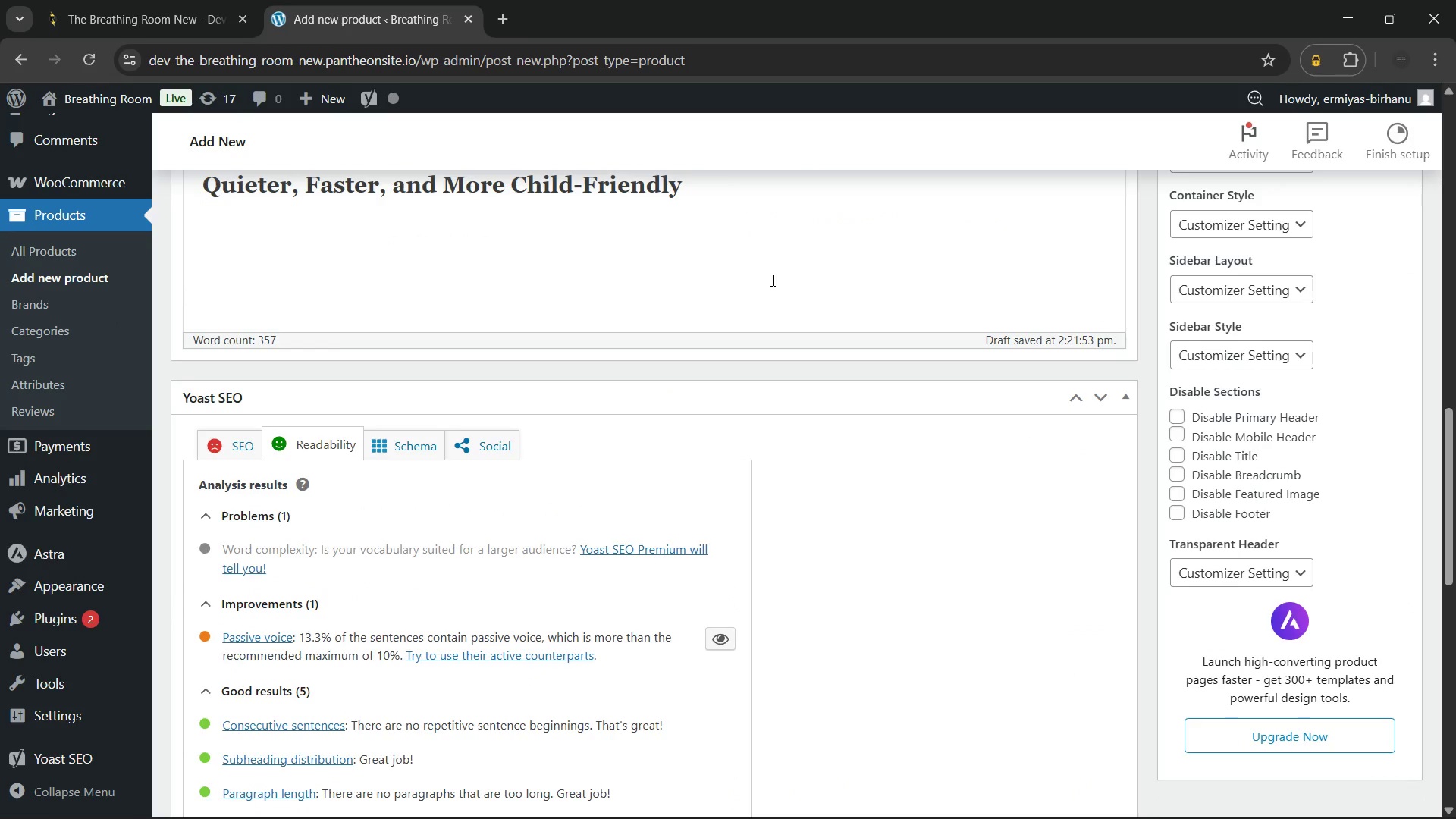 
scroll: coordinate [771, 280], scroll_direction: up, amount: 1.0
 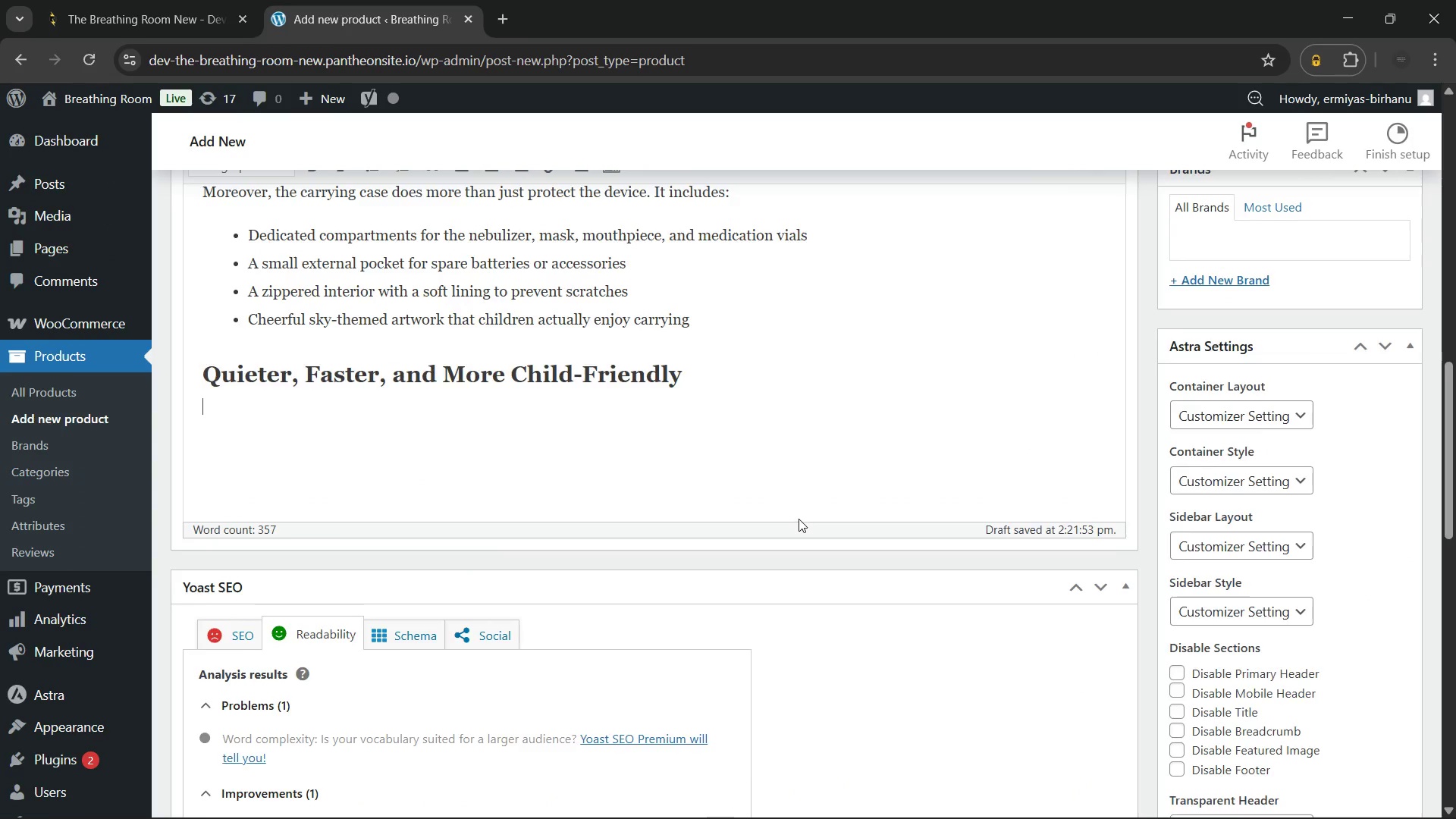 
scroll: coordinate [800, 519], scroll_direction: down, amount: 1.0
 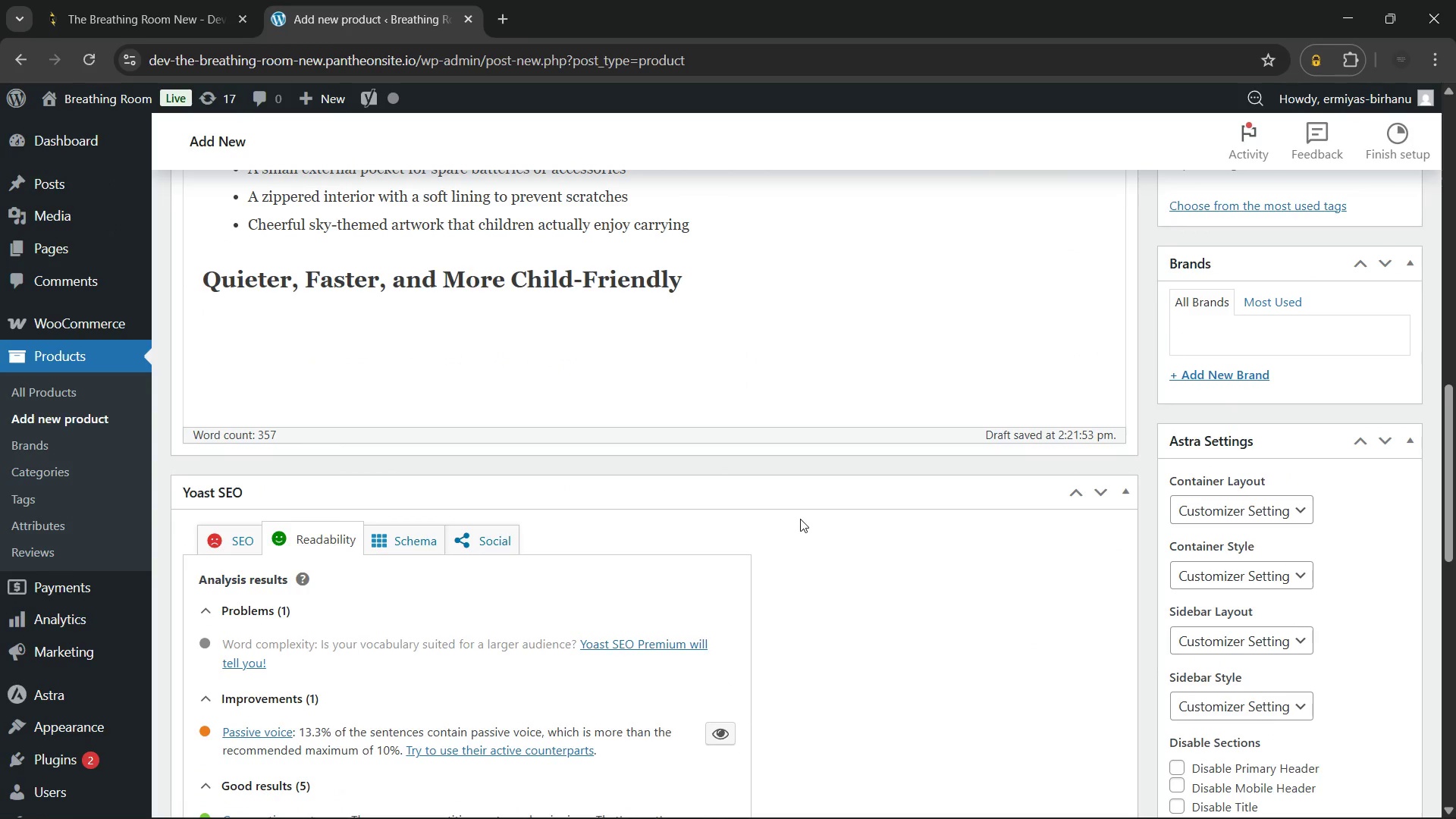 
scroll: coordinate [800, 519], scroll_direction: up, amount: 1.0
 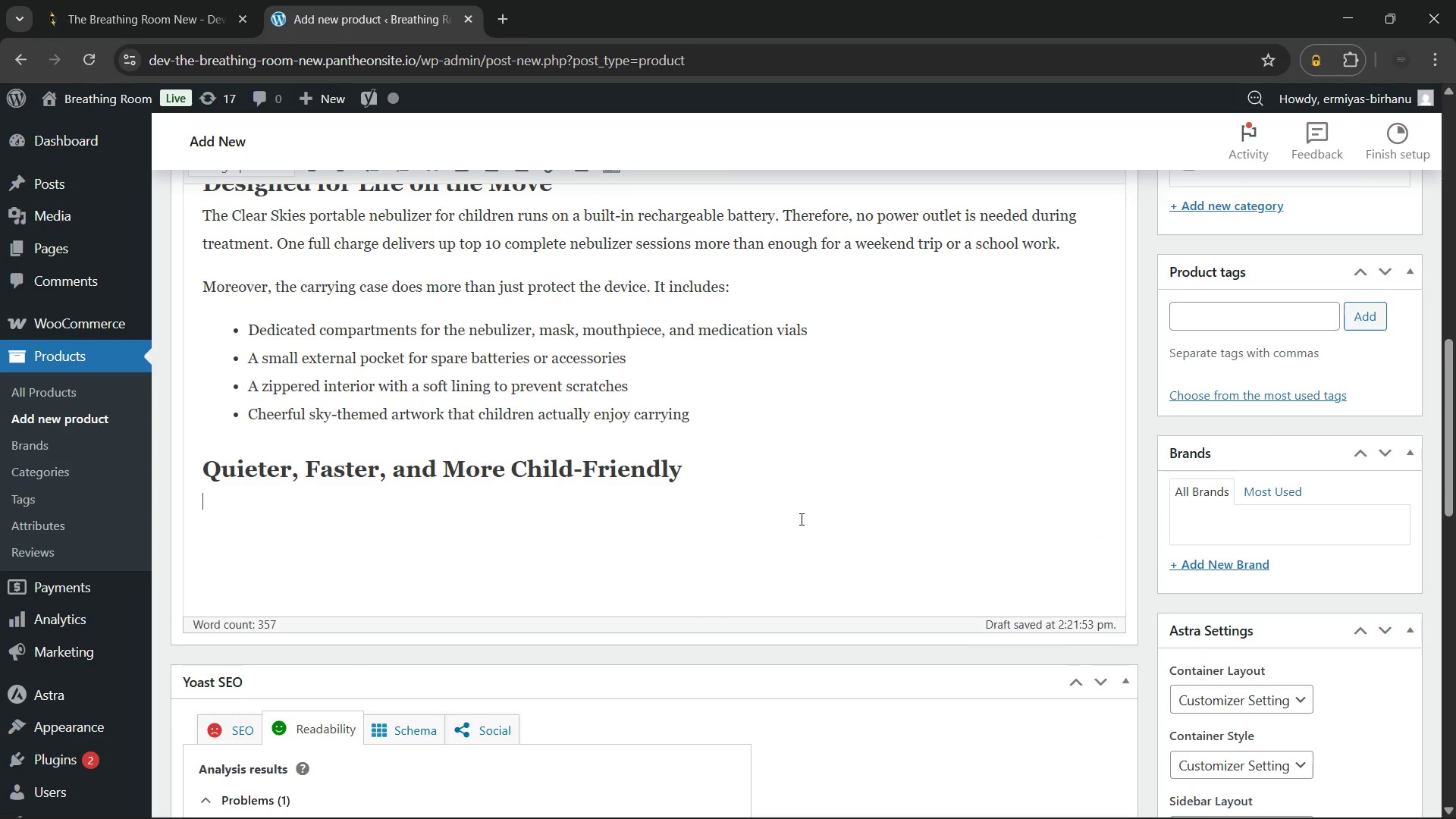 
type(Treatment compliance is one of the most)
 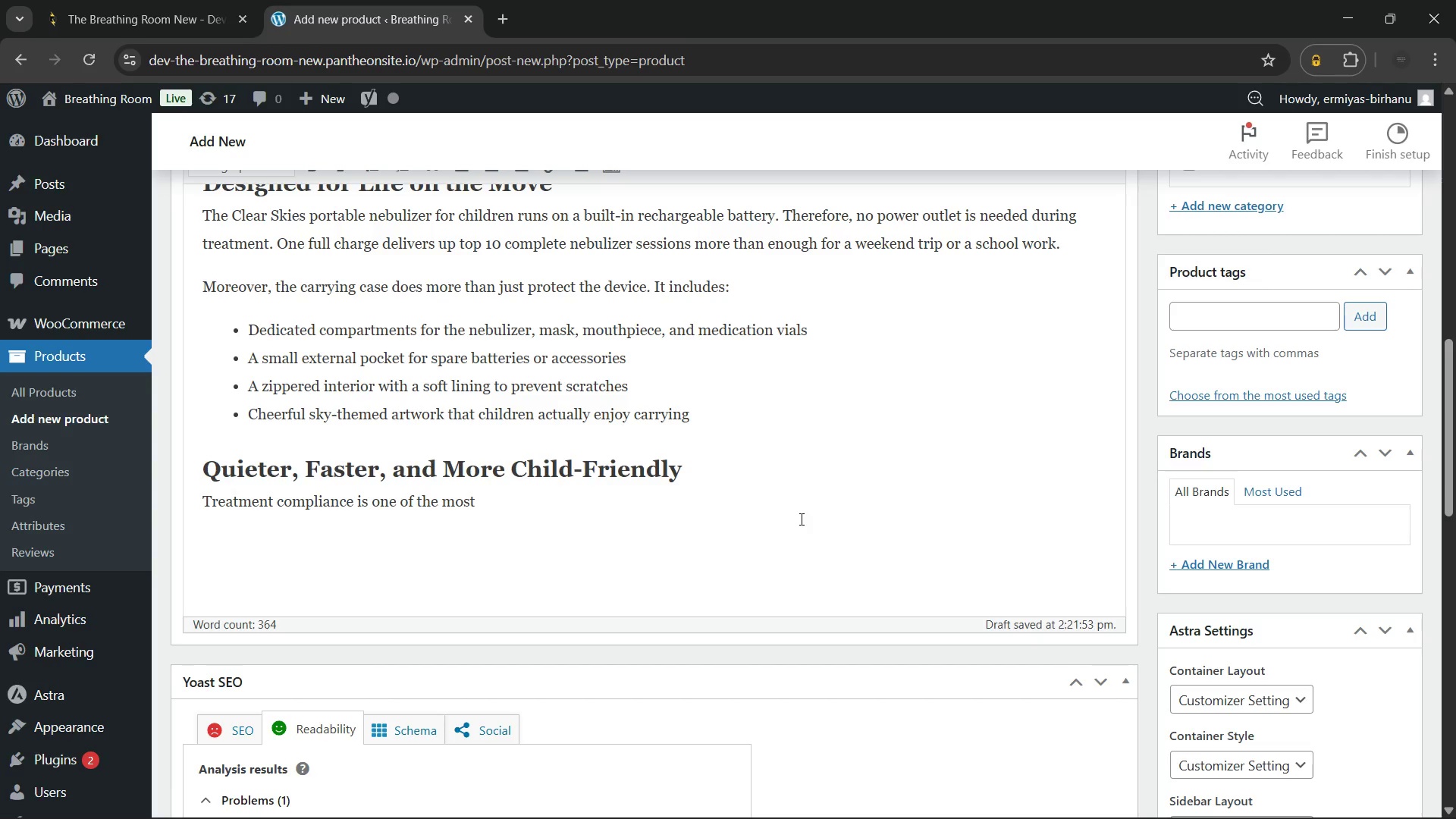 
wait(10.94)
 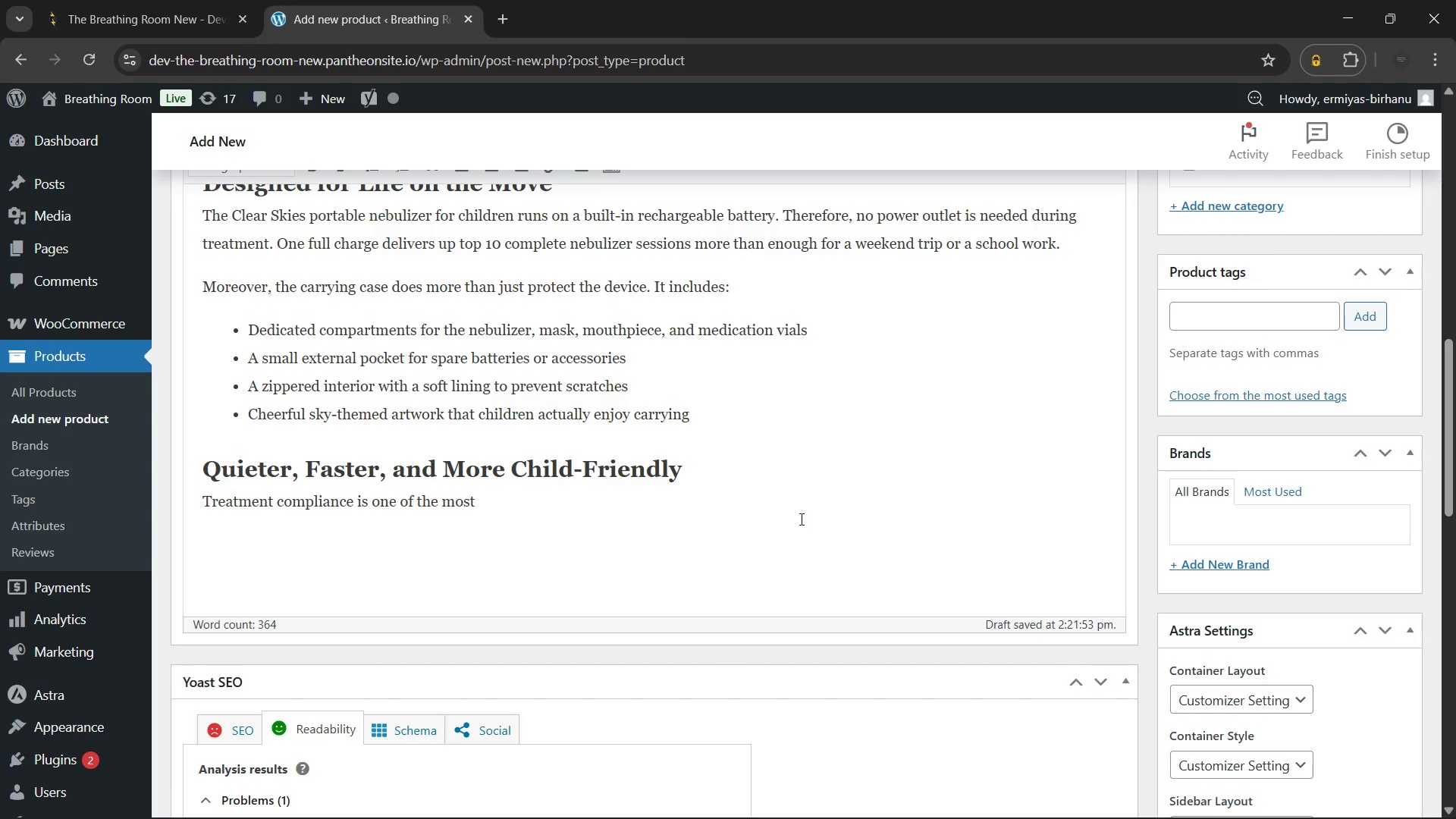 
mouse_move([714, 795])
 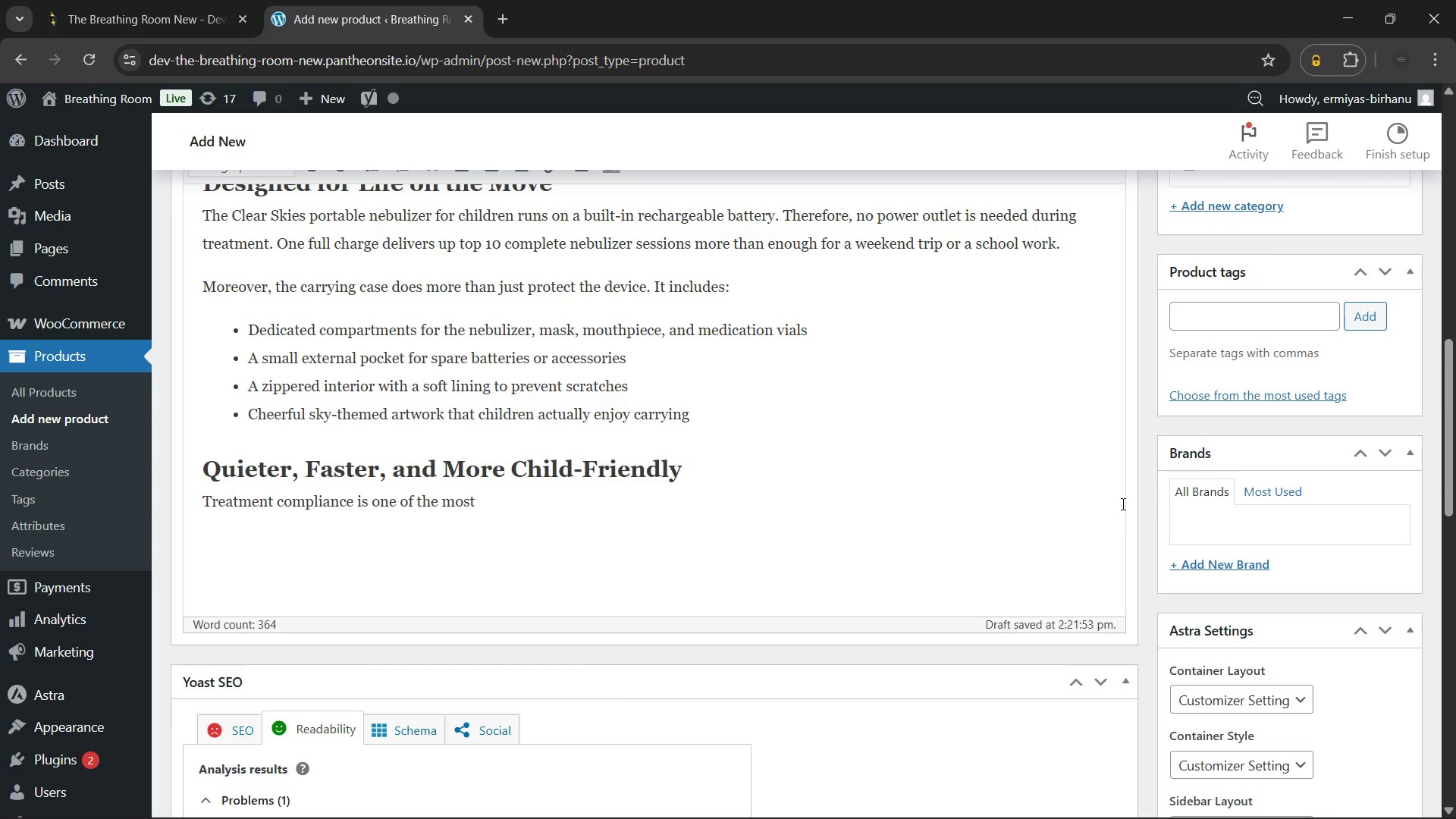 
key(Unknown)
 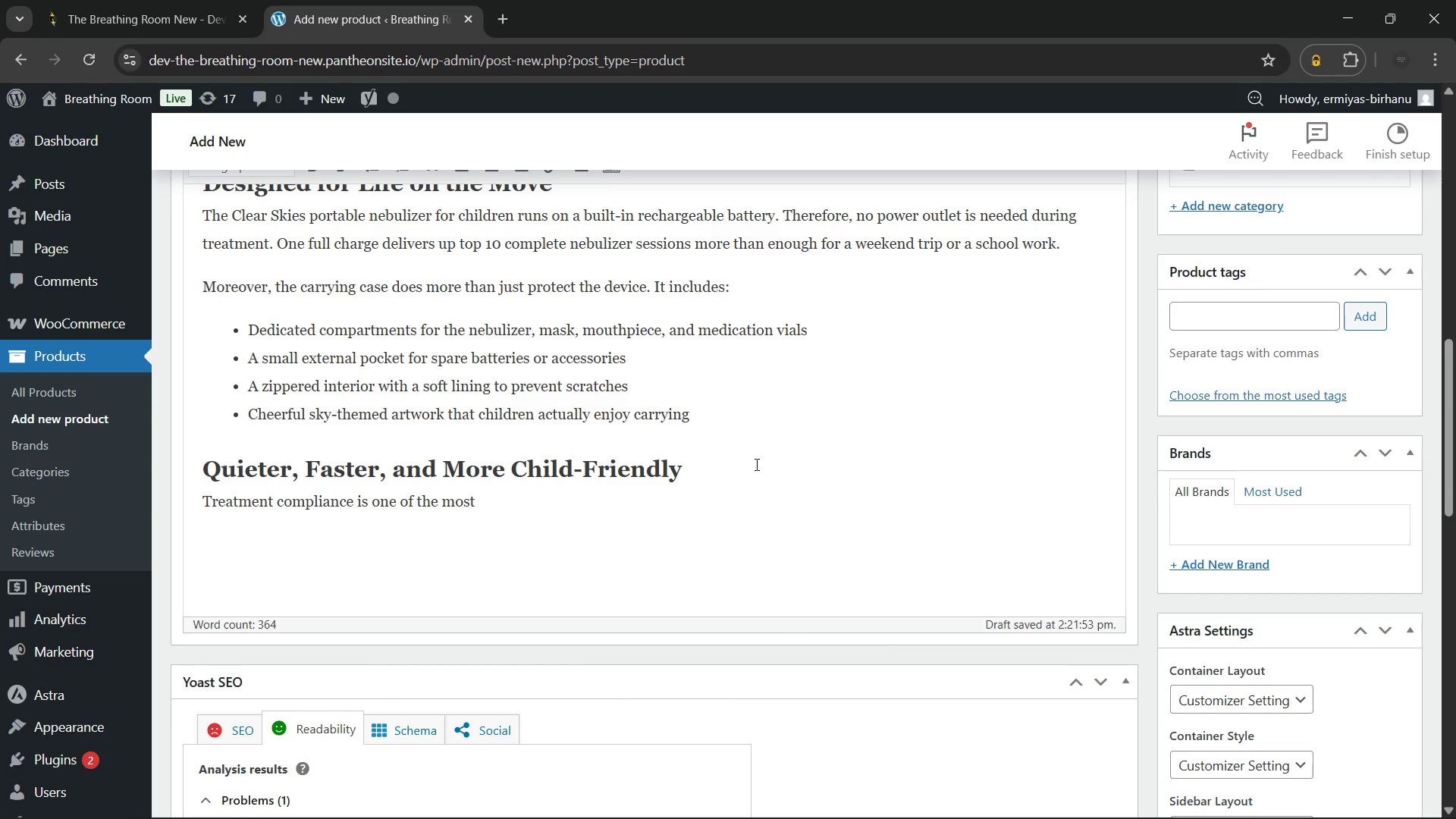 
type( significant challenges in pediatric respiratory care. Furthermore, children who associate nebulizer sessions with long, noisy, stressful experiences )
 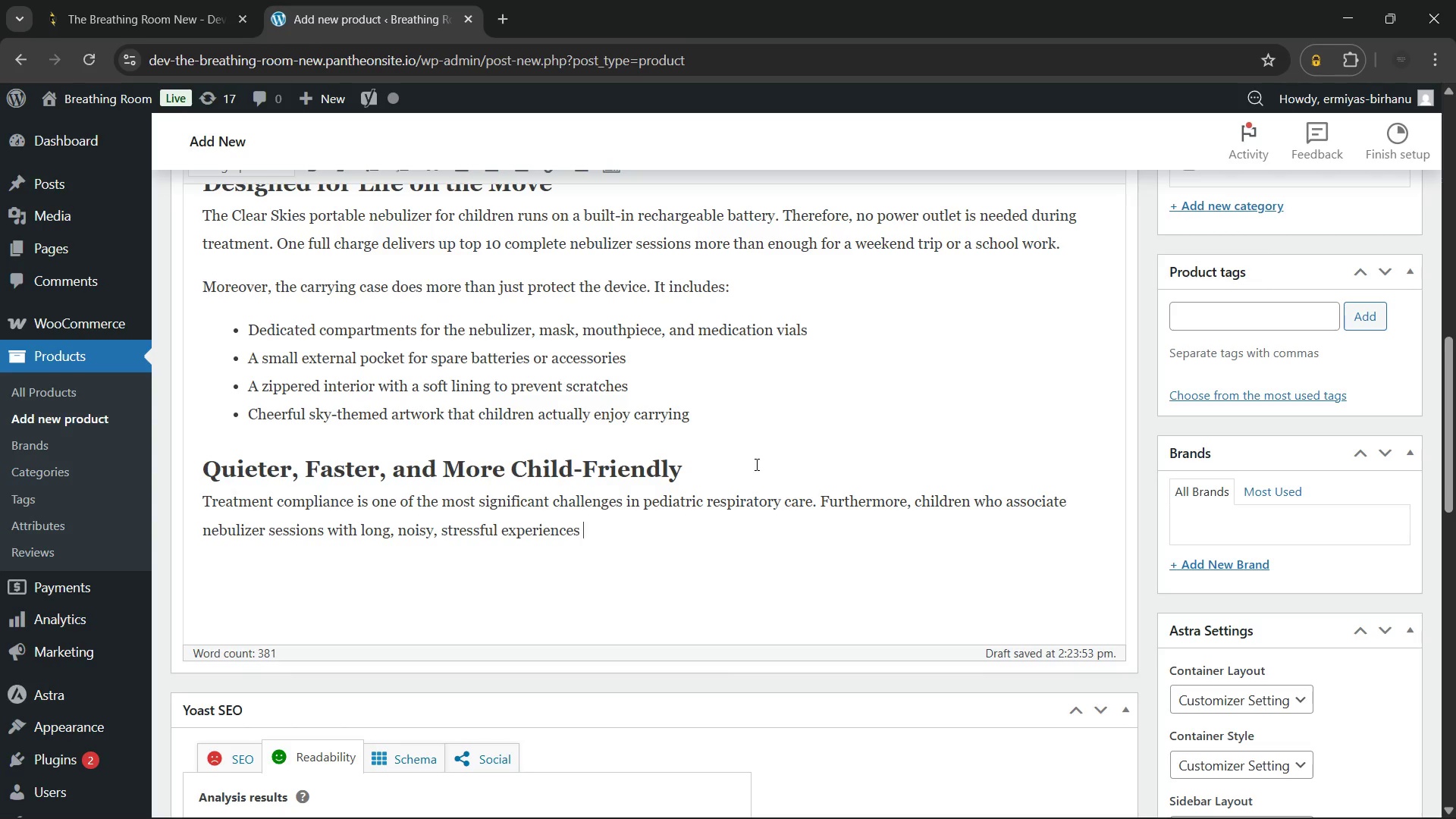 
type(are more likey t)
key(Backspace)
key(Backspace)
key(Backspace)
key(Backspace)
type(ely to resist treatment over time. The Clear Skies Set addresses this directly.)
 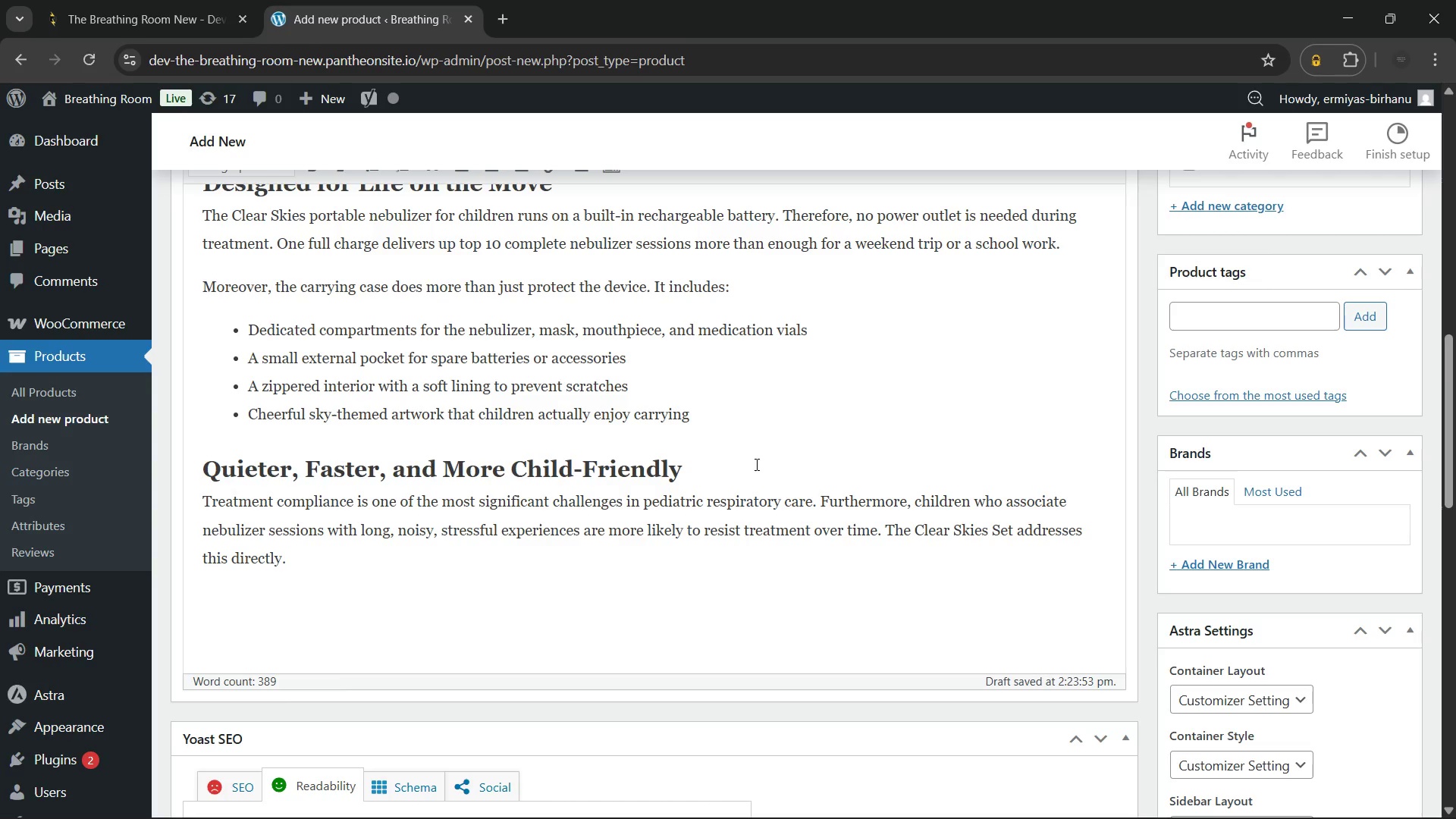 
wait(19.25)
 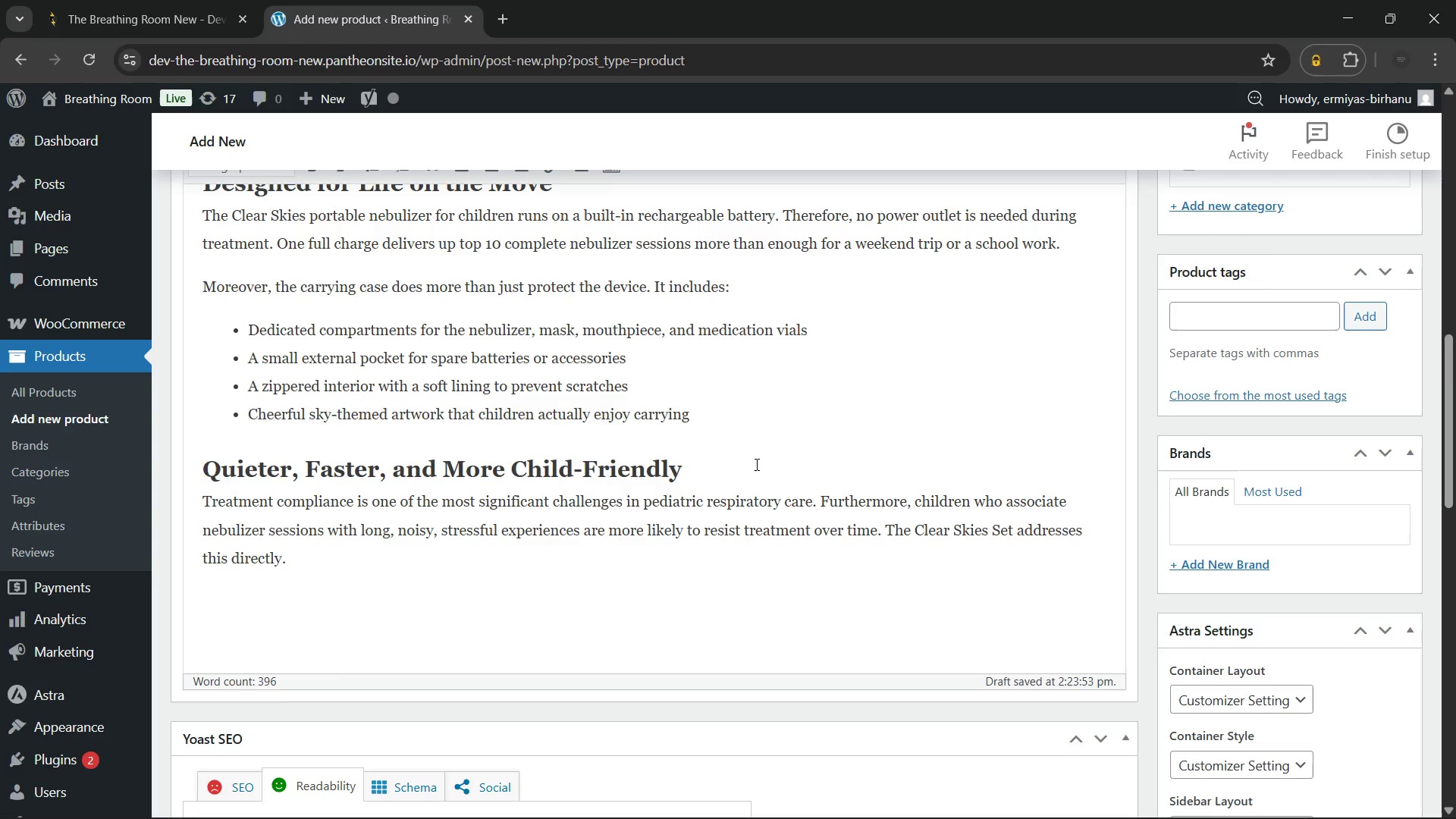 
key(Enter)
 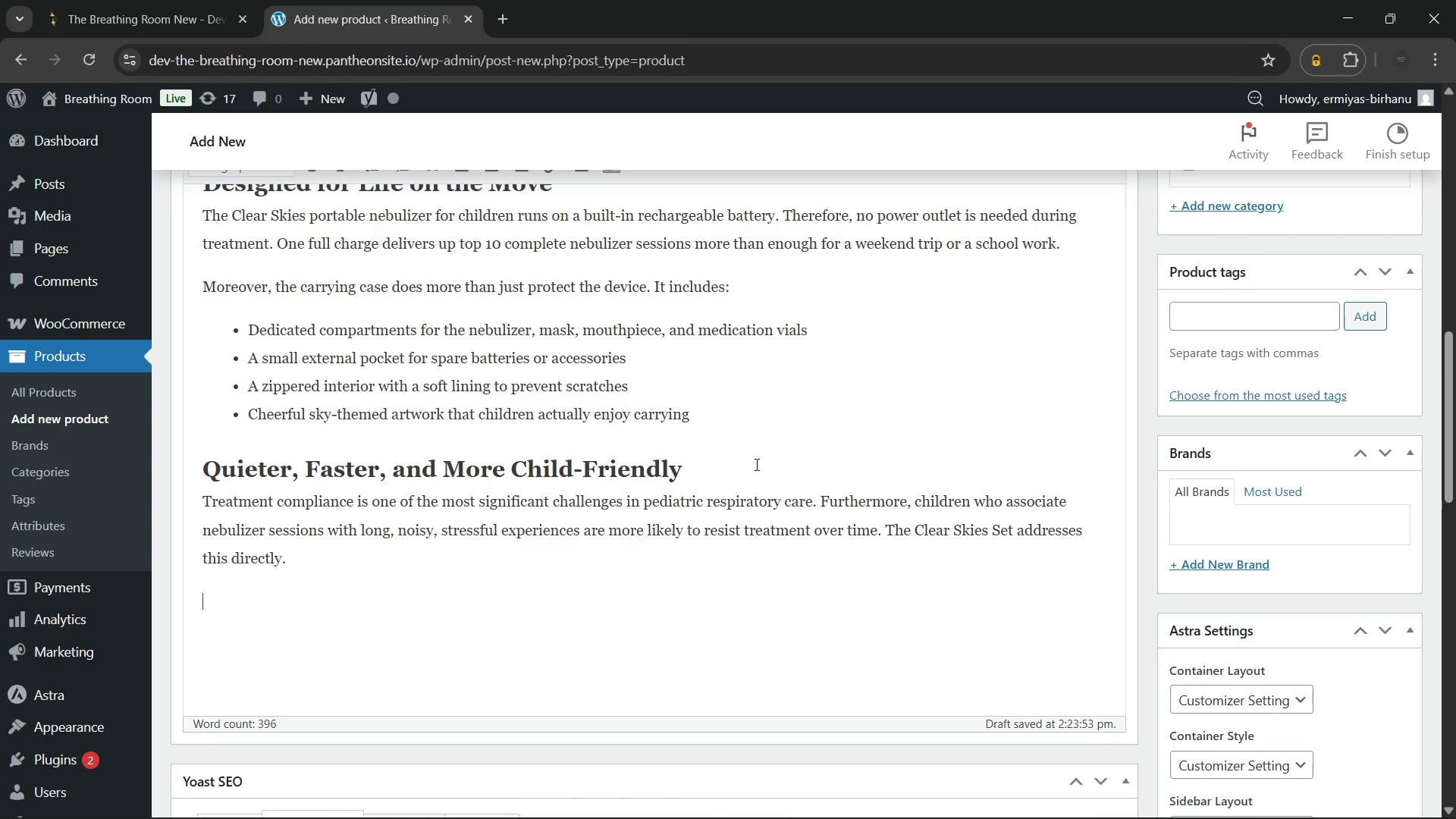 
type(Sessions with a mesh nebulizer typically)
 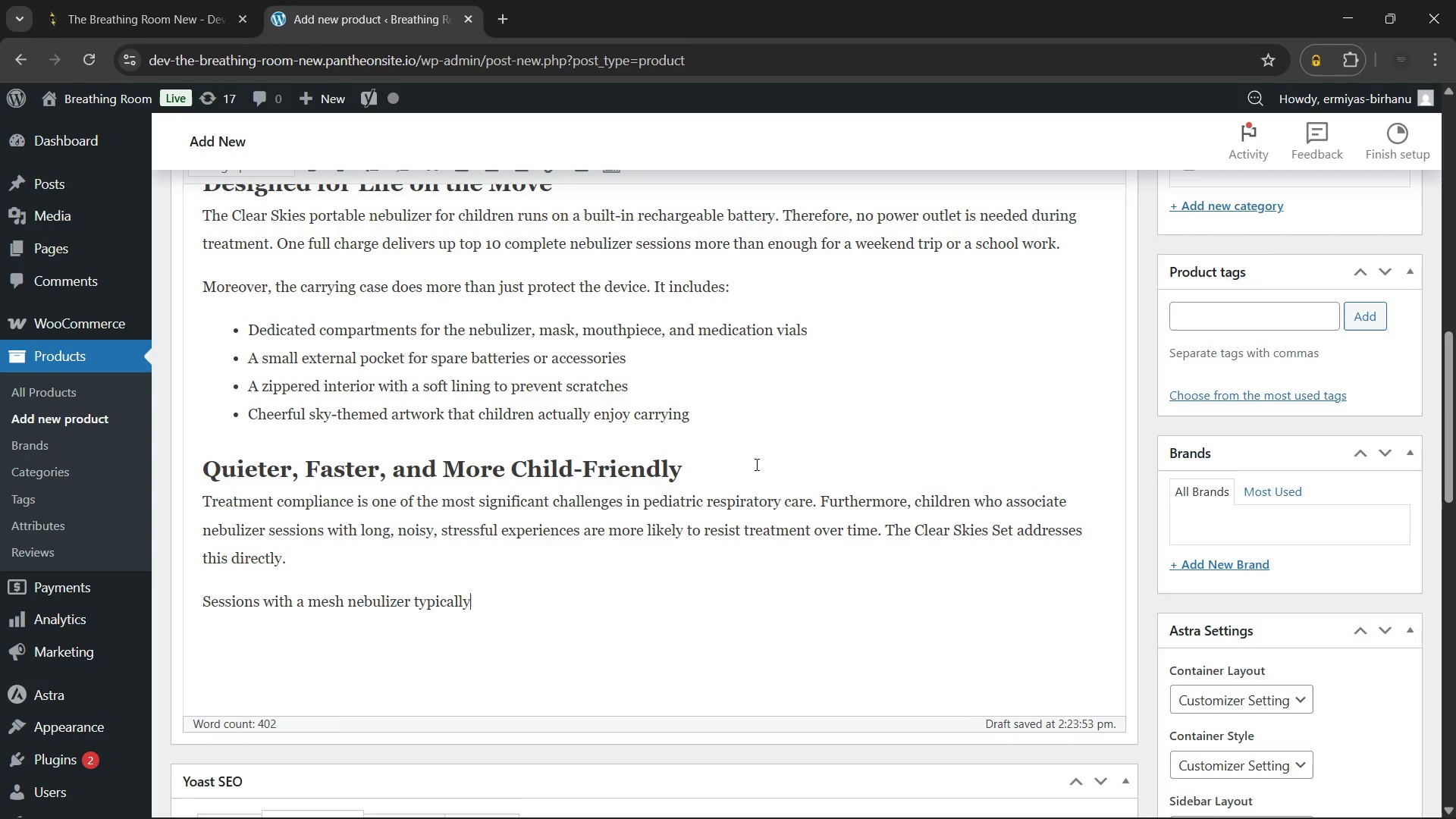 
wait(14.61)
 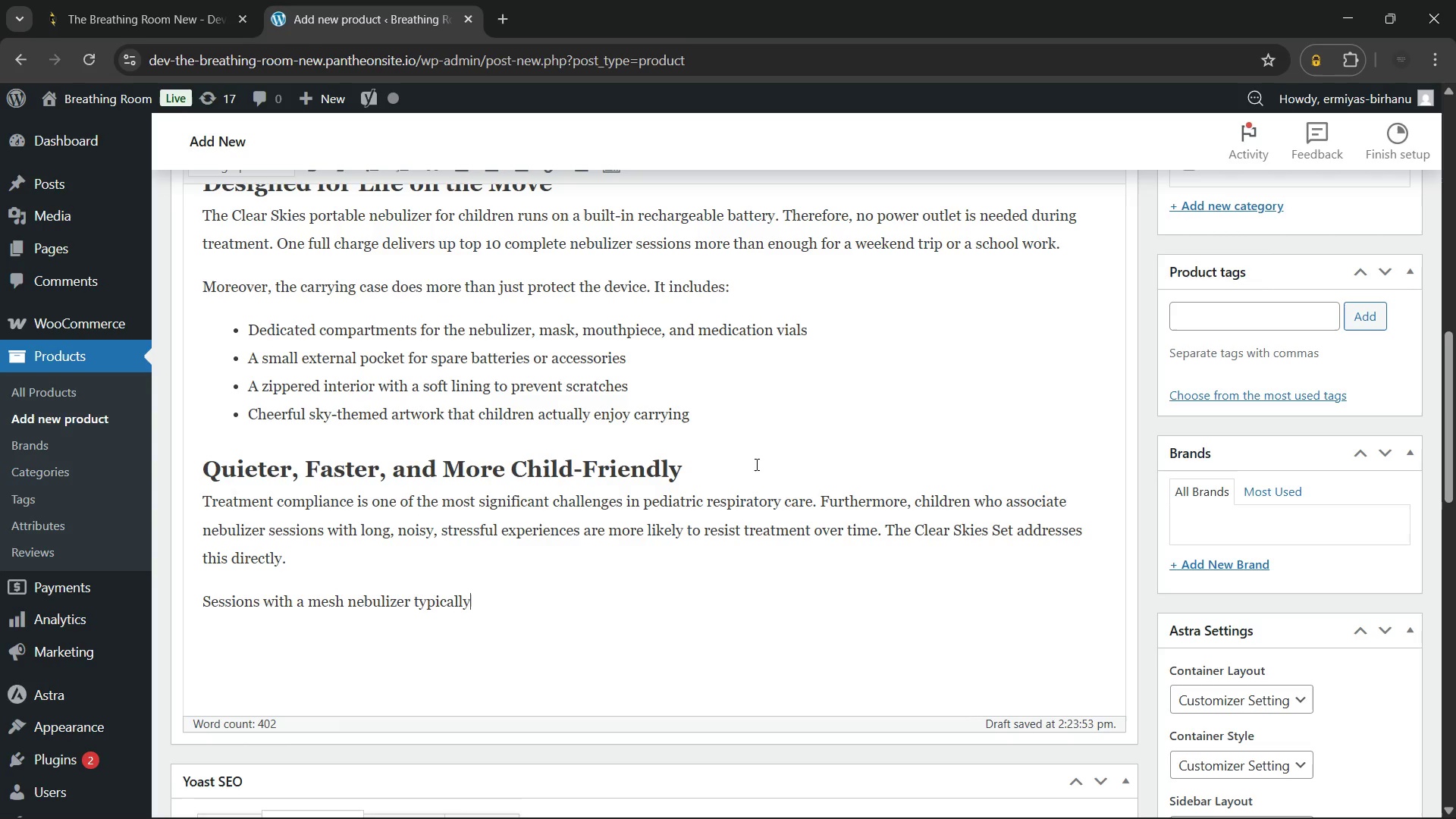 
type( last 5-7 minutes, compared to 10-15 minutes for a jet nebulizer. As a result, children spend less time sitting)
 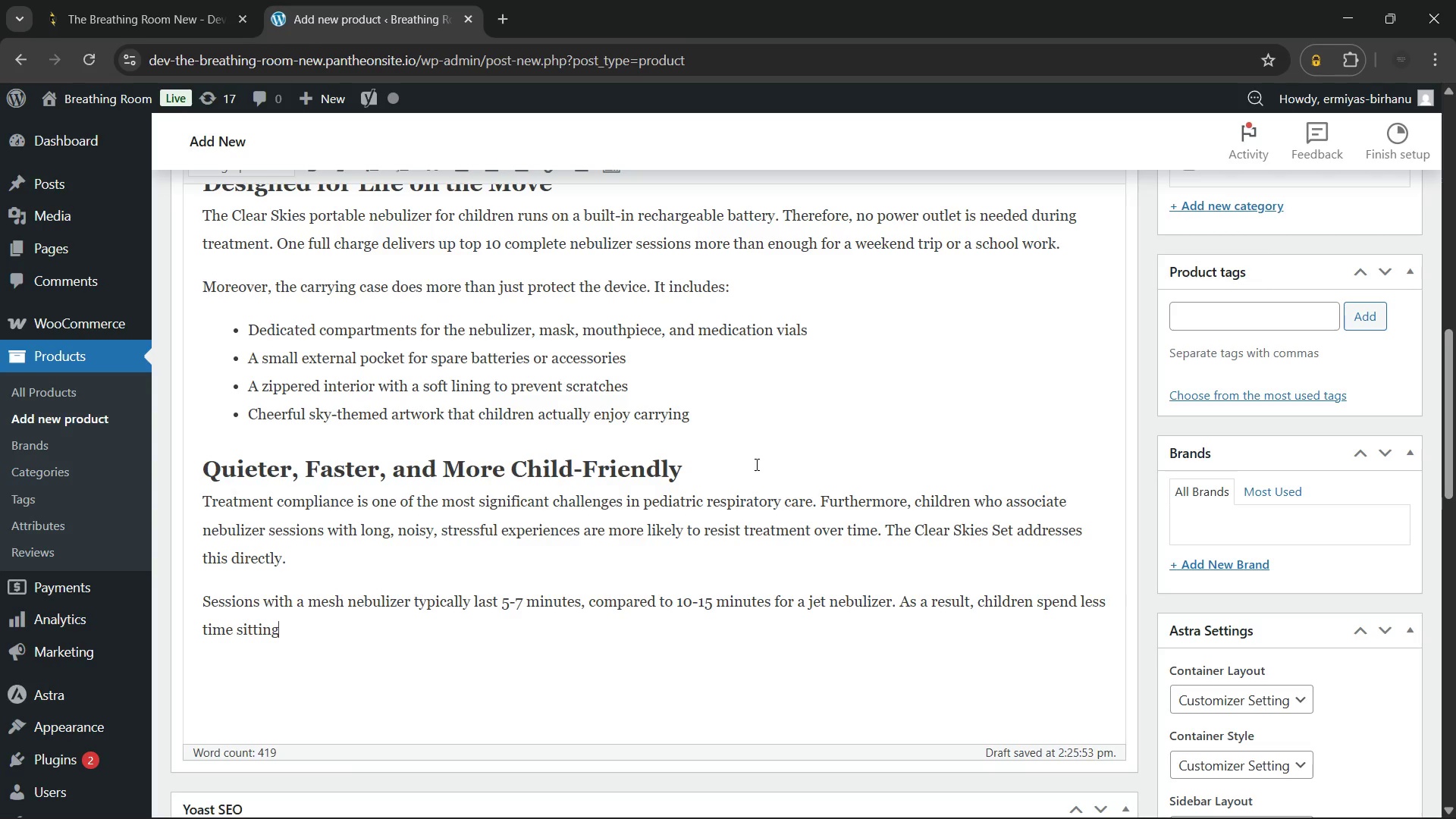 
type( still and more time doing what kids do best.)
 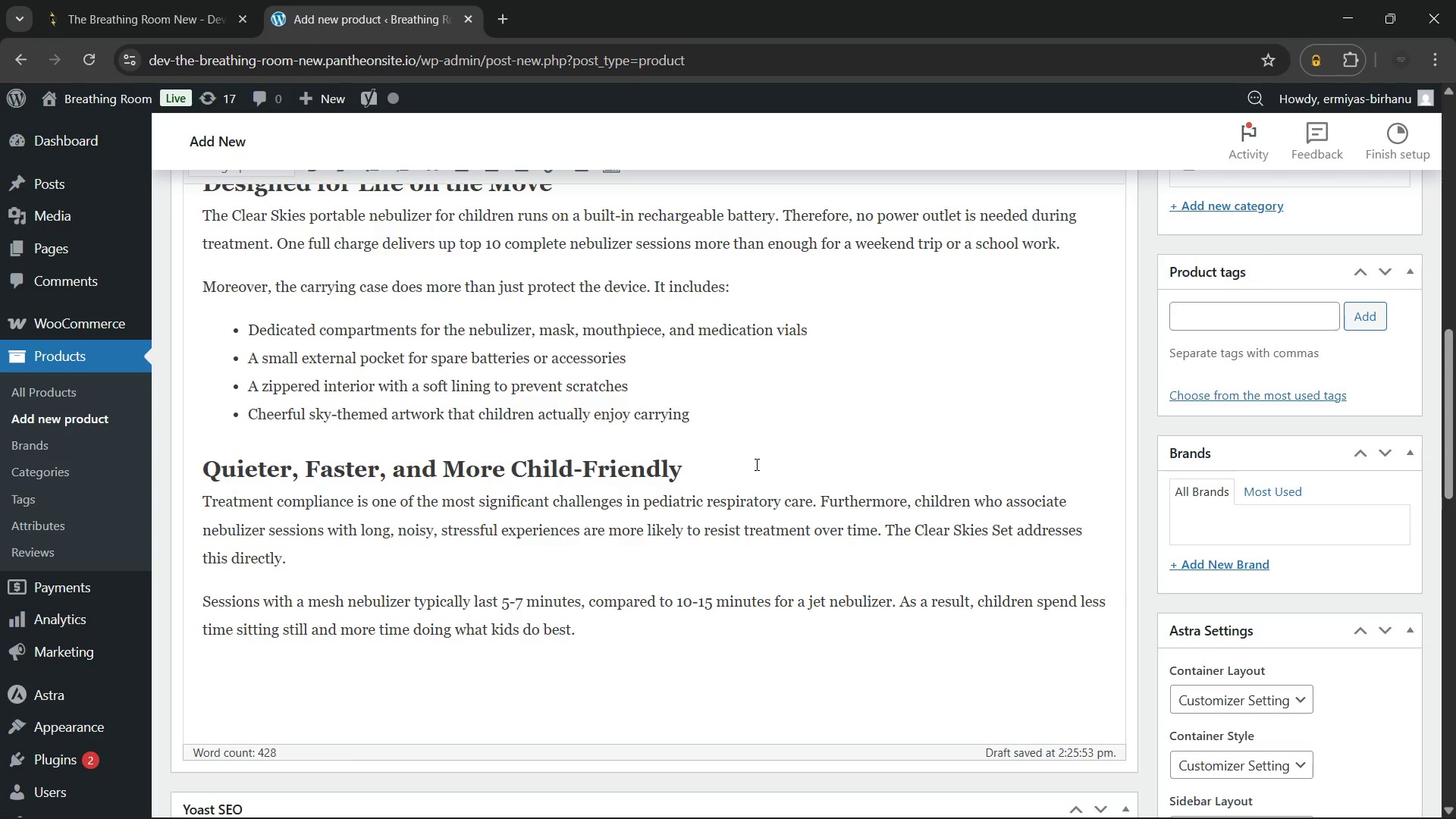 
key(Enter)
 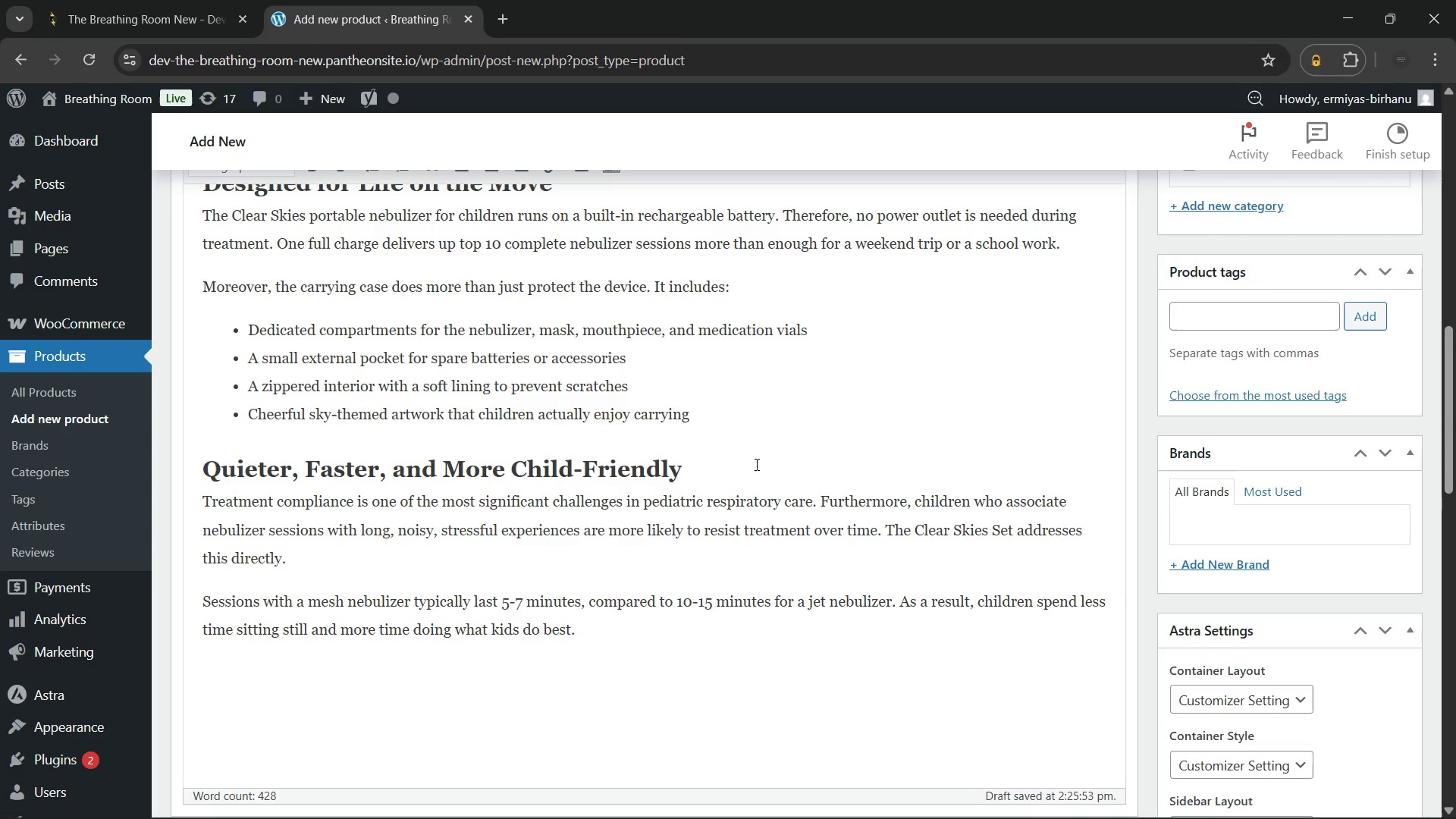 
type(Recommended f)
key(Backspace)
type(For:)
 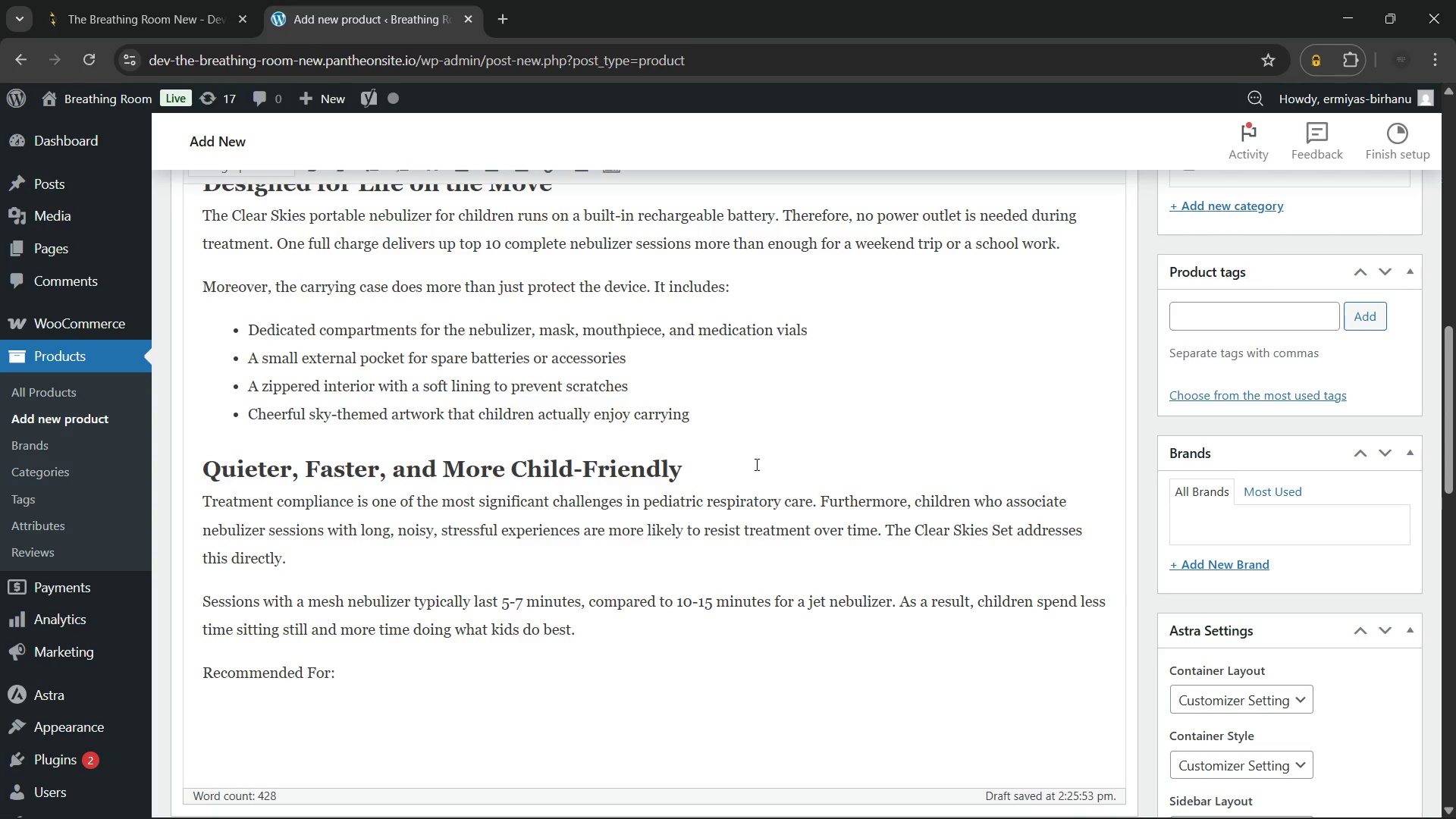 
left_click_drag(start_coordinate=[351, 676], to_coordinate=[187, 671])
 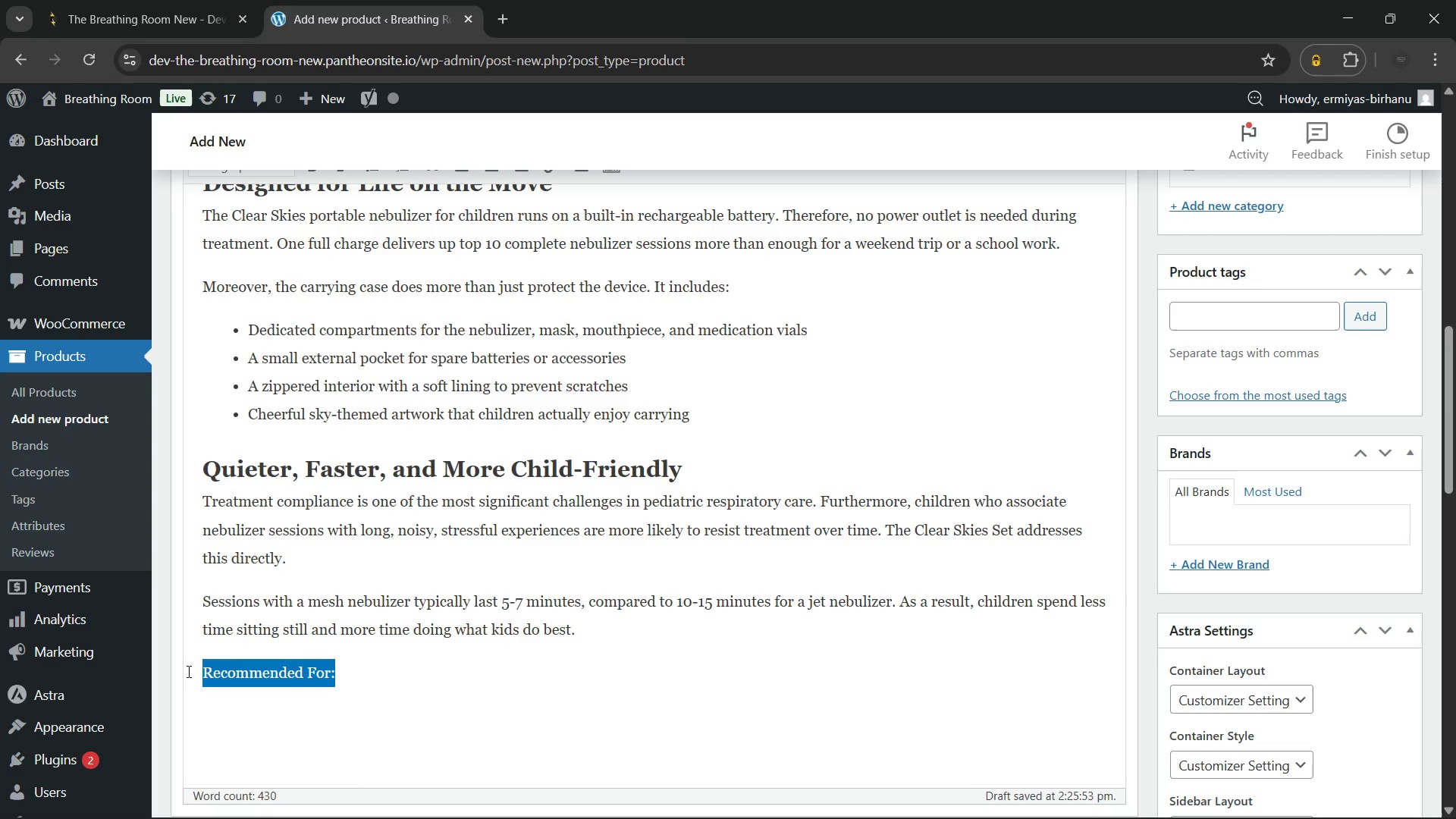 
key(Control+B)
 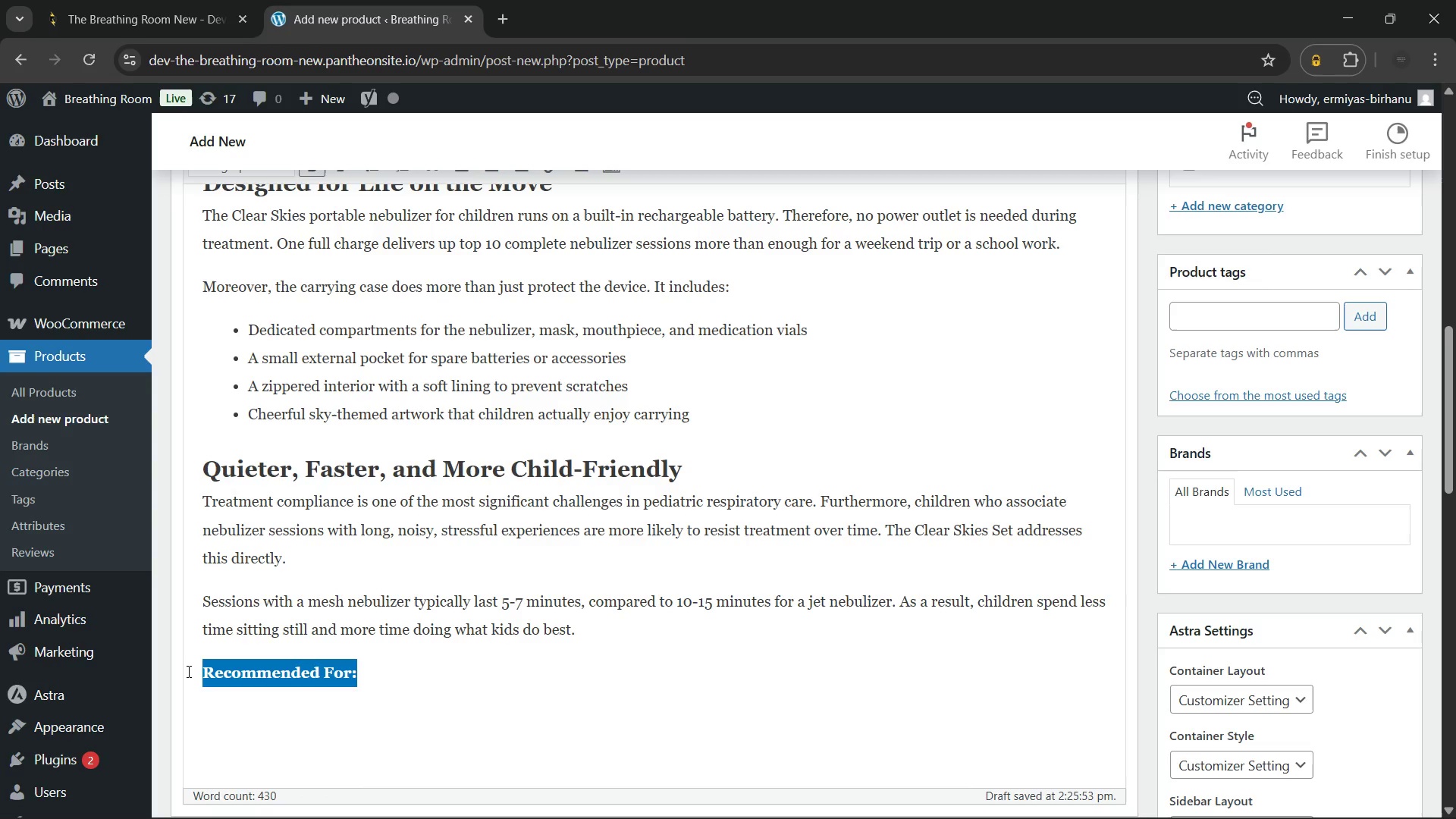 
key(ArrowRight)
 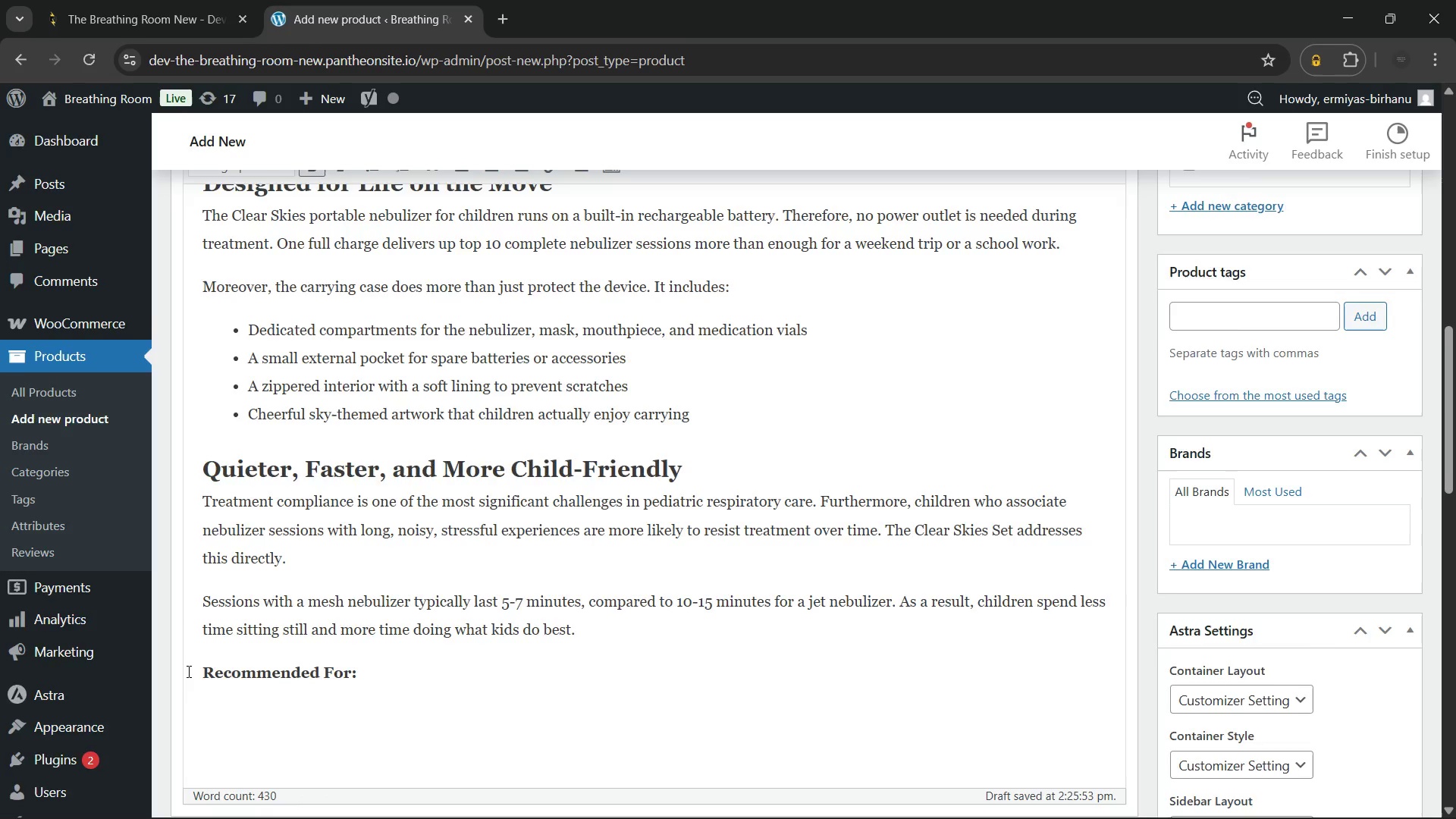 
key(Enter)
 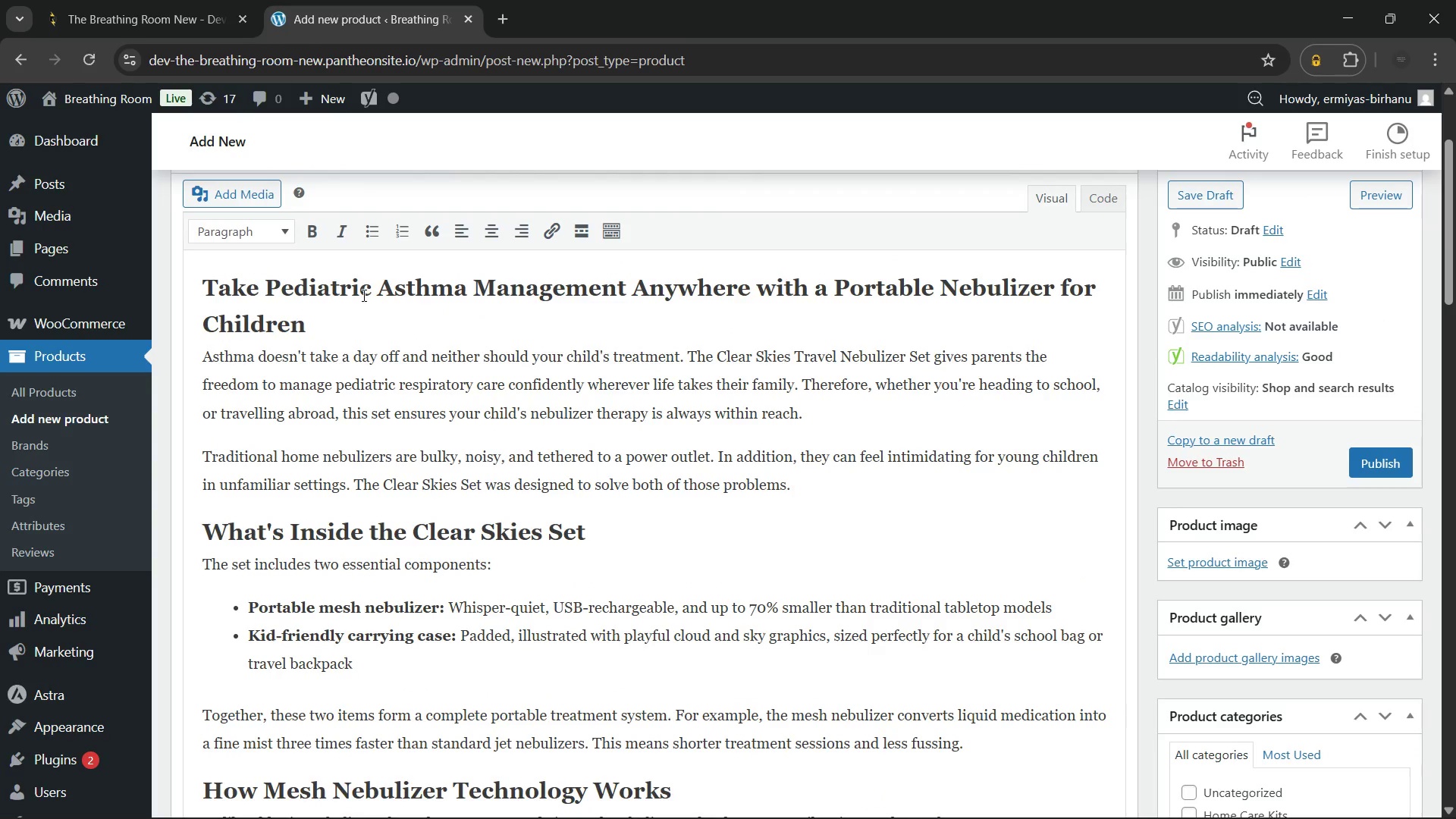 
left_click([369, 239])
 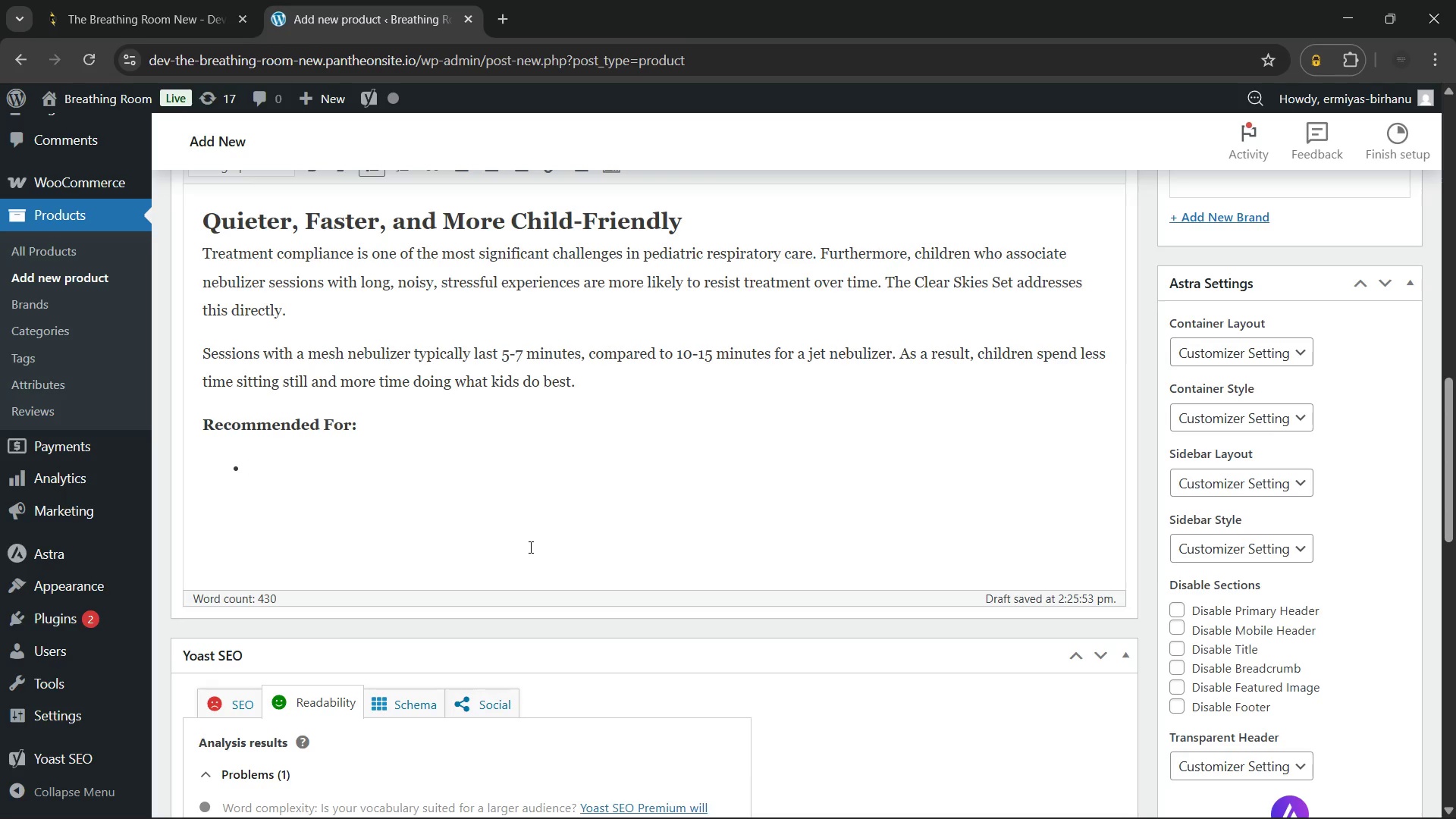 
wait(36.75)
 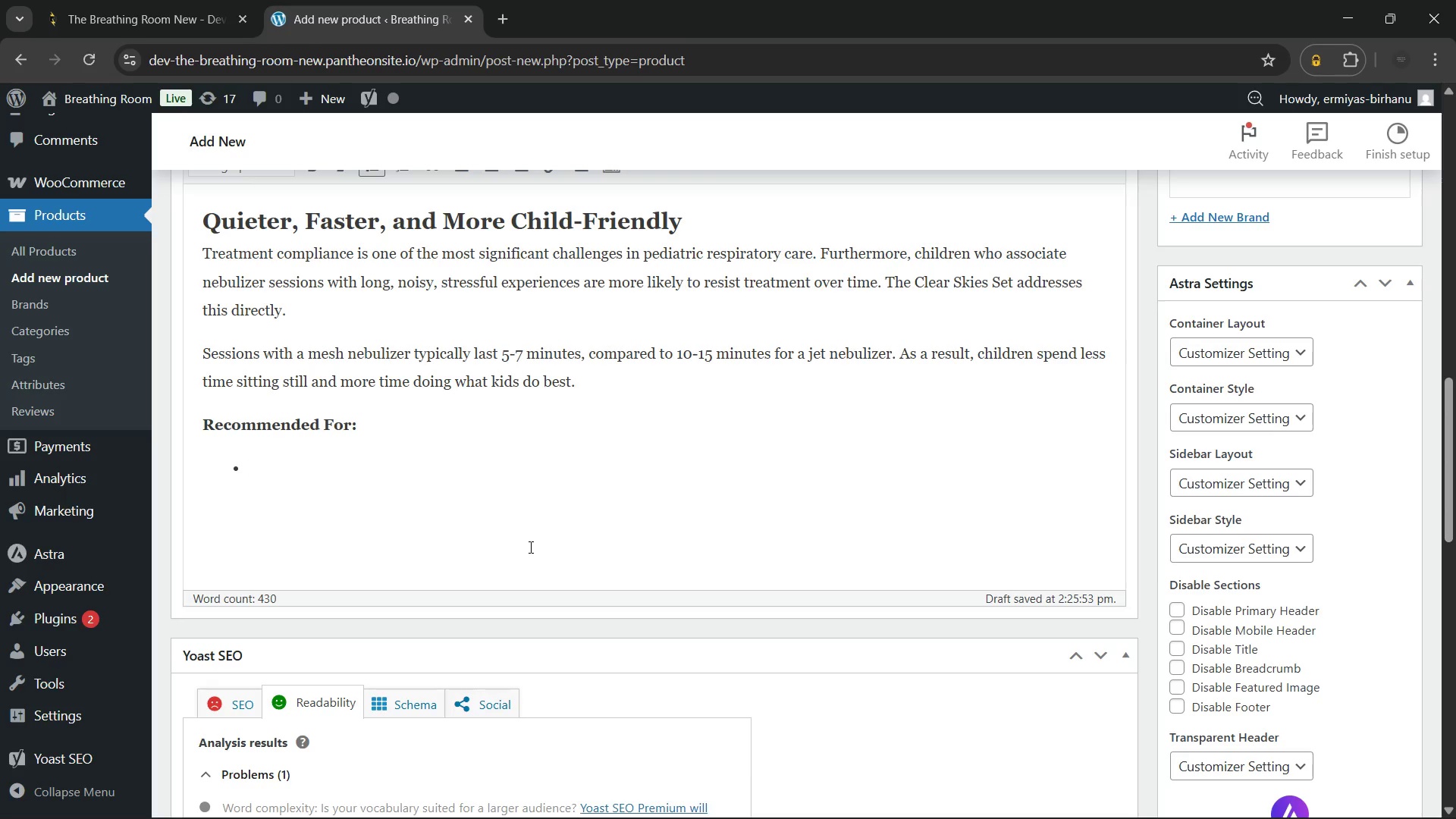 
type(Children ages 1-16 prescribed nebulizer therapy for asthma, bronchiolitis)
 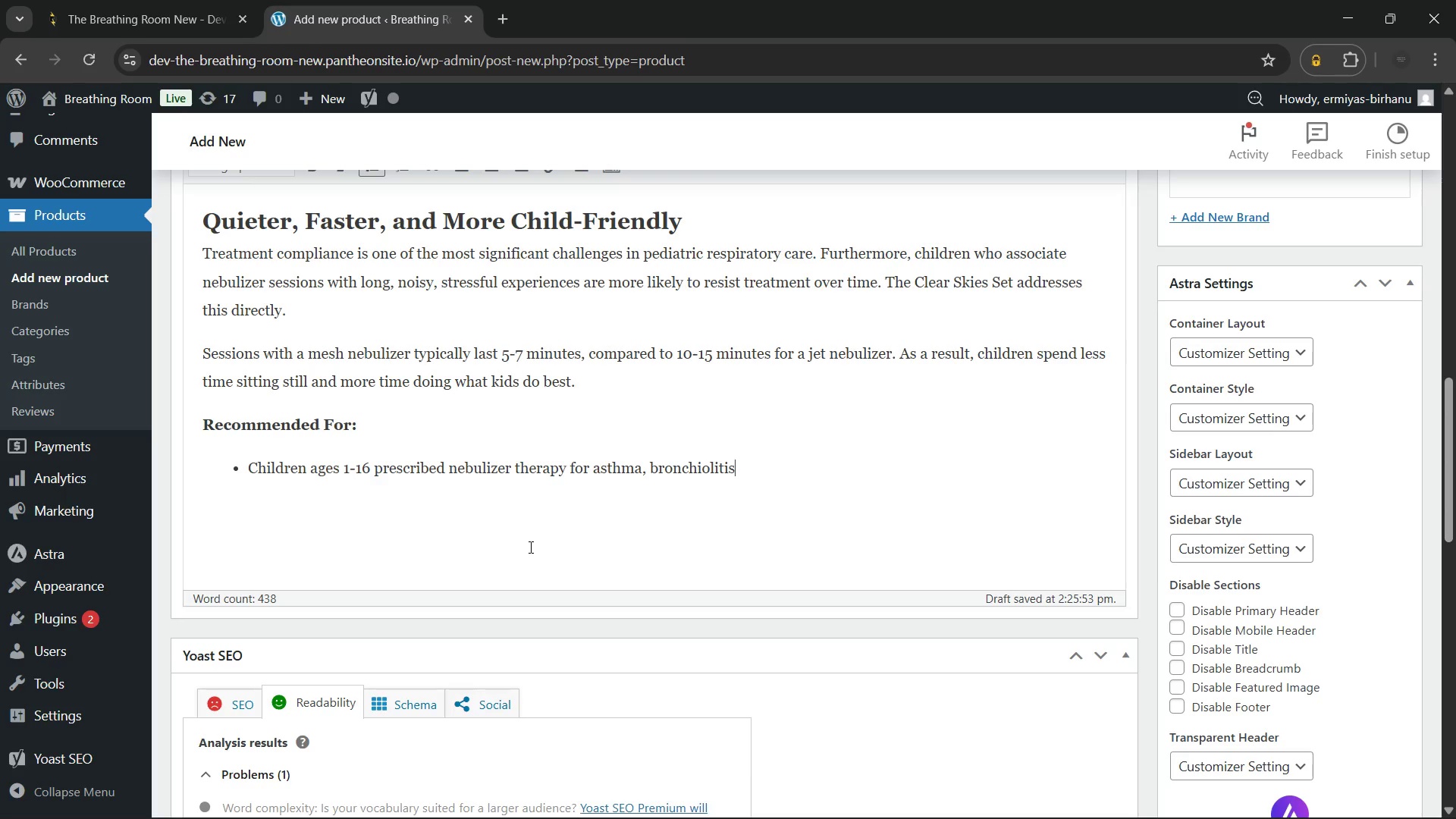 
type(, or other respiratory conditions)
 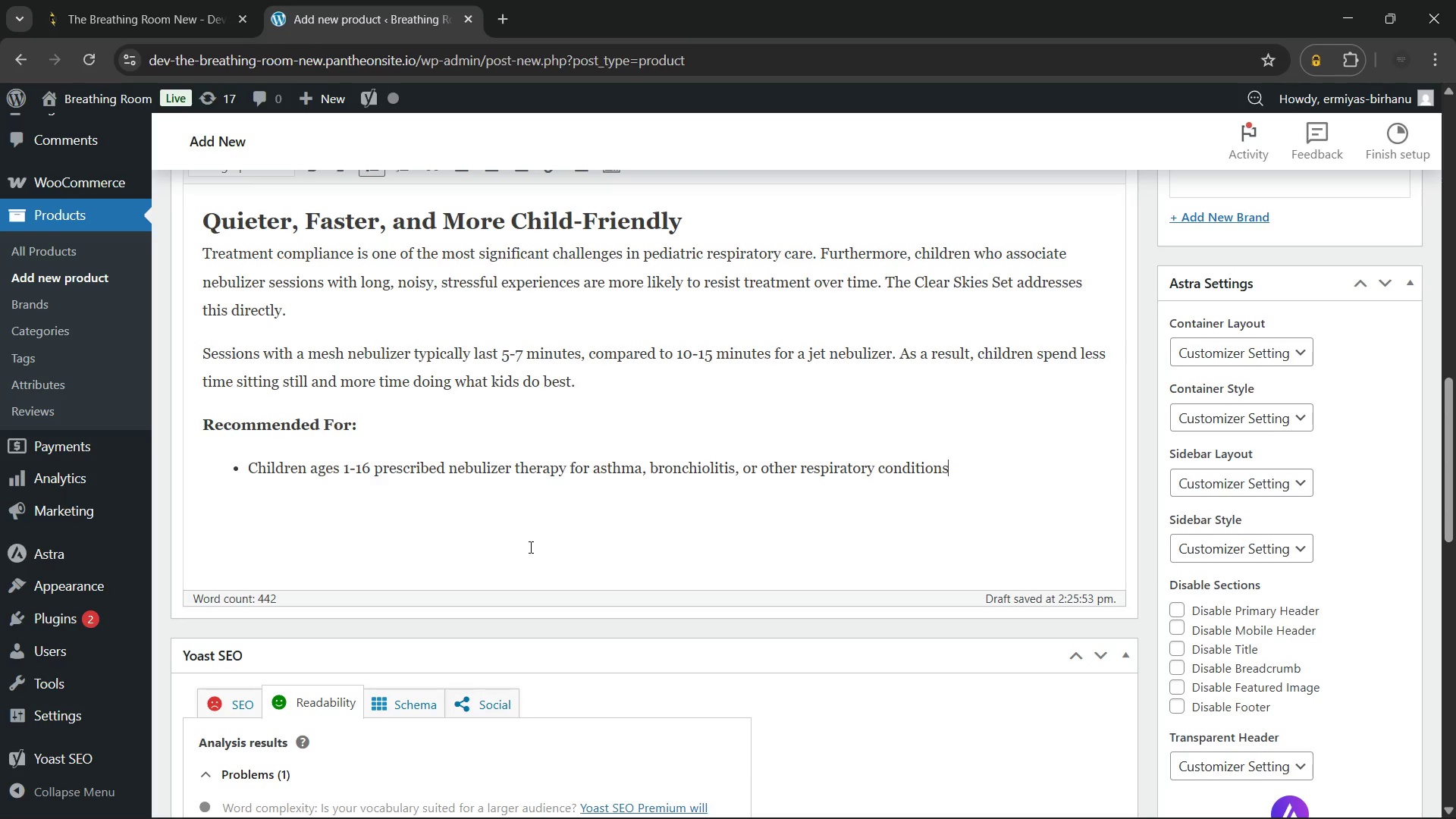 
key(Enter)
 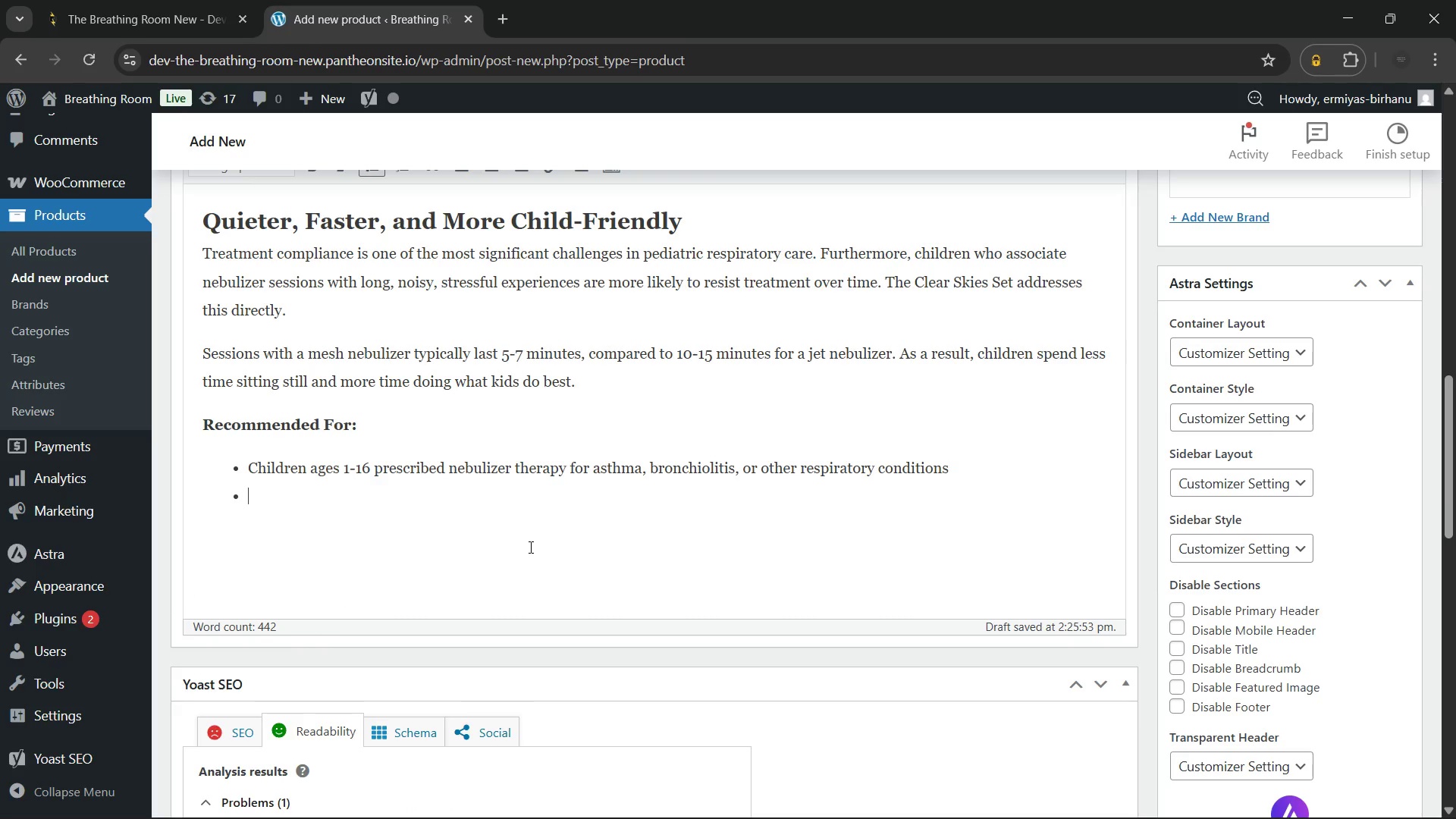 
type(Families who travel frequently or manage treatment across multiple locations)
 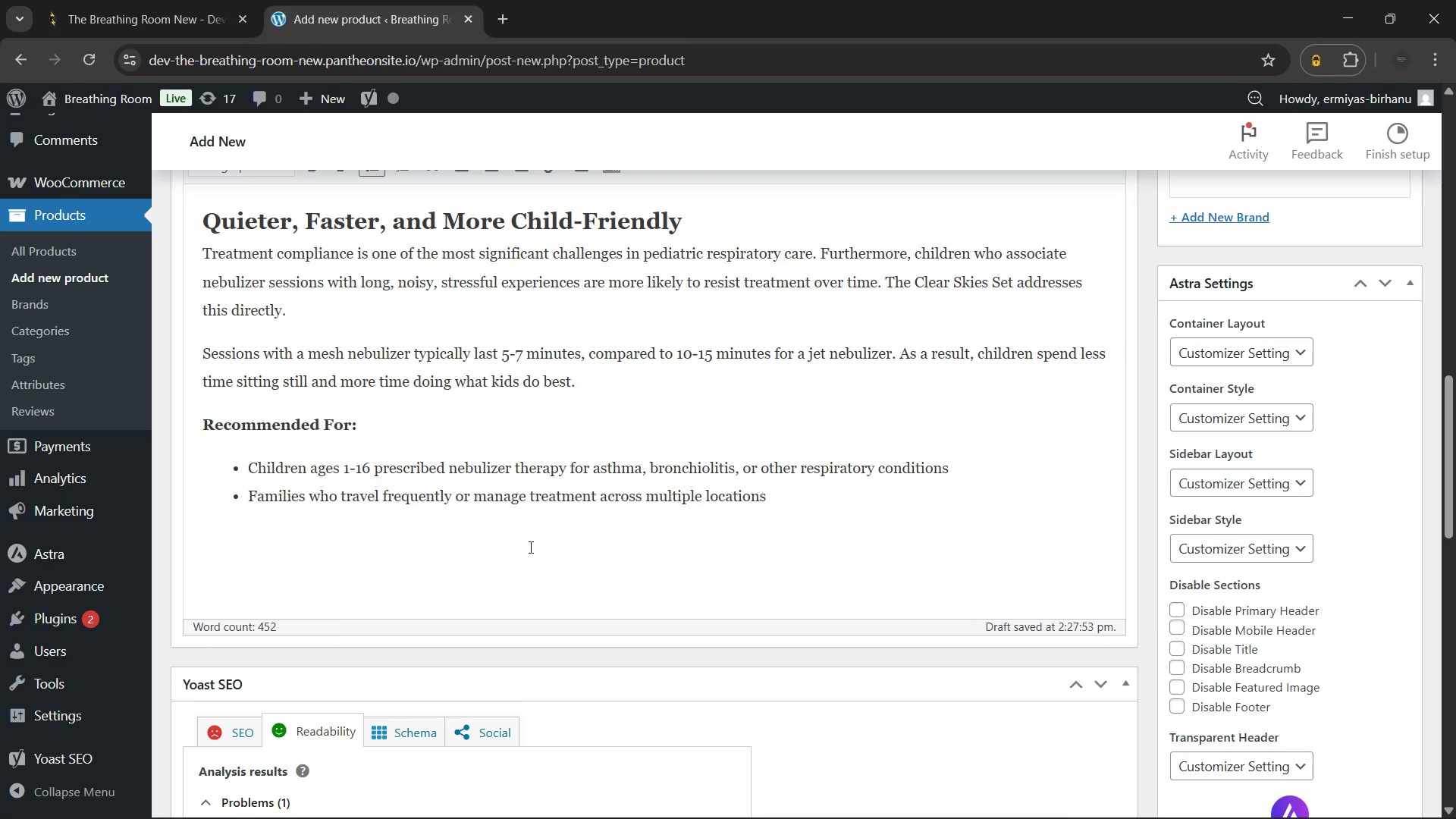 
wait(9.97)
 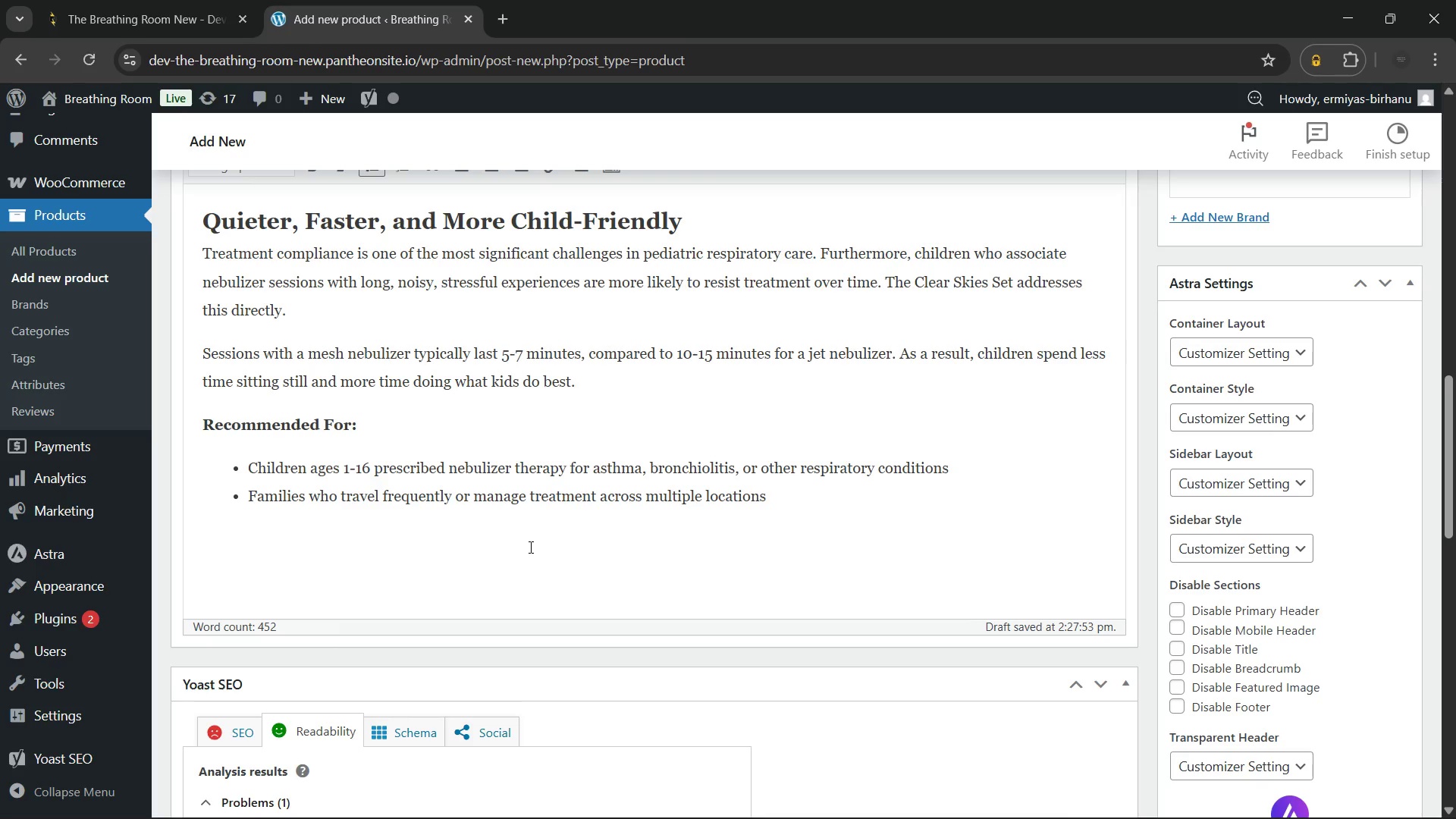 
key(Enter)
 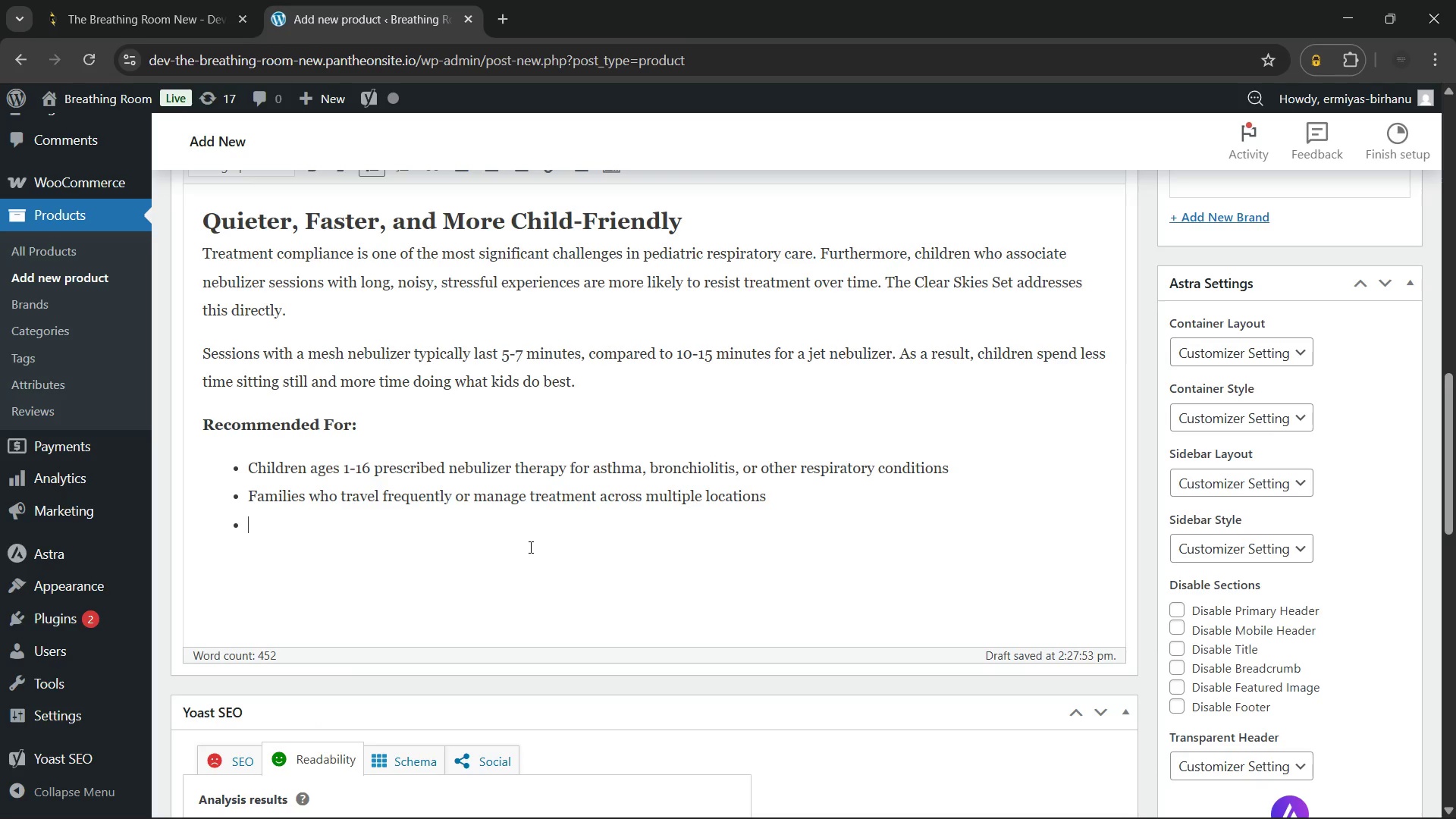 
type(School-aged children who need access to nebulizer therapy during the schh)
key(Backspace)
type(ool day)
 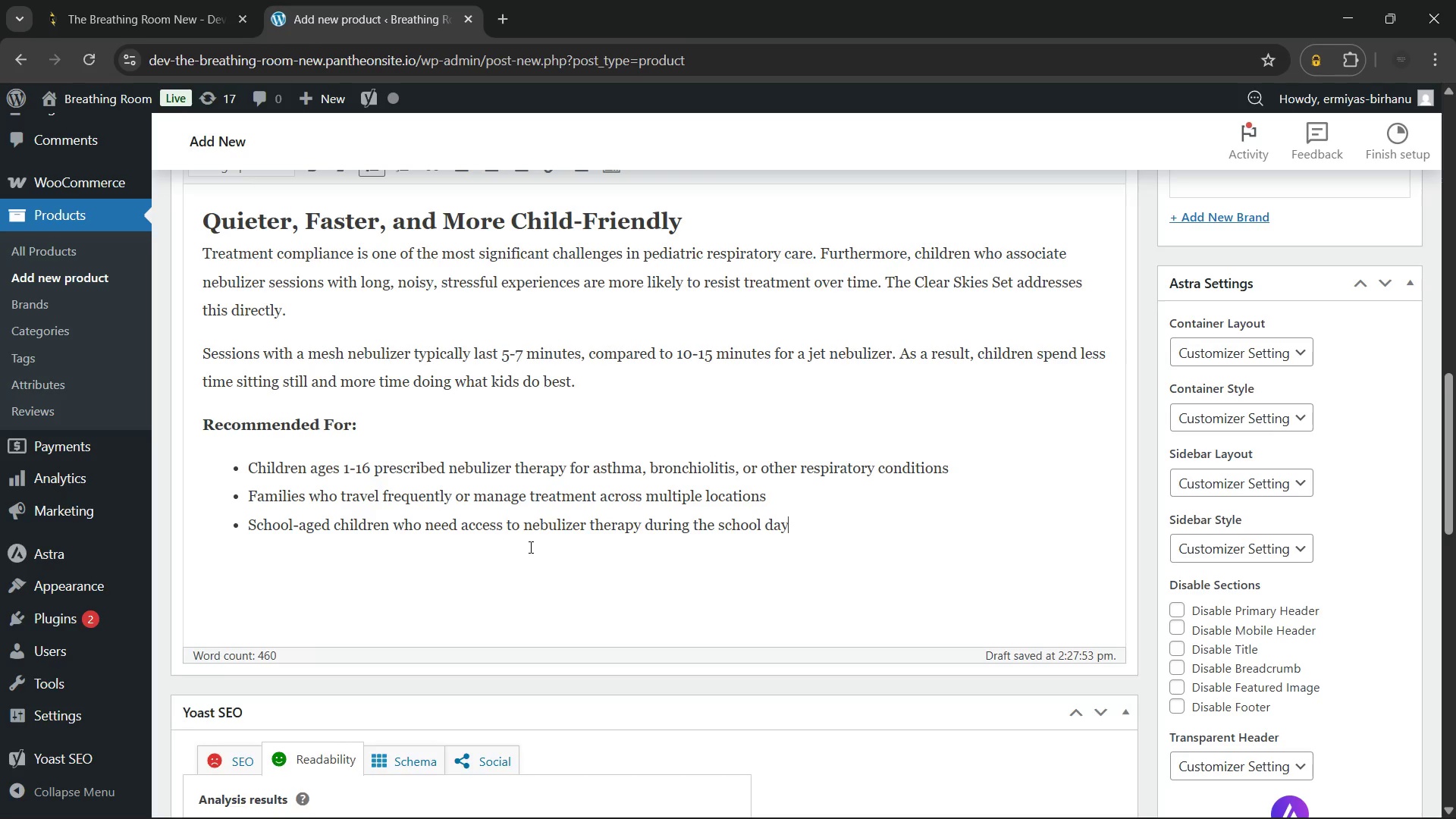 
key(Enter)
 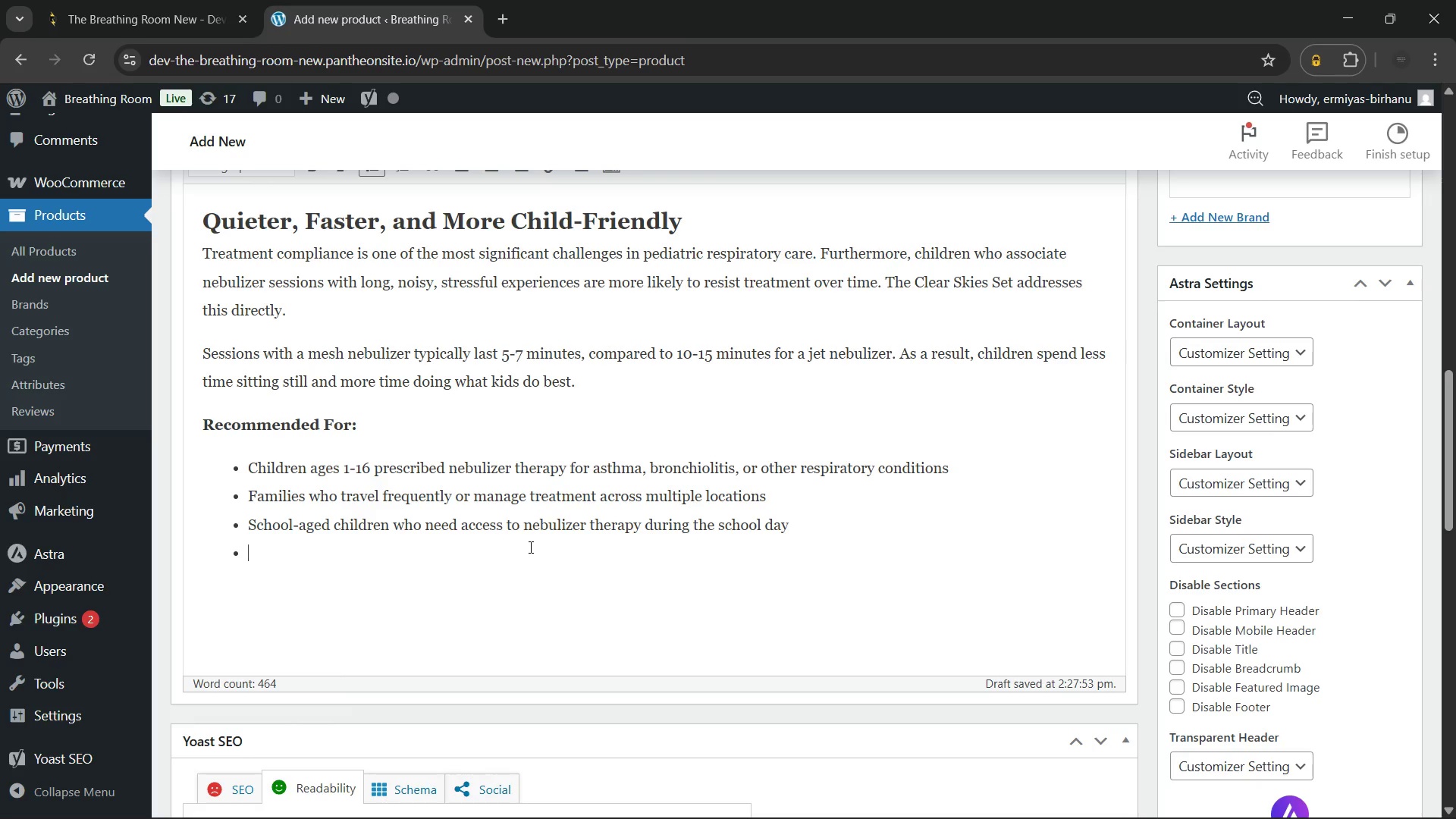 
type(Parents looking to replace an older, bulkier home nebulizer with a quieter opi)
key(Backspace)
type(tion)
 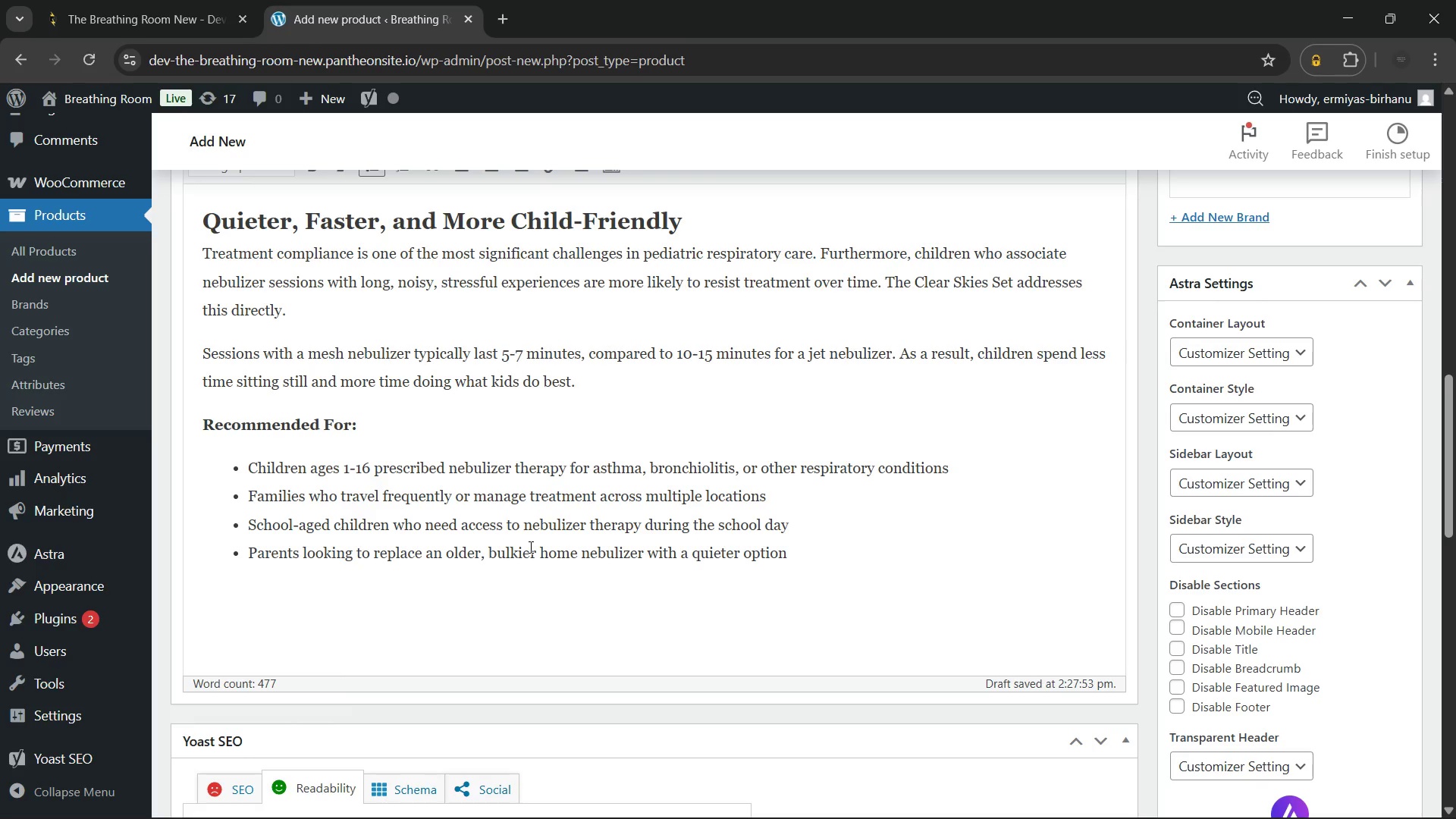 
key(Enter)
 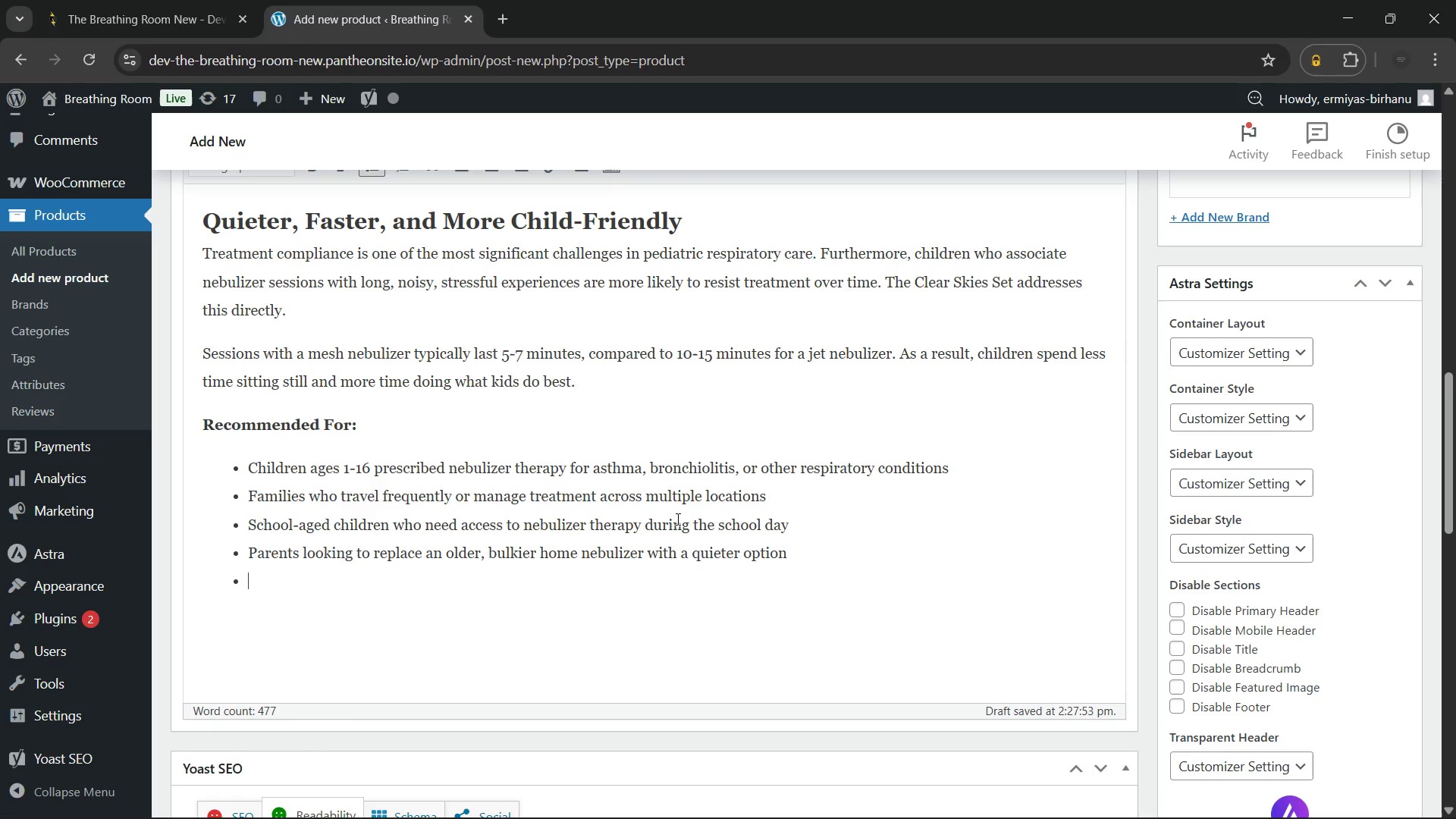 
scroll: coordinate [551, 469], scroll_direction: up, amount: 11.0
 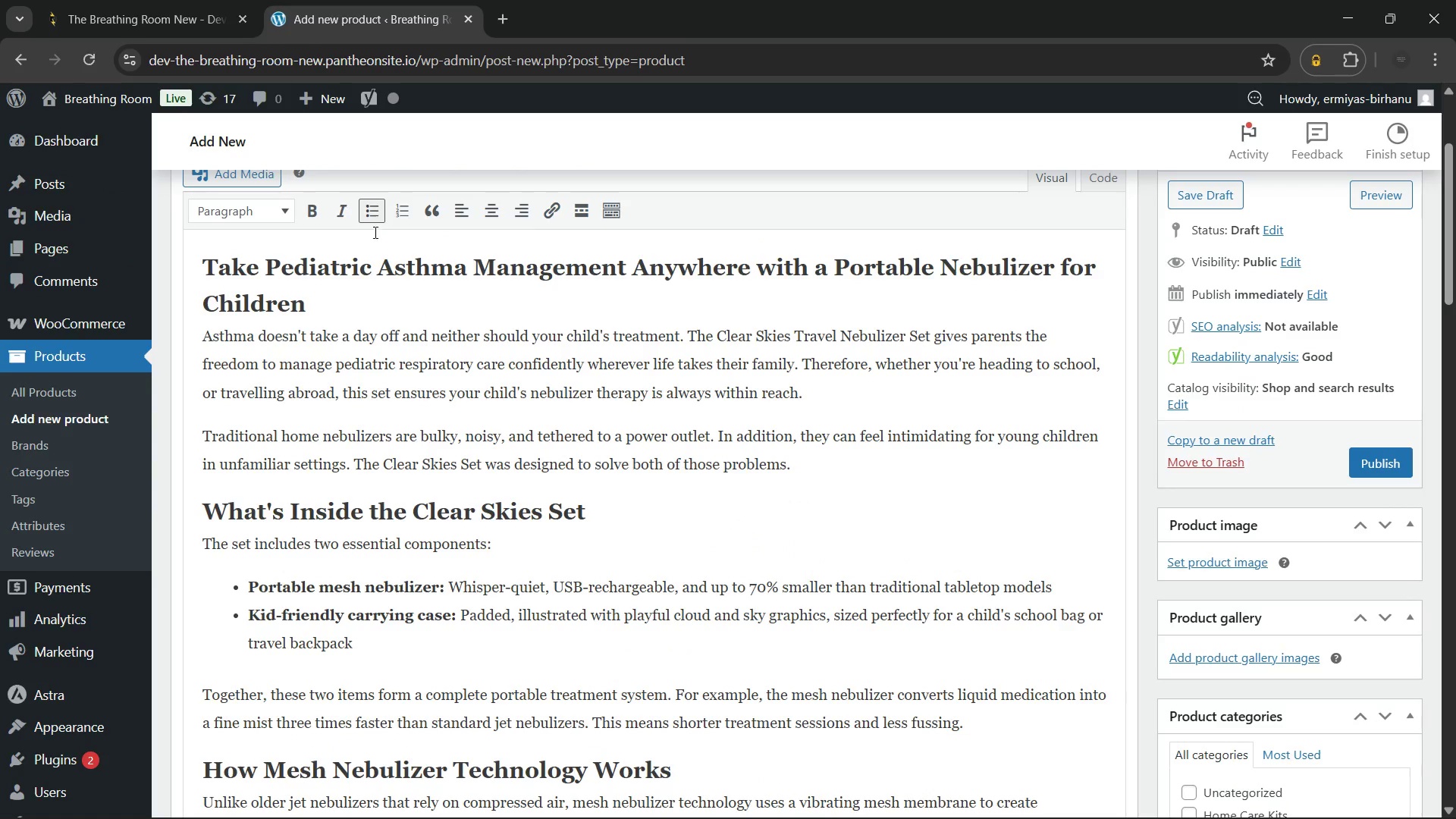 
left_click([373, 218])
 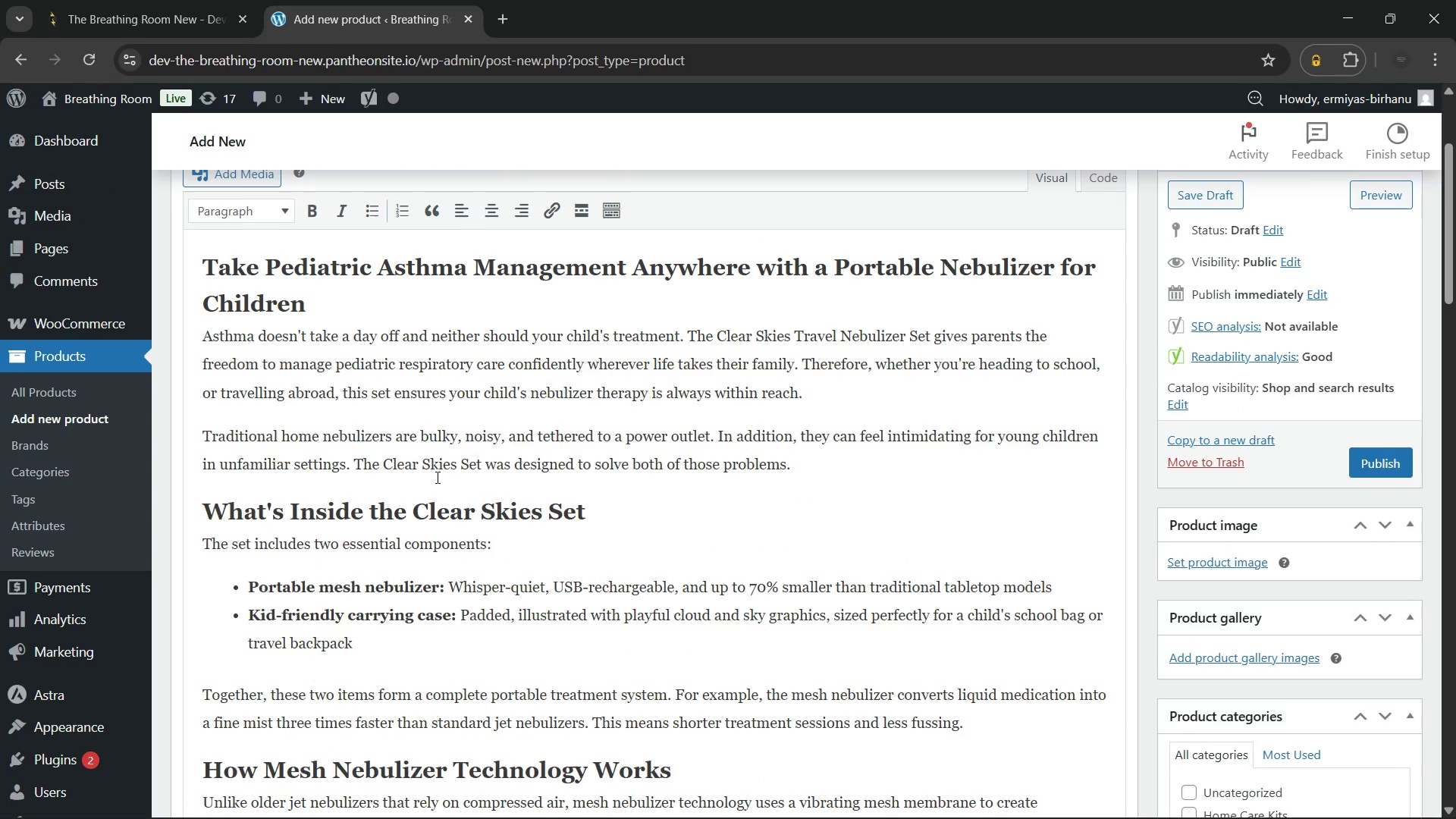 
scroll: coordinate [436, 477], scroll_direction: down, amount: 11.0
 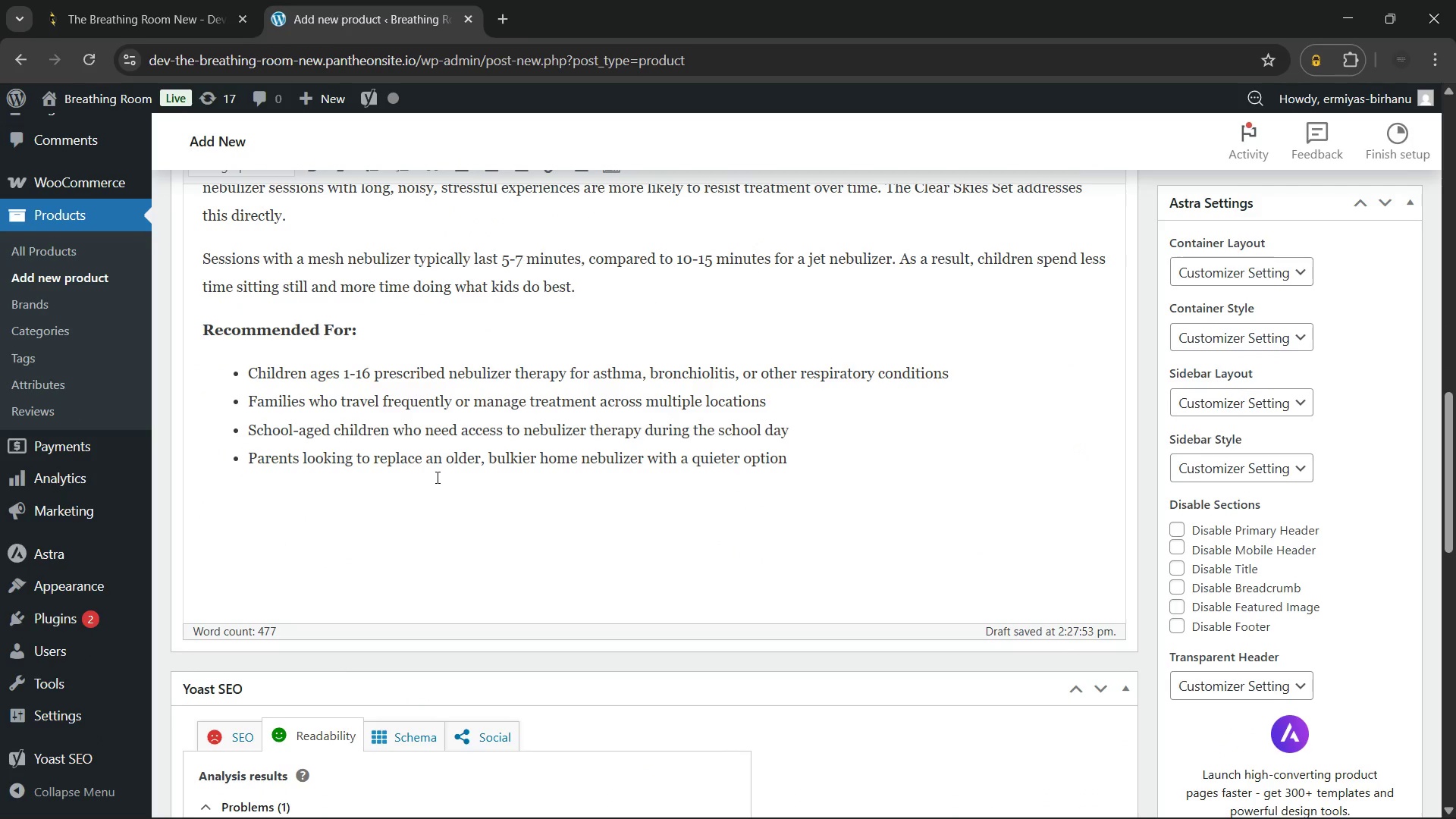 
hold_key(key=Minus, duration=0.89)
 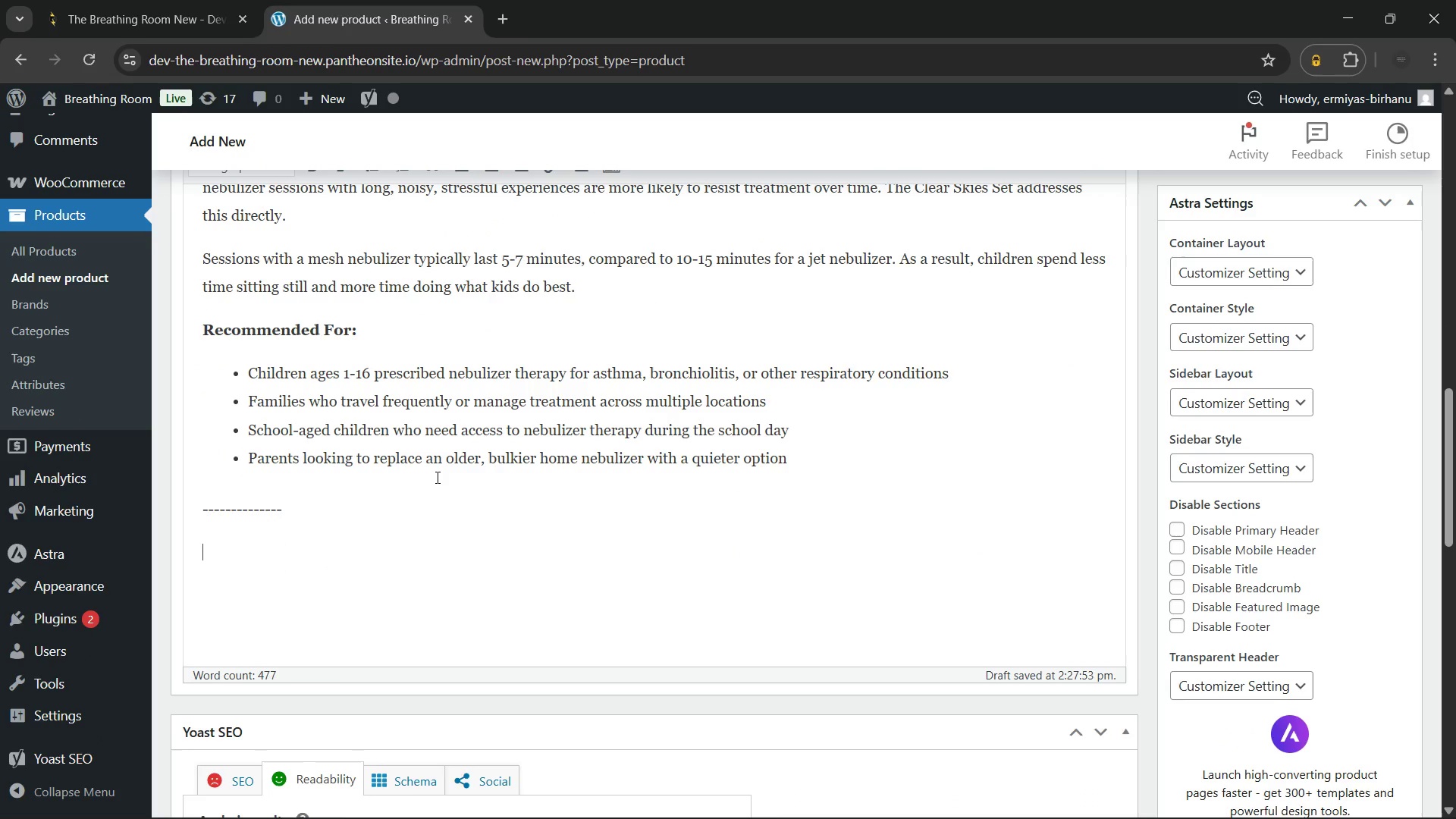 
key(Enter)
 